 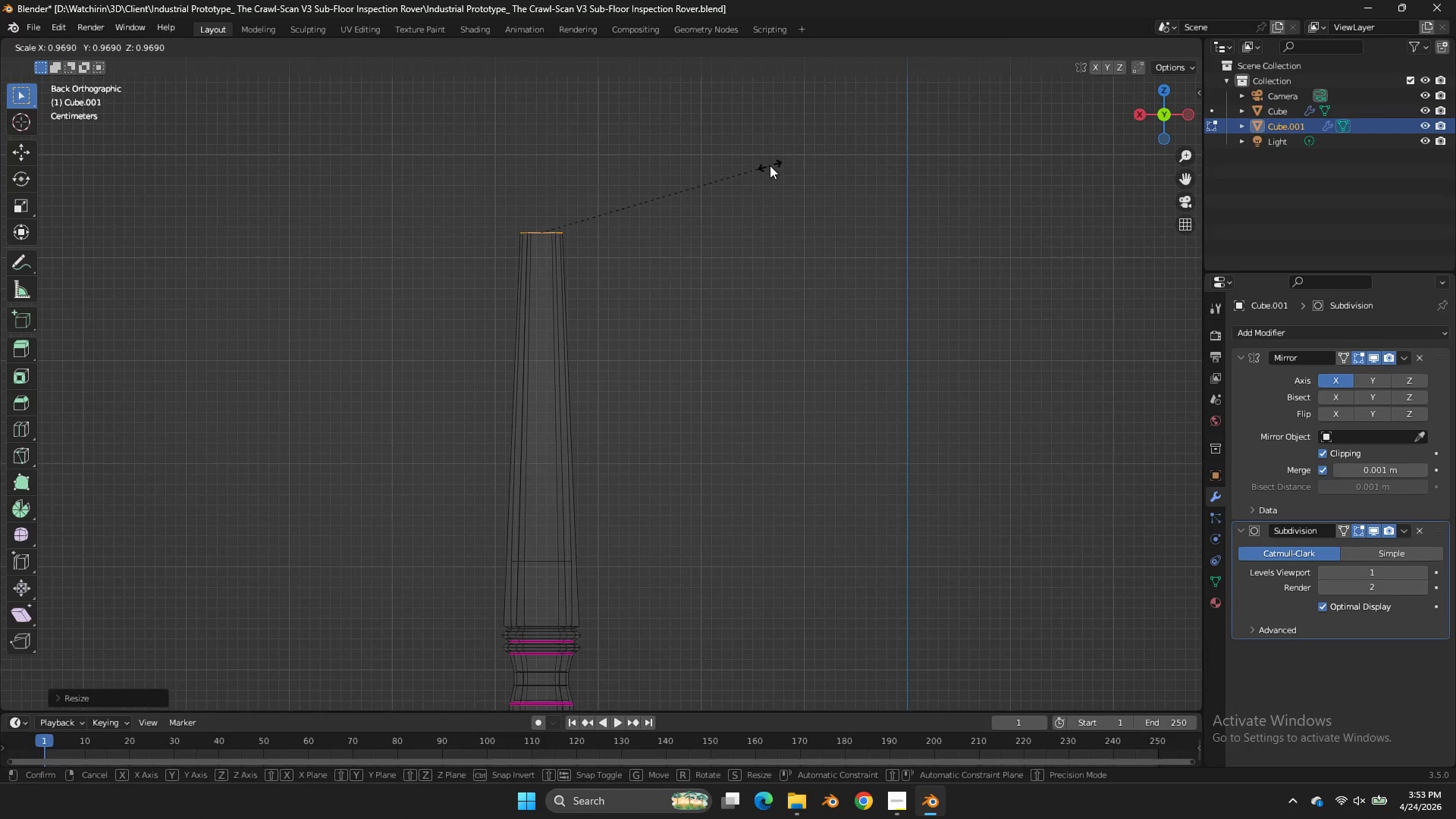 
left_click([770, 165])
 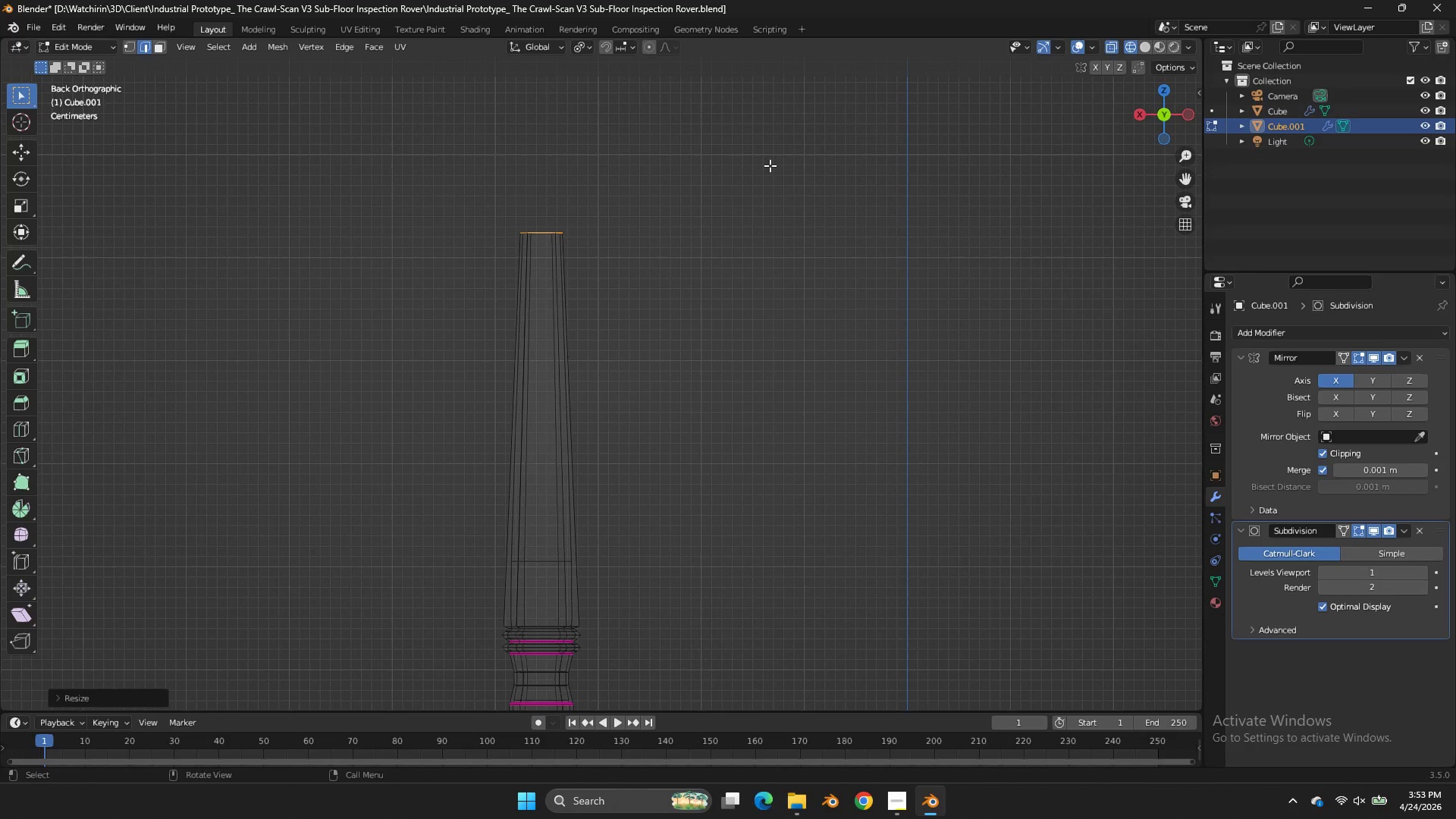 
key(F)
 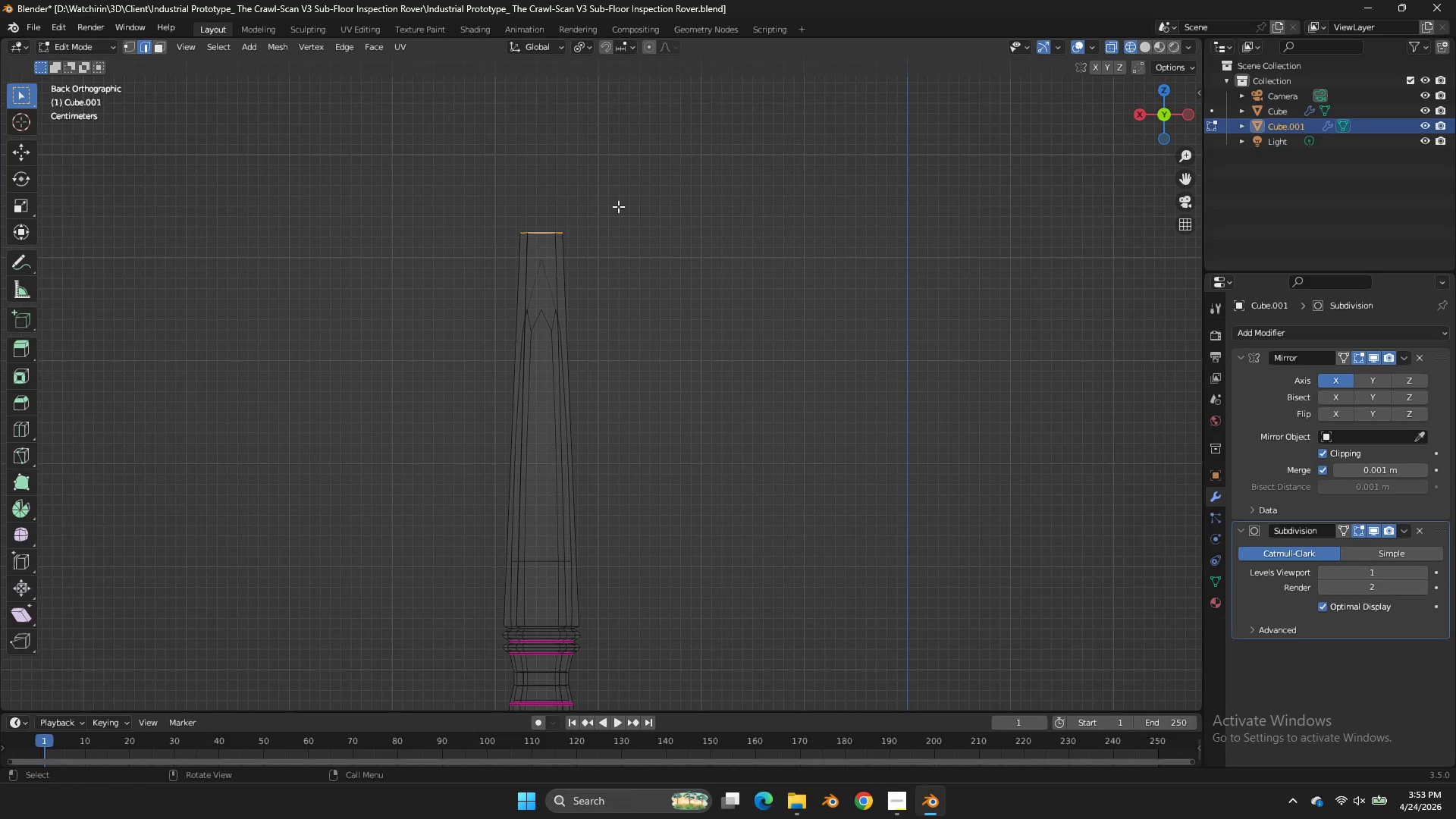 
key(Shift+E)
 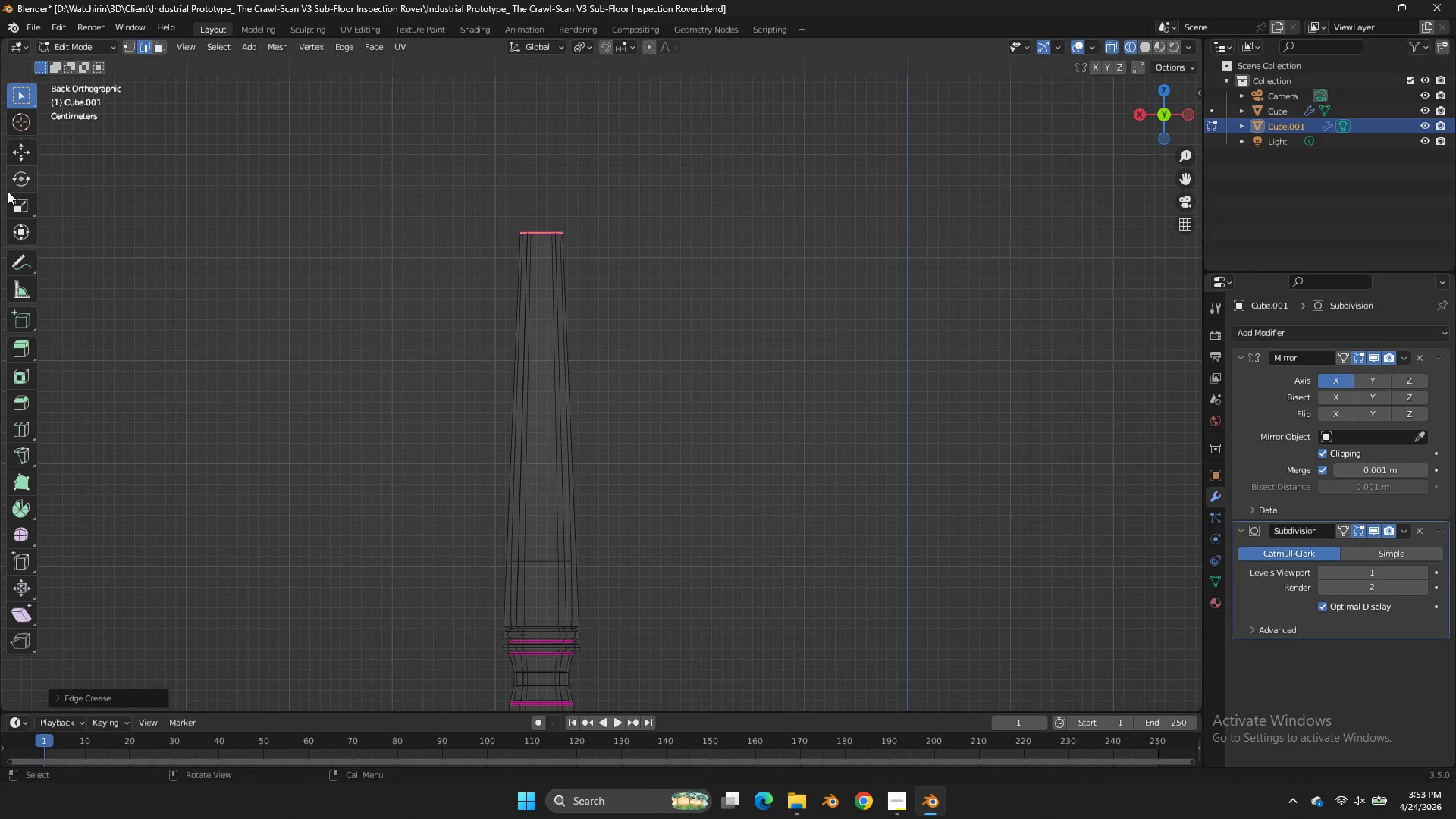 
left_click([8, 191])
 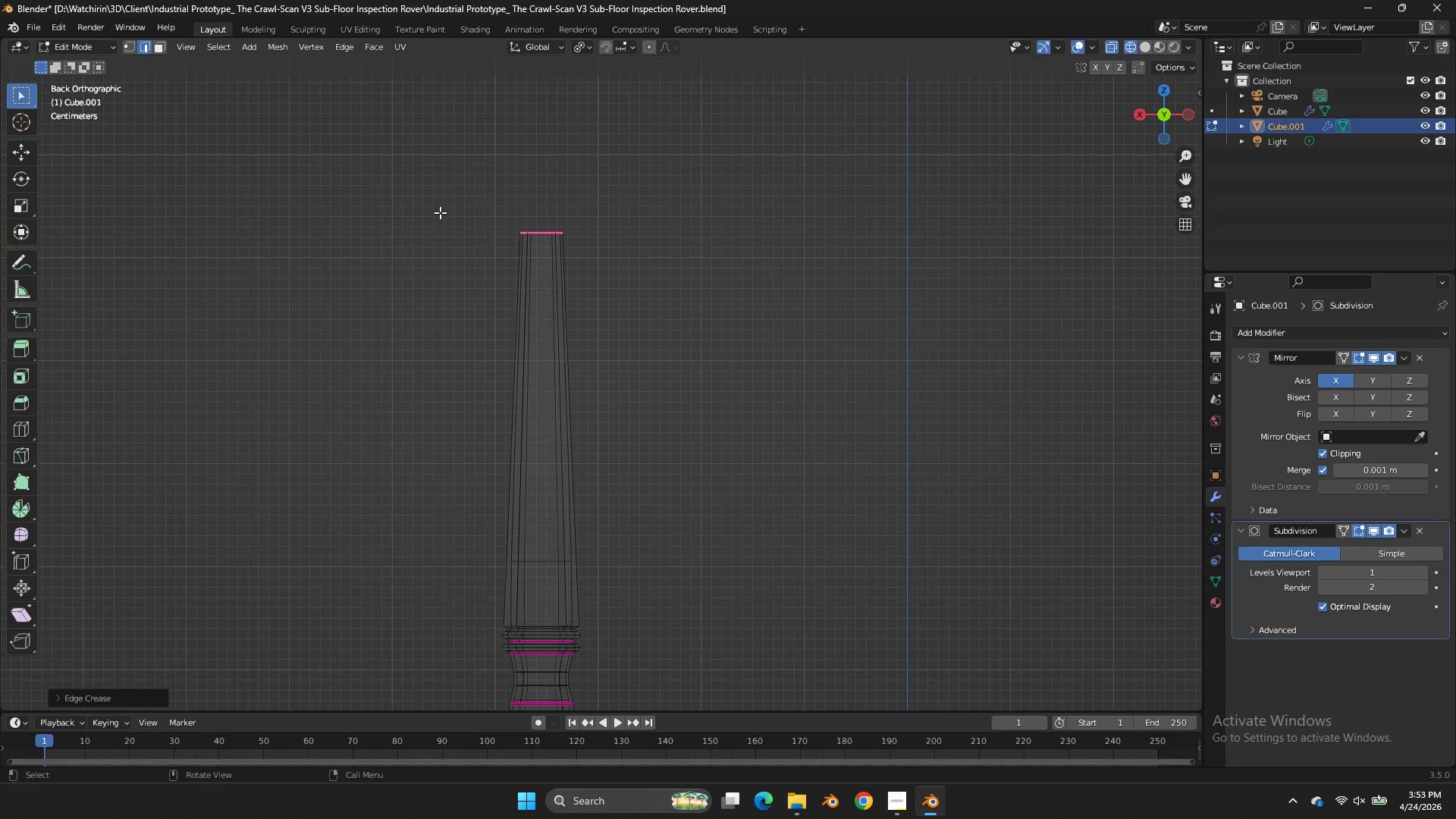 
key(Z)
 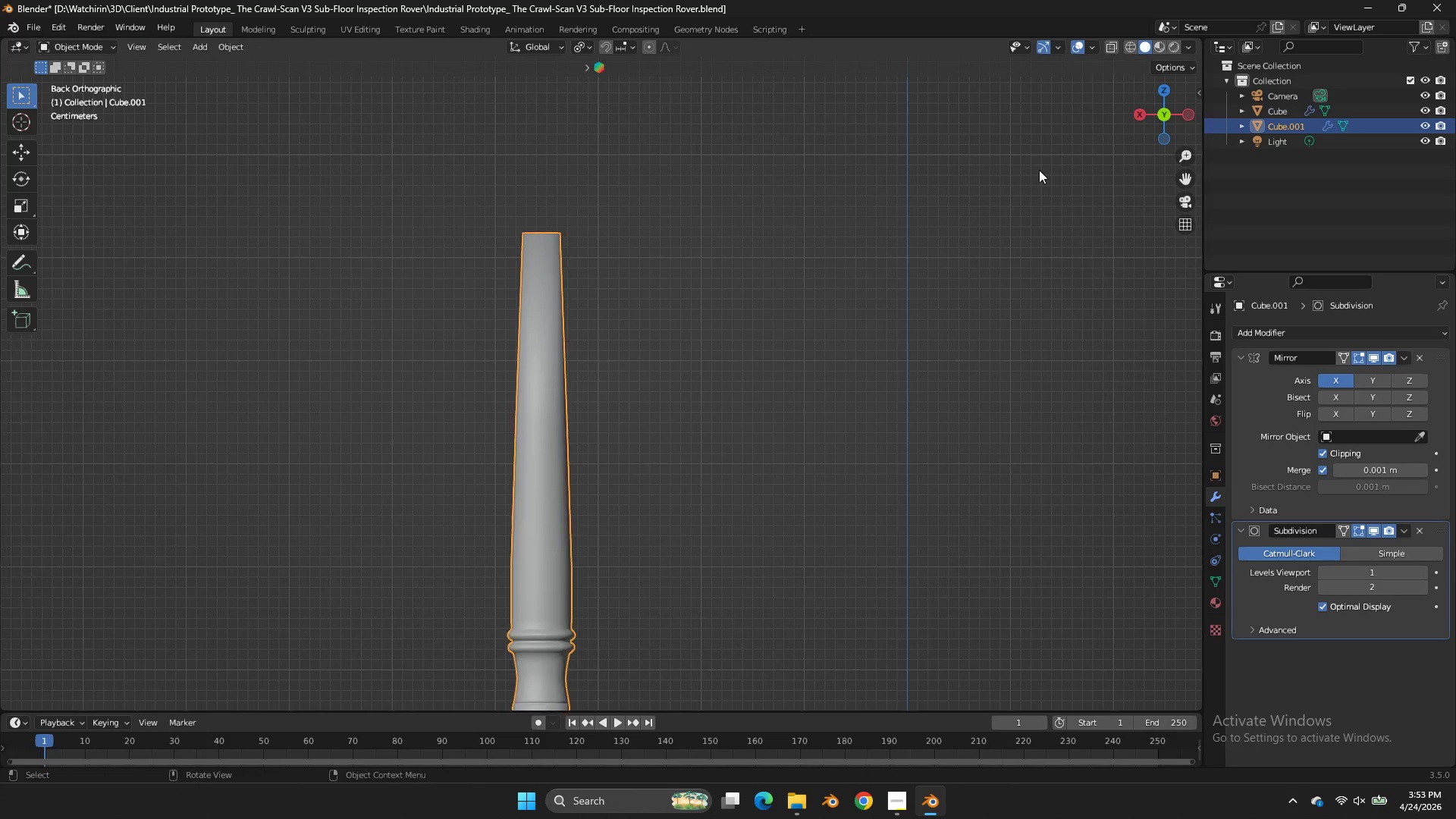 
key(Tab)
 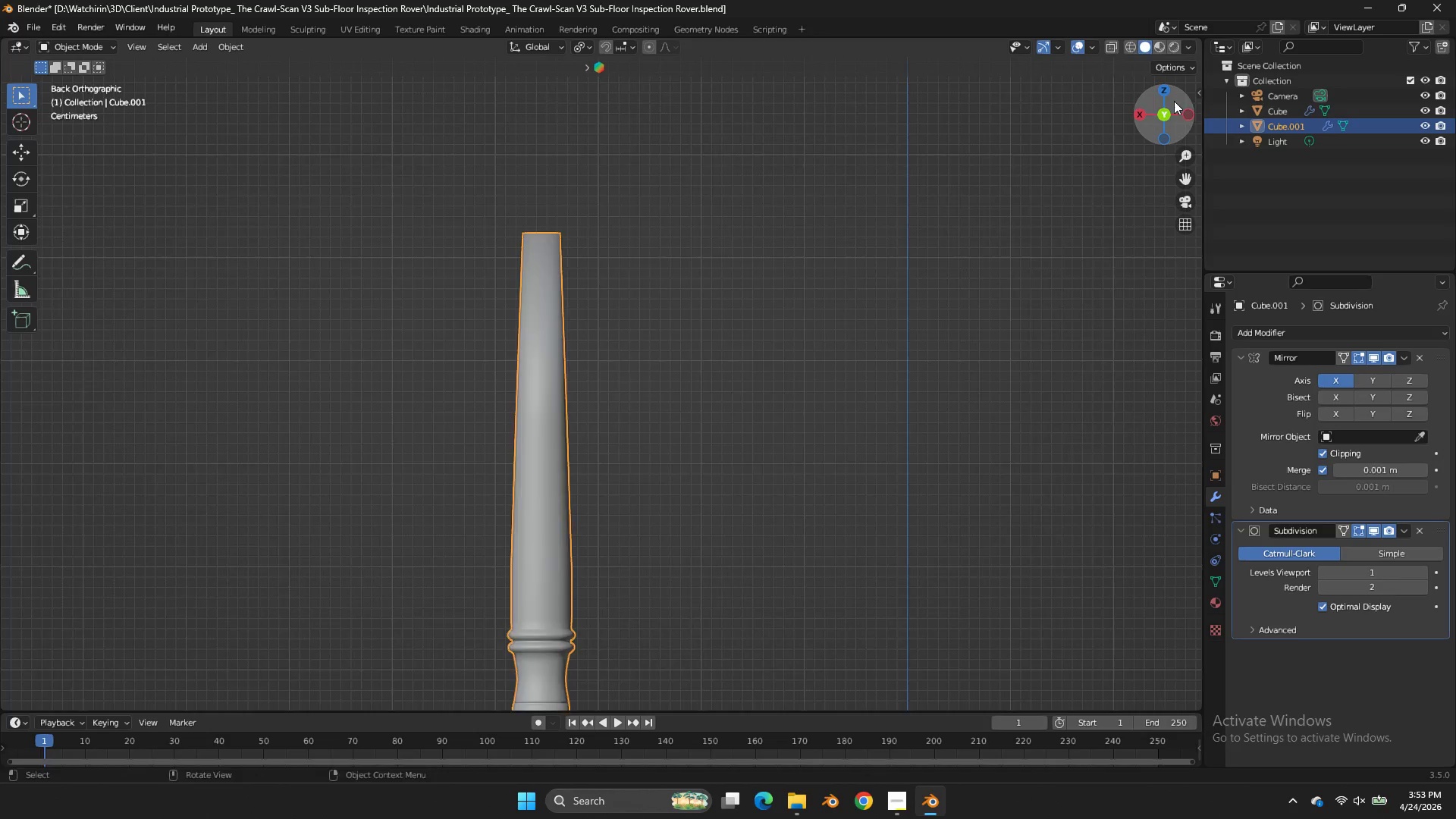 
left_click_drag(start_coordinate=[1174, 105], to_coordinate=[125, 127])
 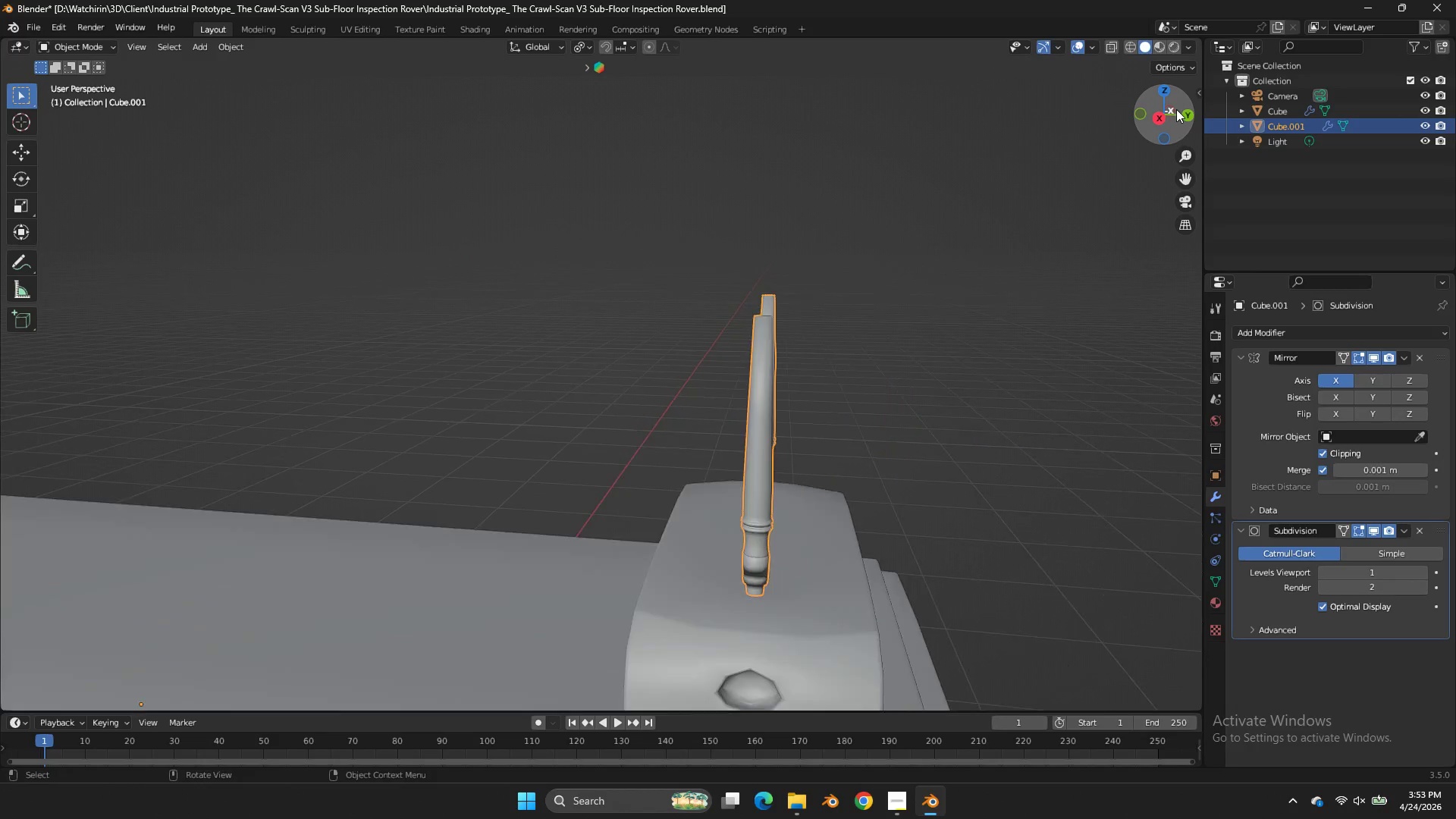 
left_click_drag(start_coordinate=[1176, 108], to_coordinate=[32, 82])
 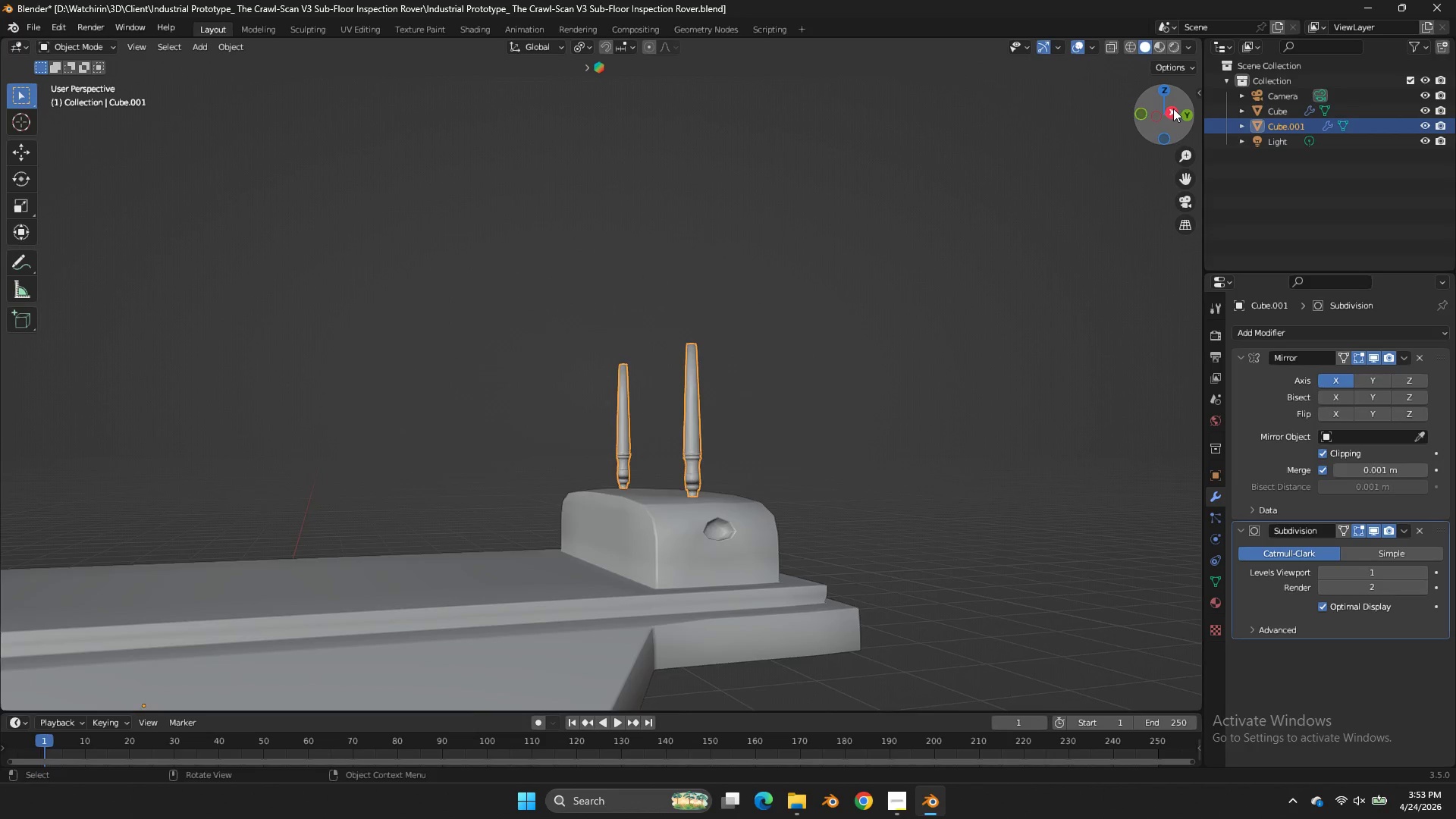 
scroll: coordinate [1176, 109], scroll_direction: down, amount: 7.0
 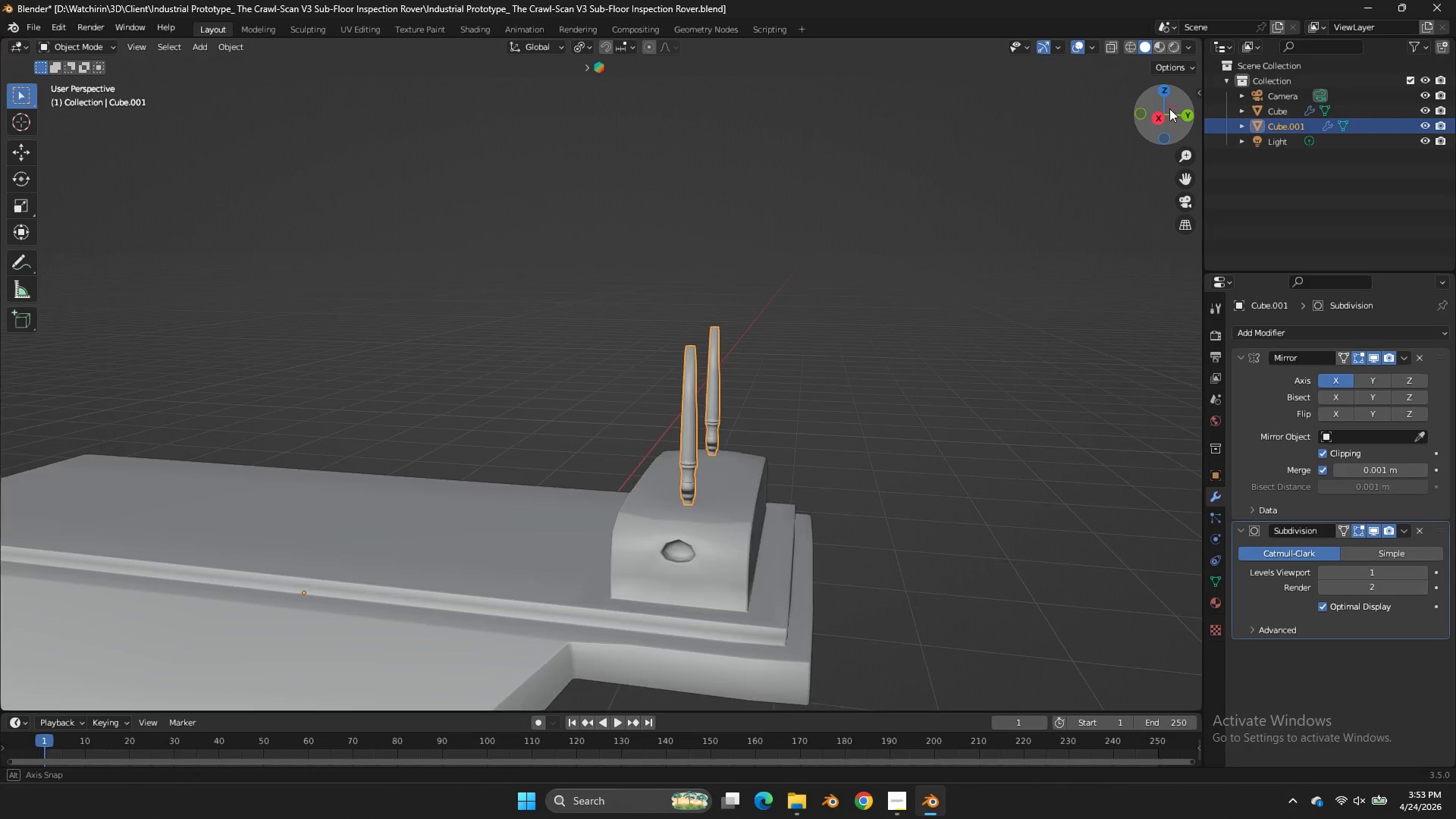 
left_click([1173, 108])
 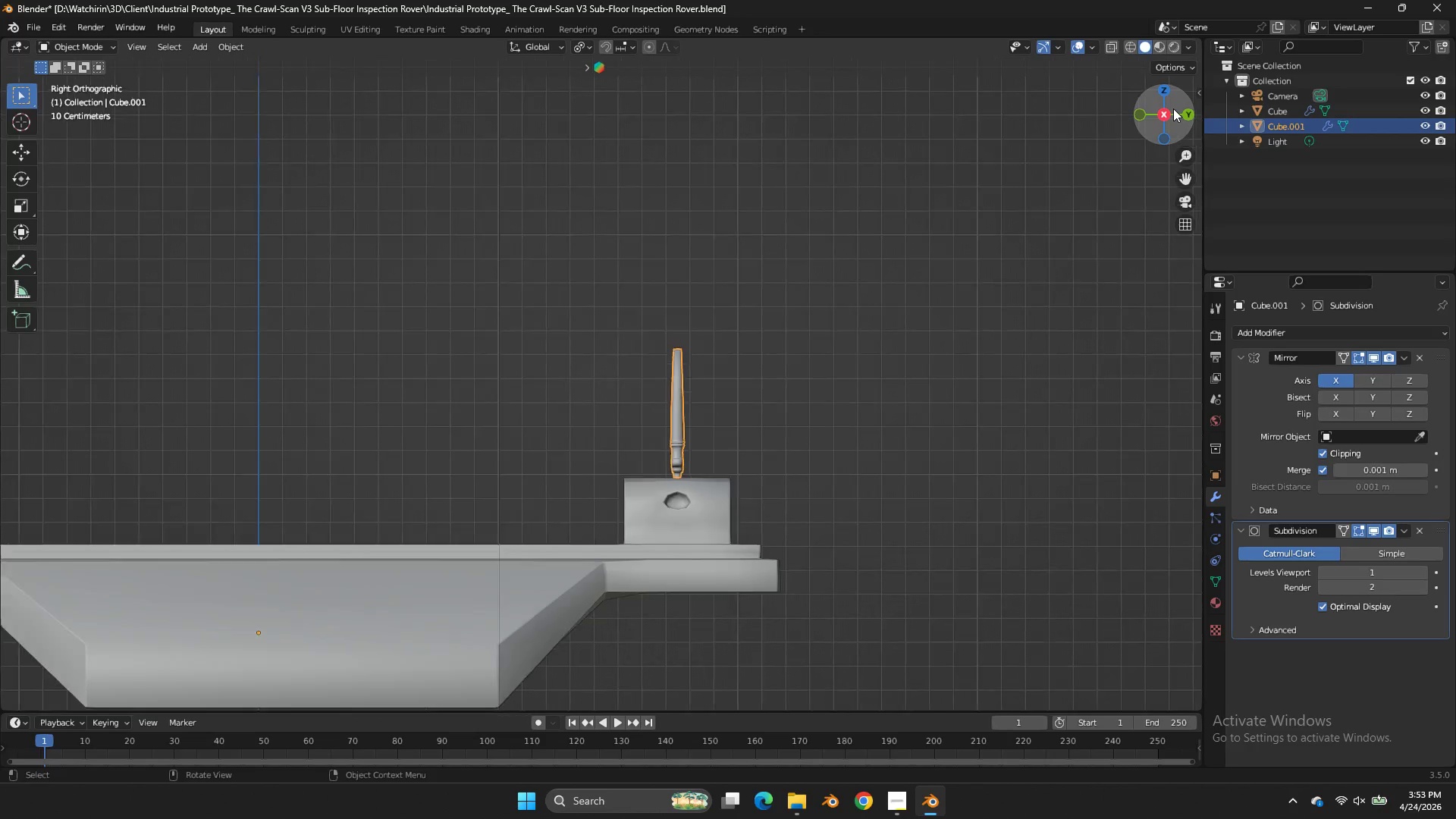 
scroll: coordinate [1173, 108], scroll_direction: down, amount: 4.0
 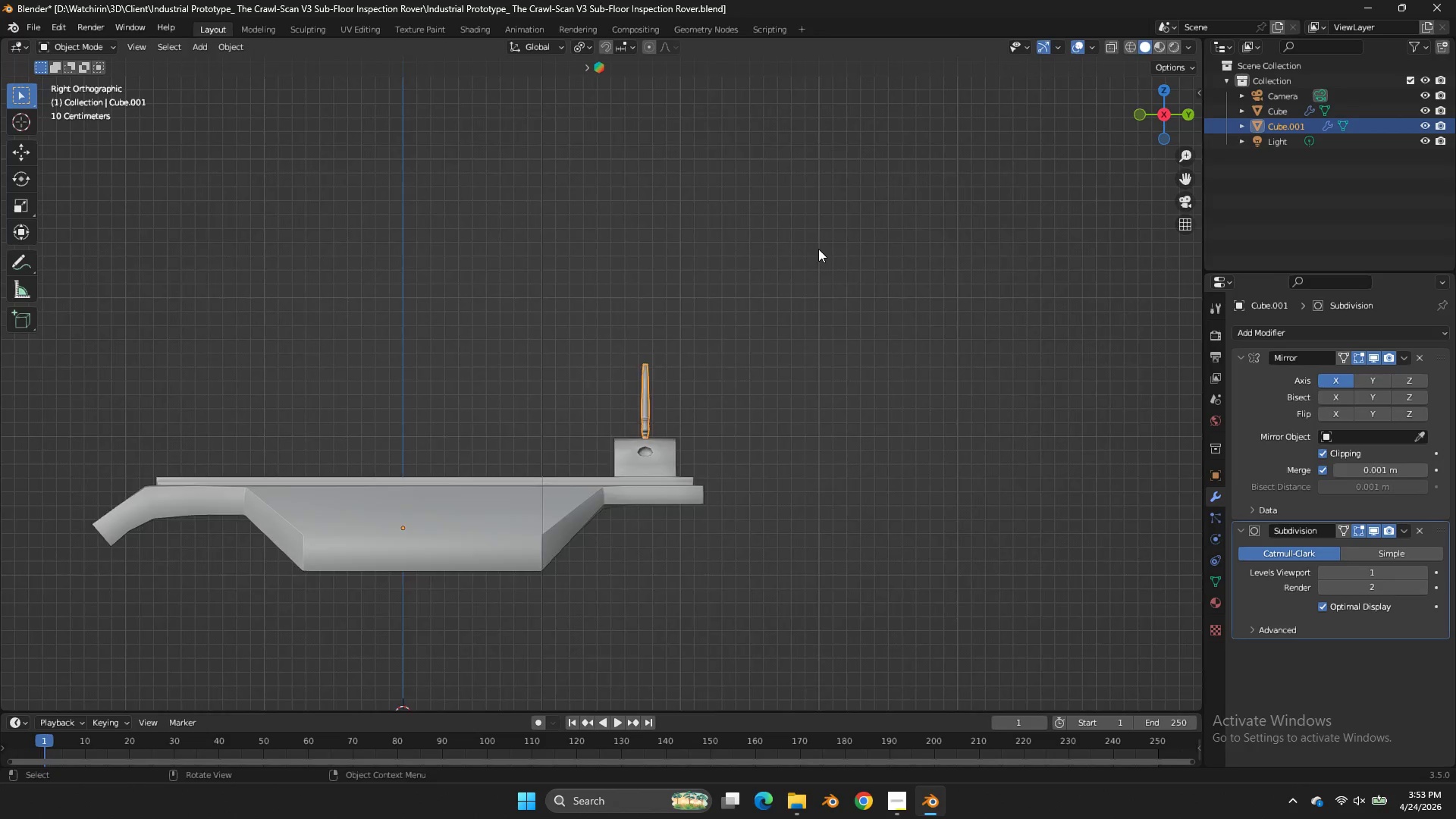 
key(Tab)
 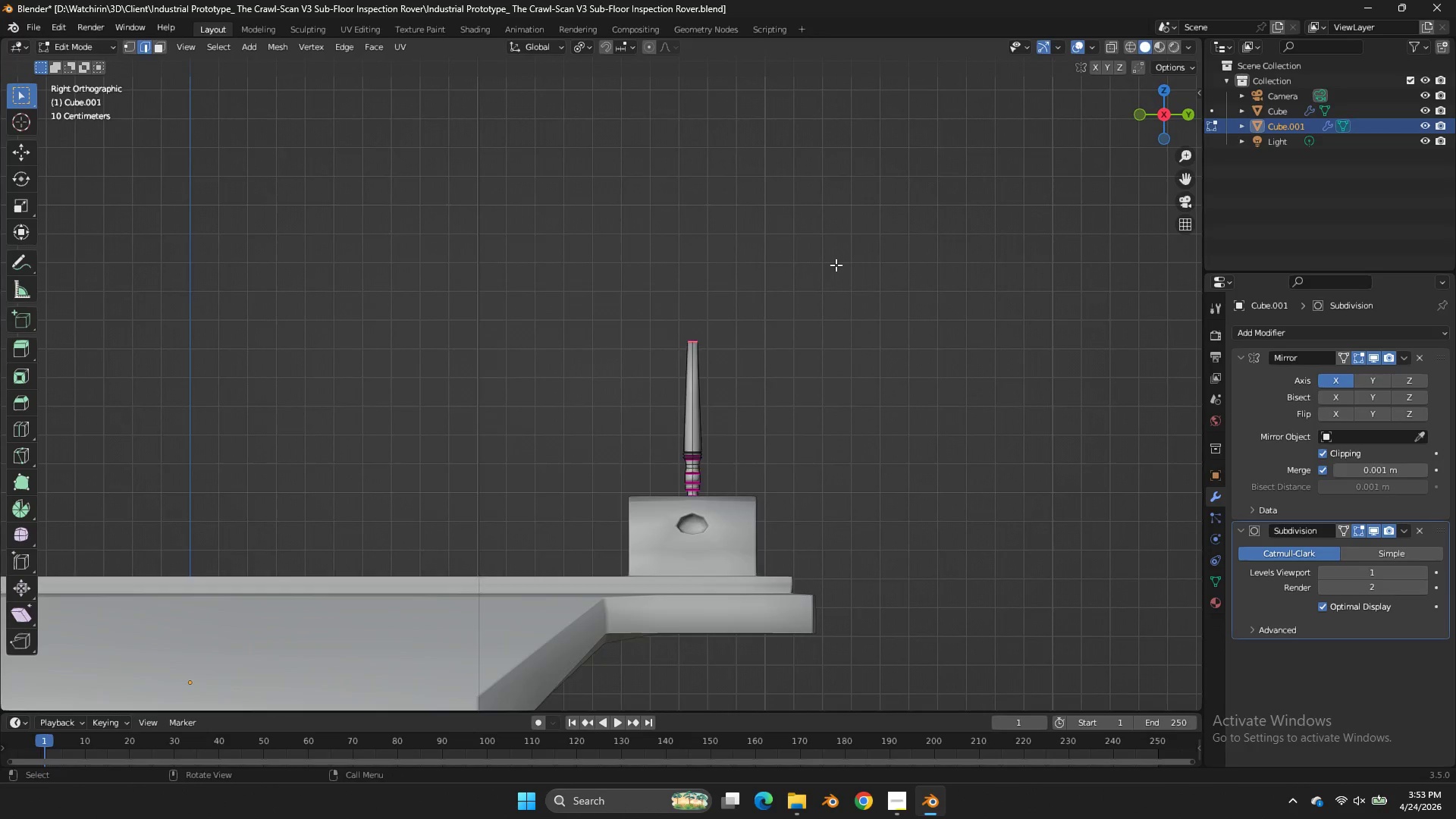 
scroll: coordinate [818, 249], scroll_direction: up, amount: 3.0
 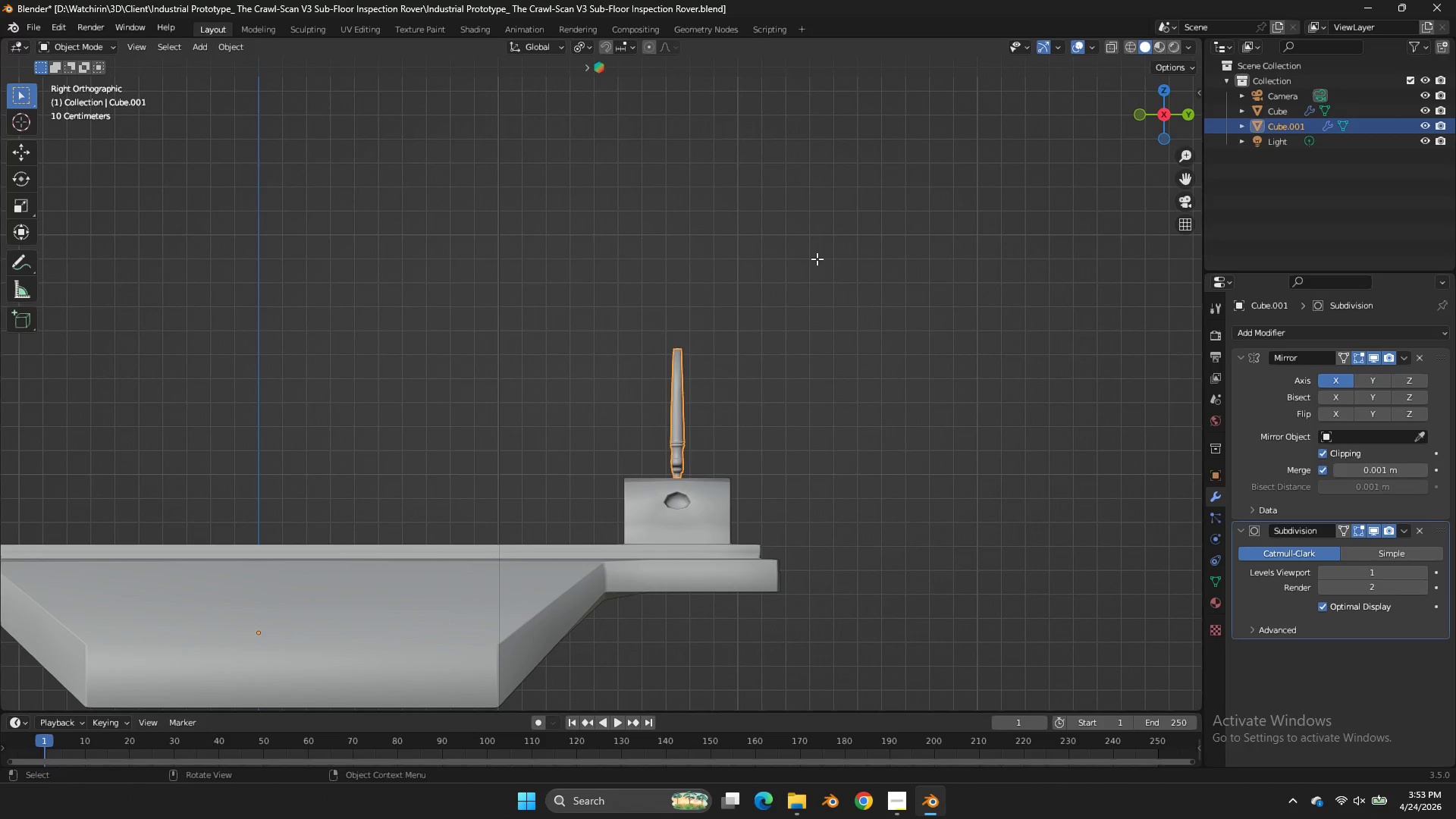 
key(Tab)
 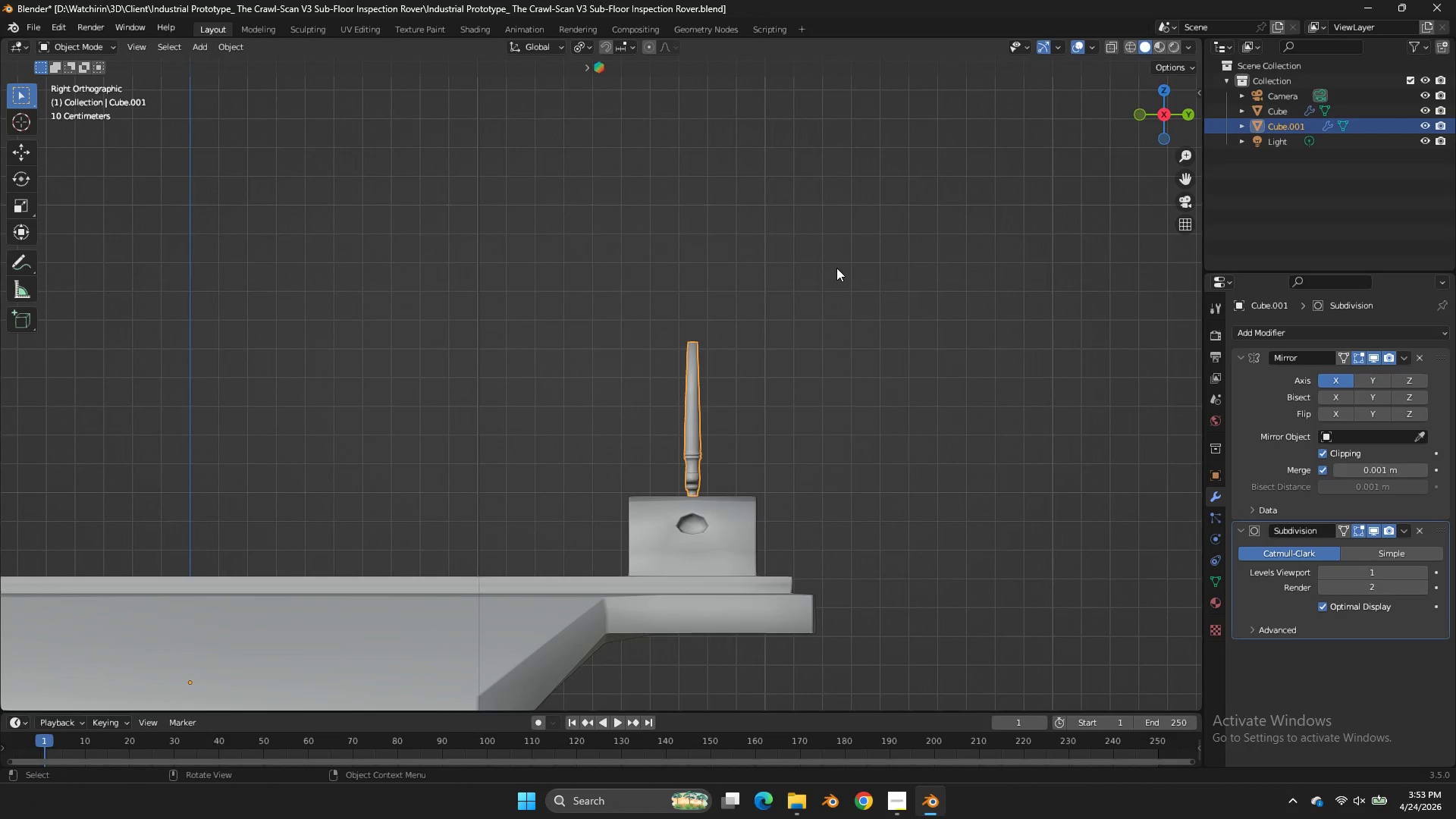 
scroll: coordinate [836, 265], scroll_direction: up, amount: 2.0
 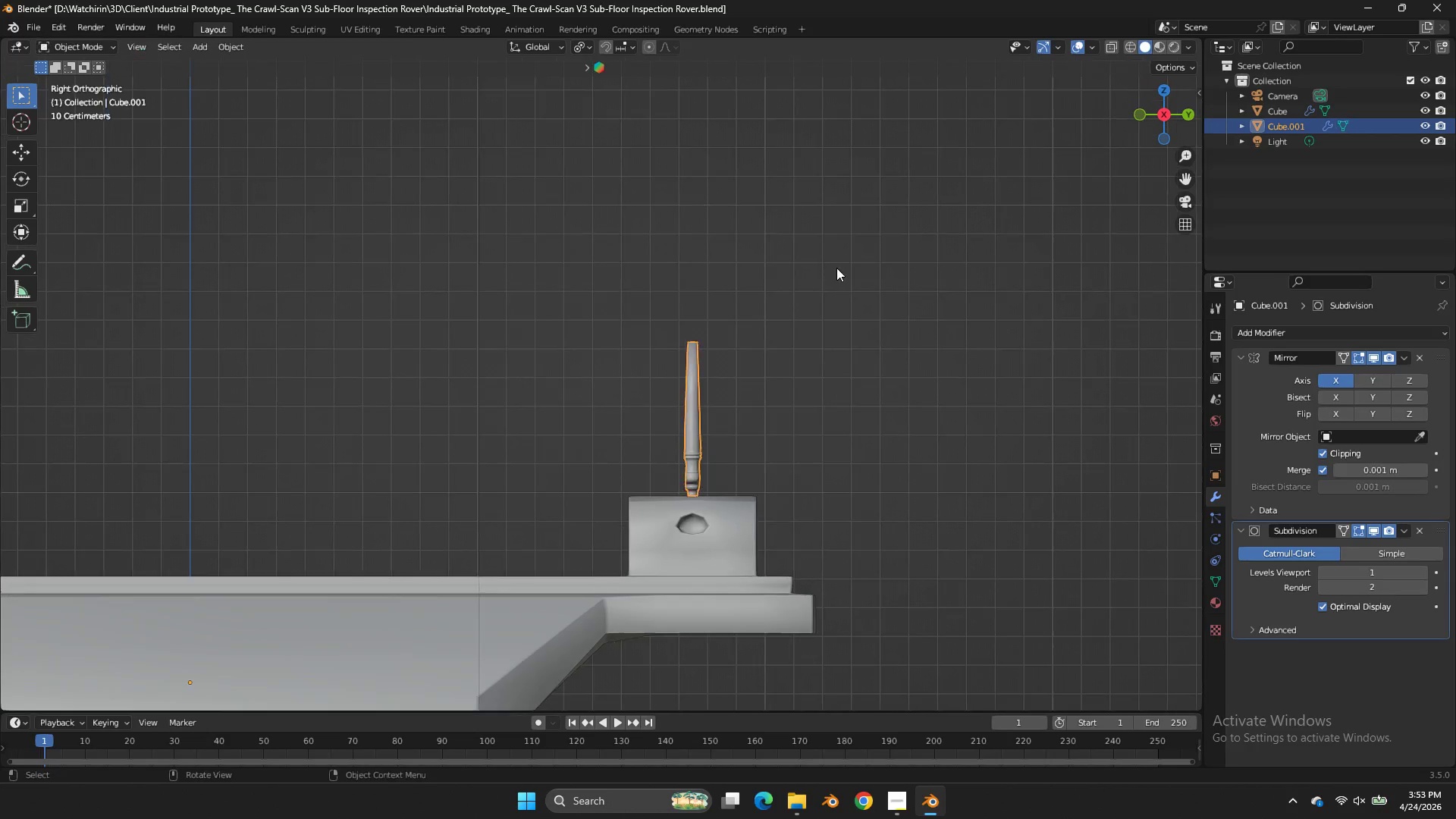 
scroll: coordinate [836, 268], scroll_direction: down, amount: 1.0
 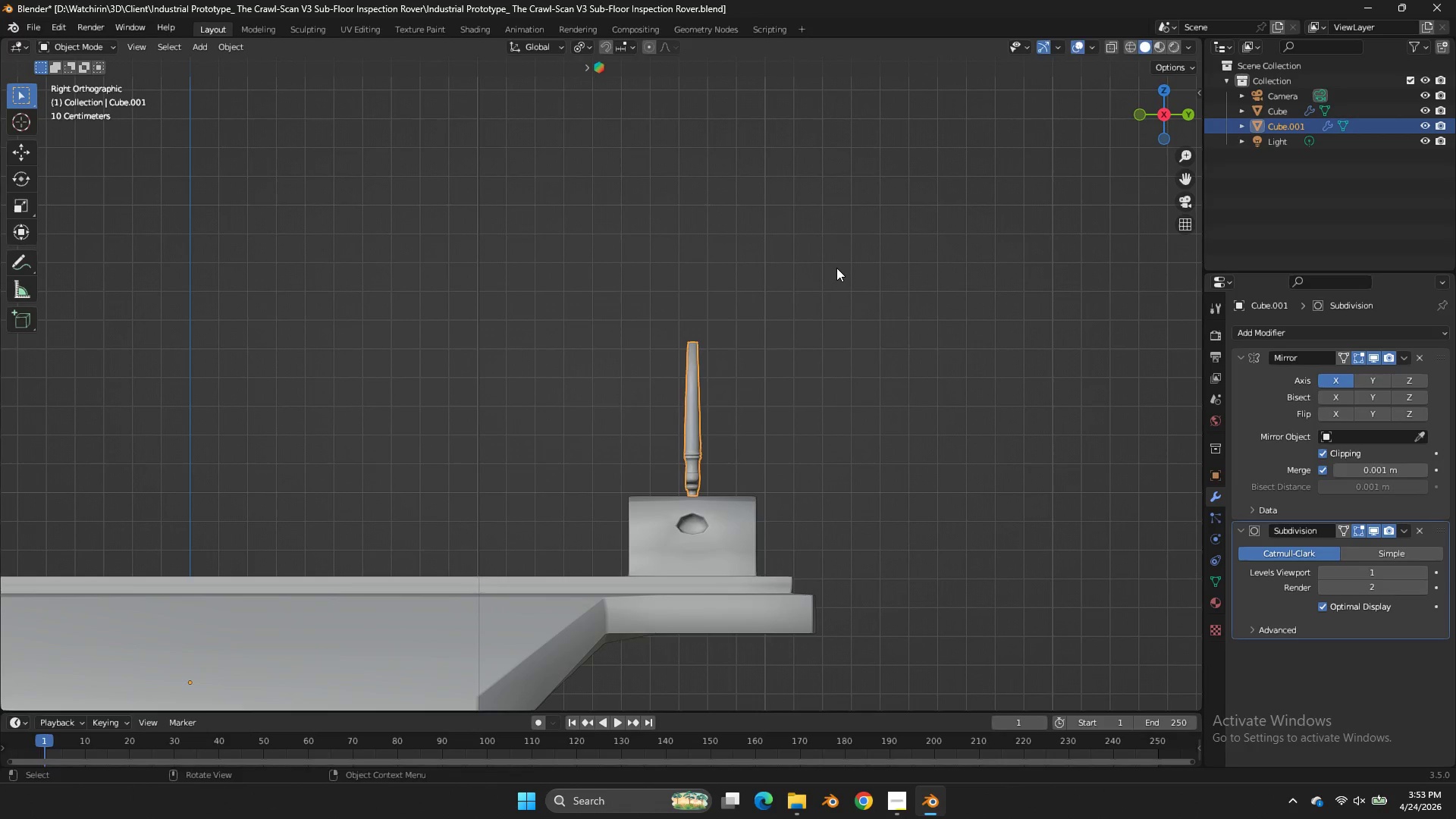 
key(S)
 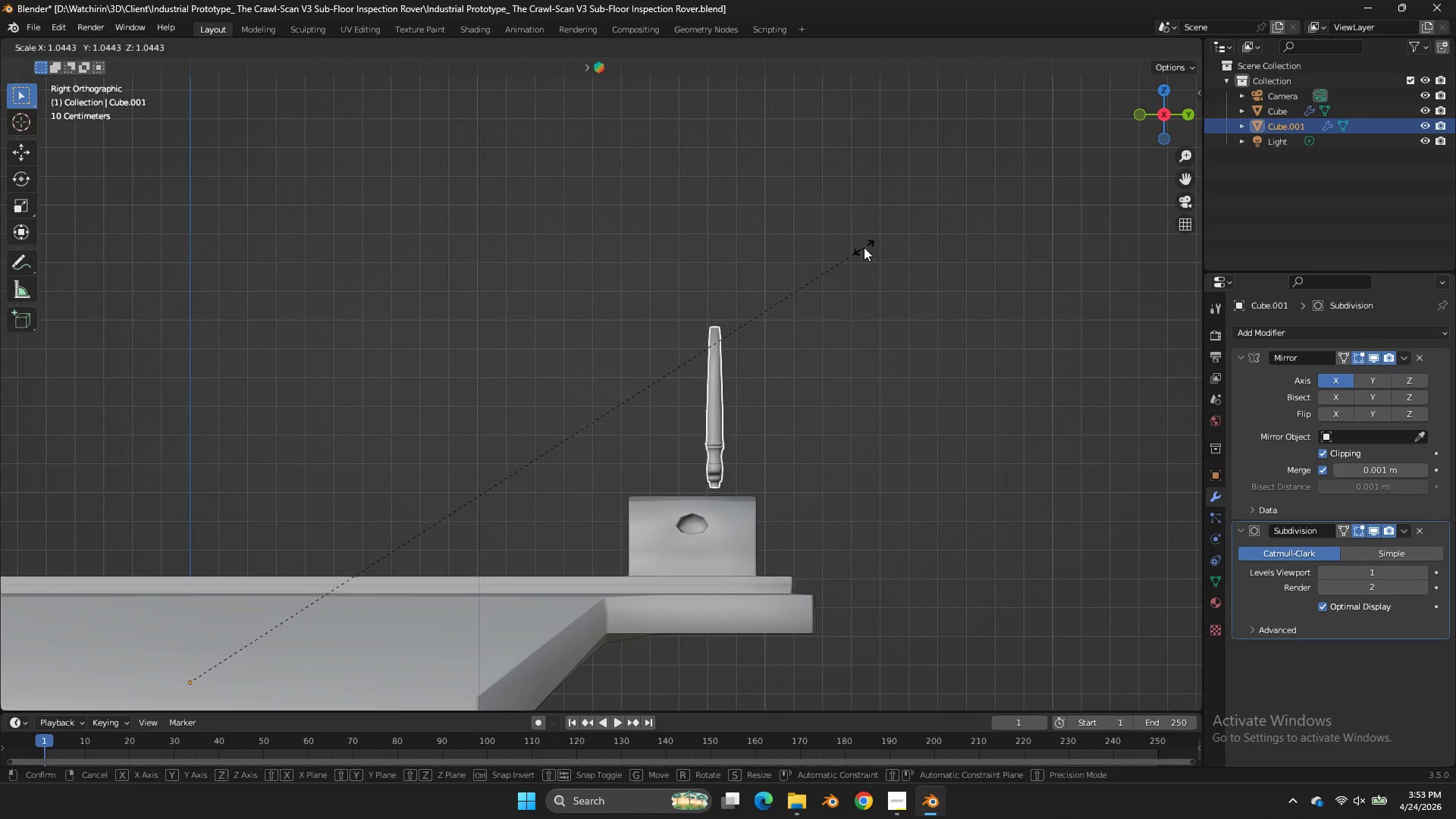 
right_click([864, 247])
 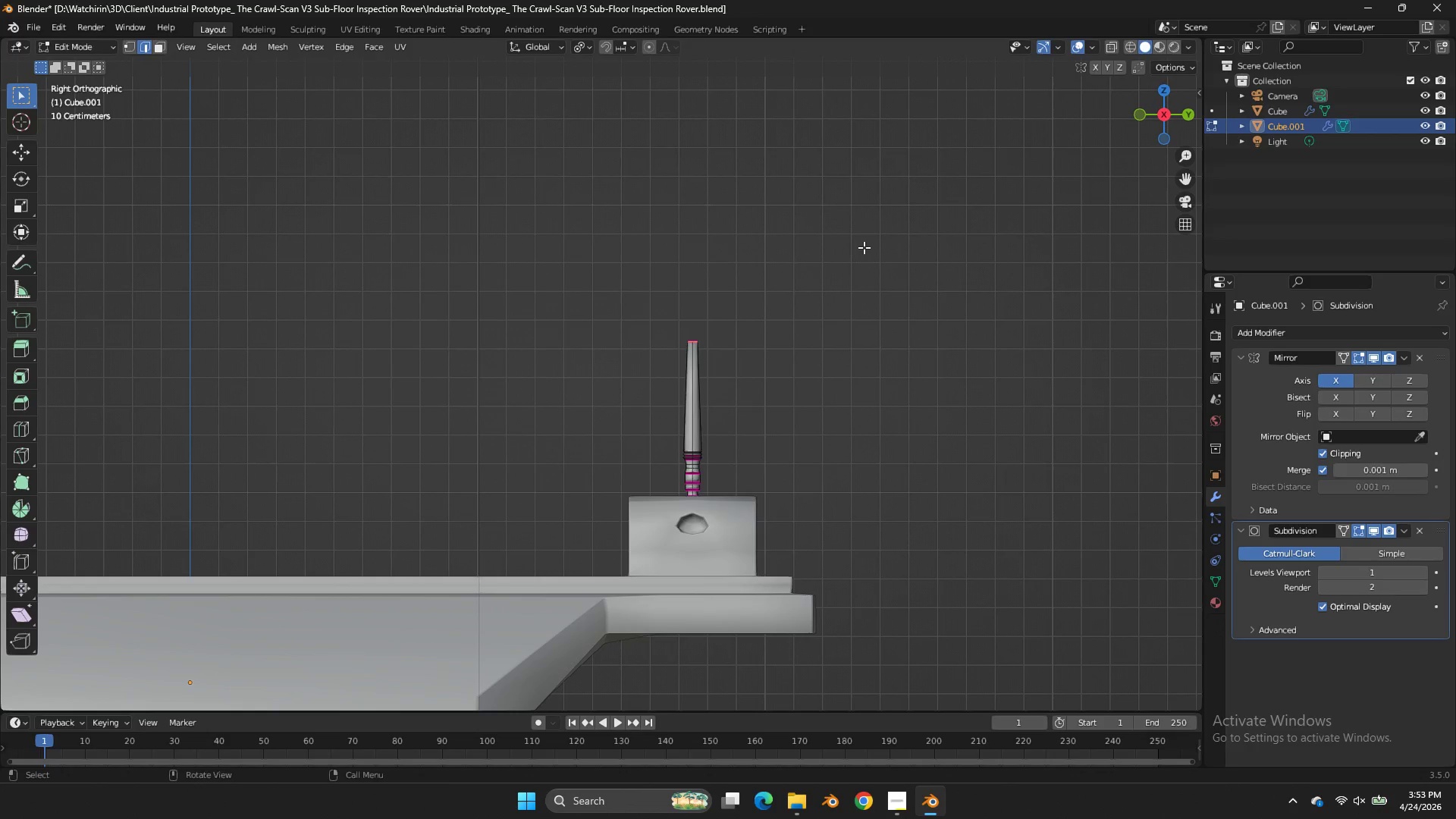 
key(Tab)
type(as)
 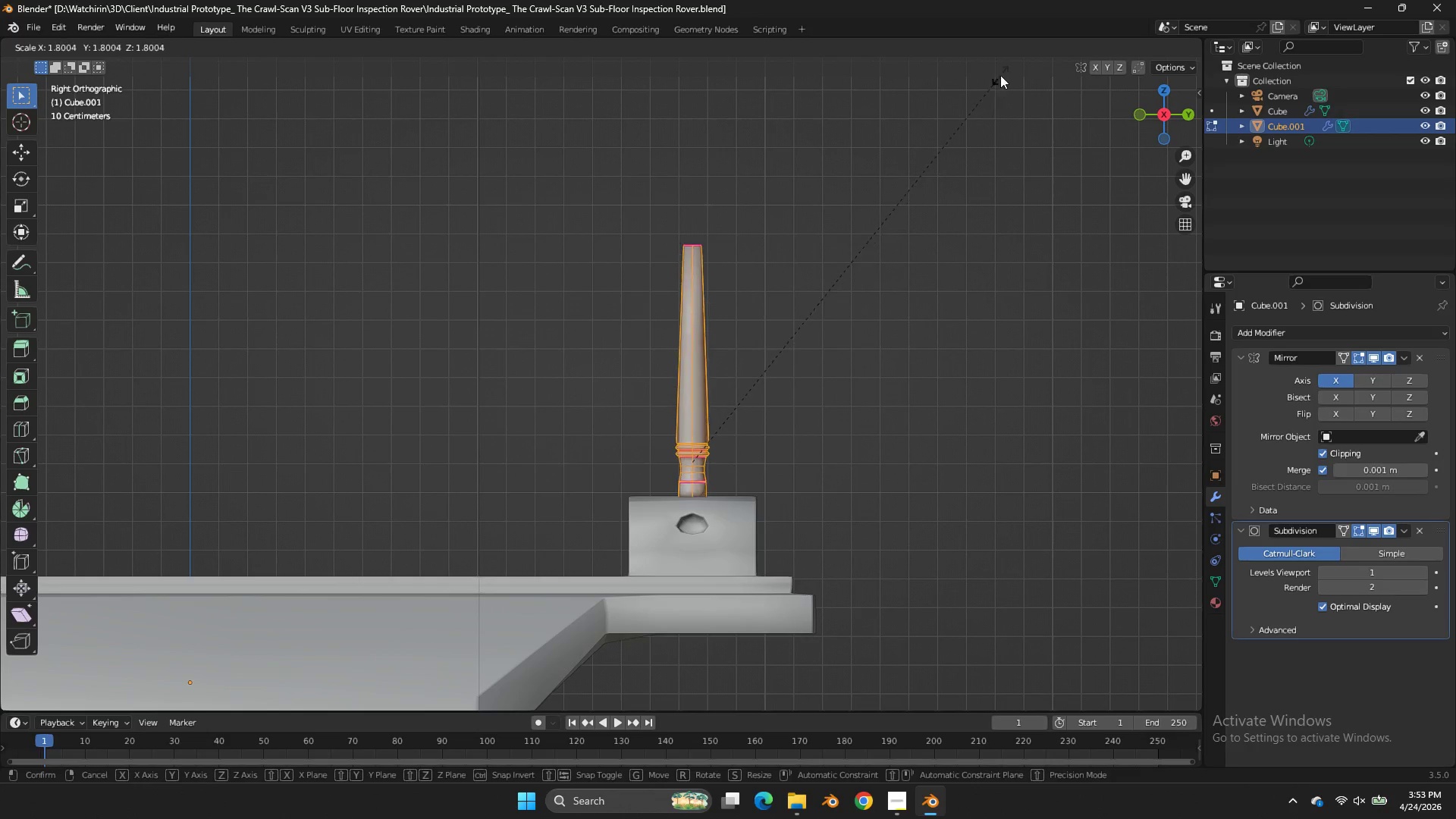 
left_click([1000, 75])
 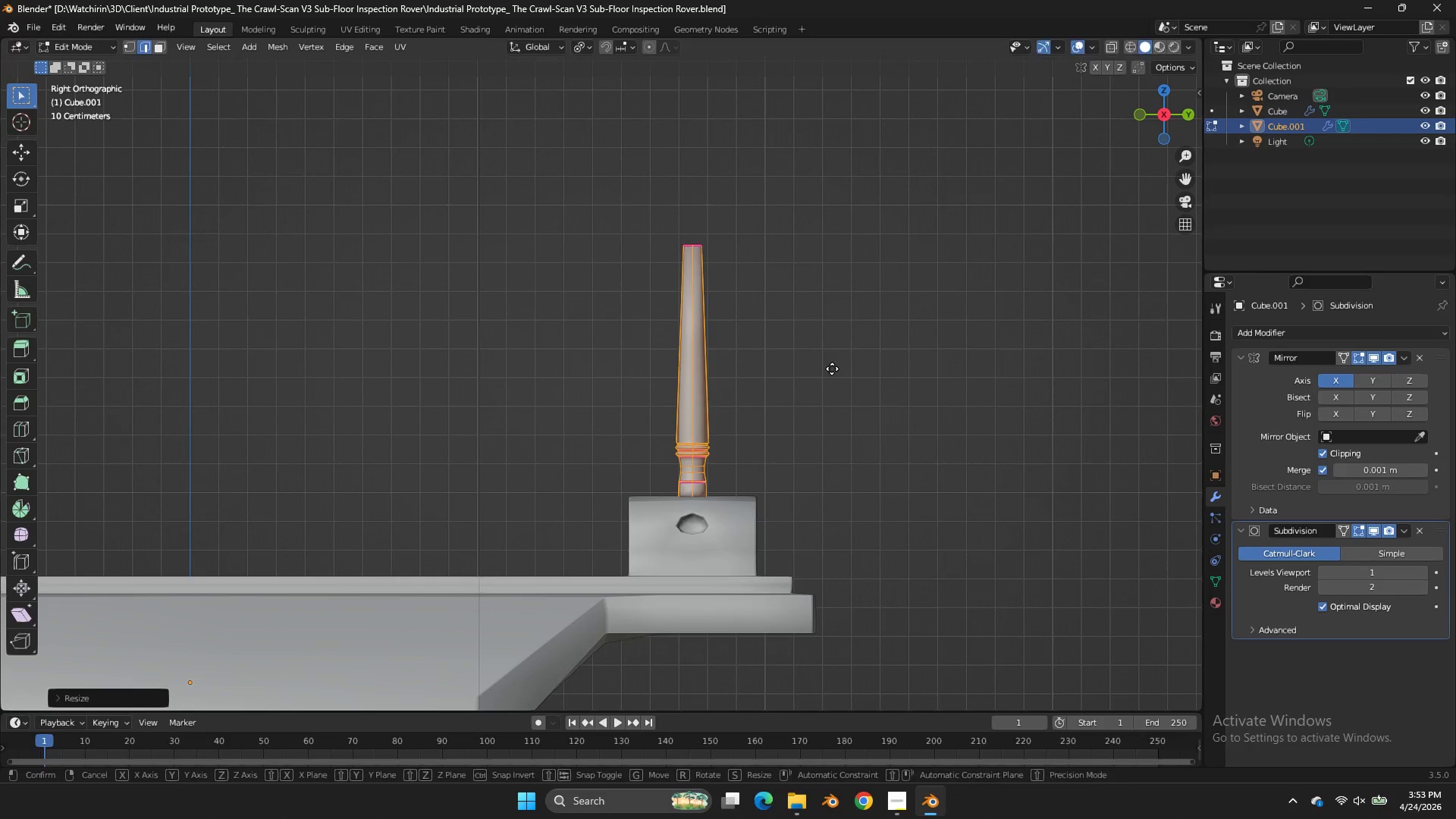 
type(gz)
 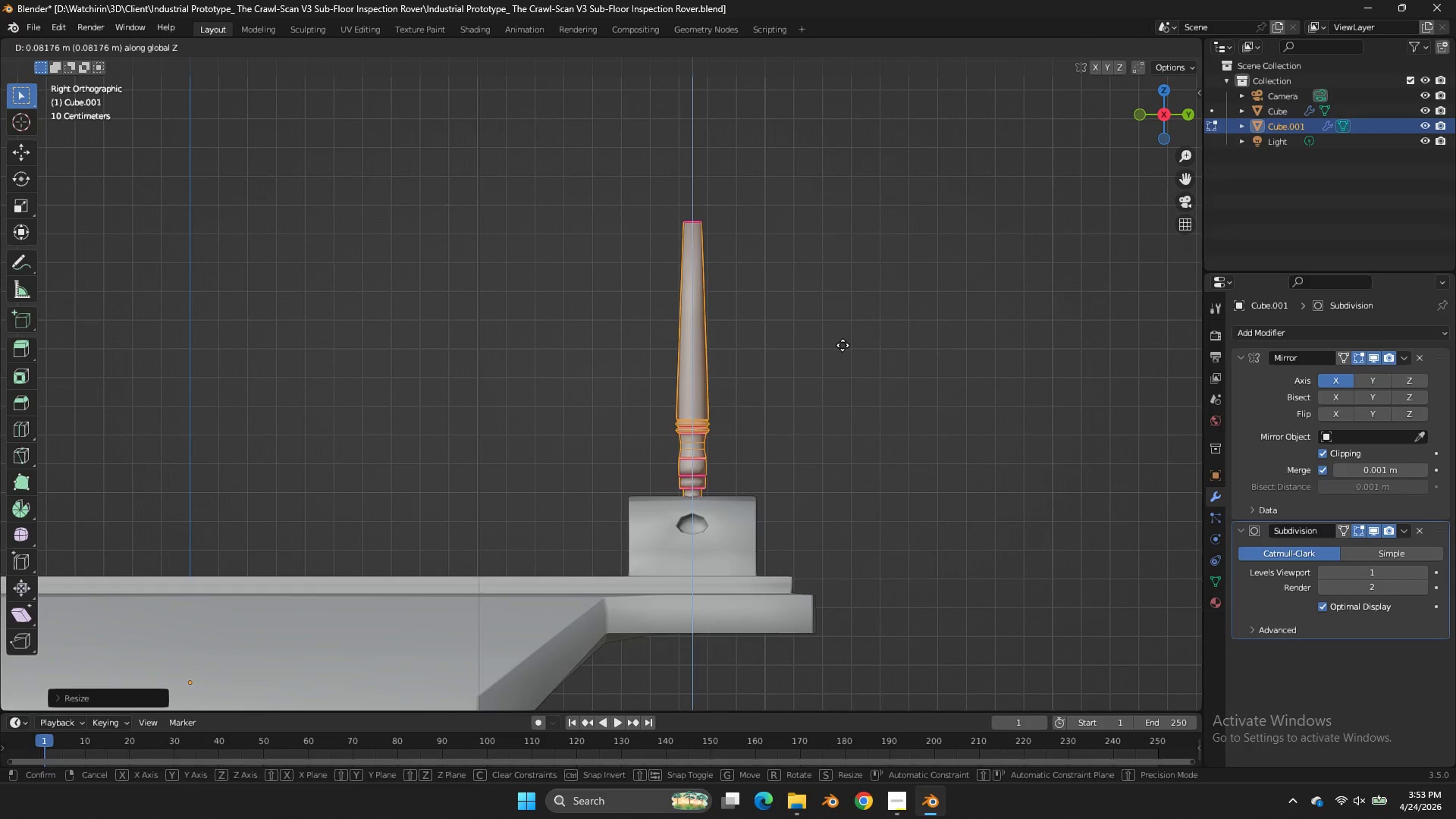 
left_click([843, 345])
 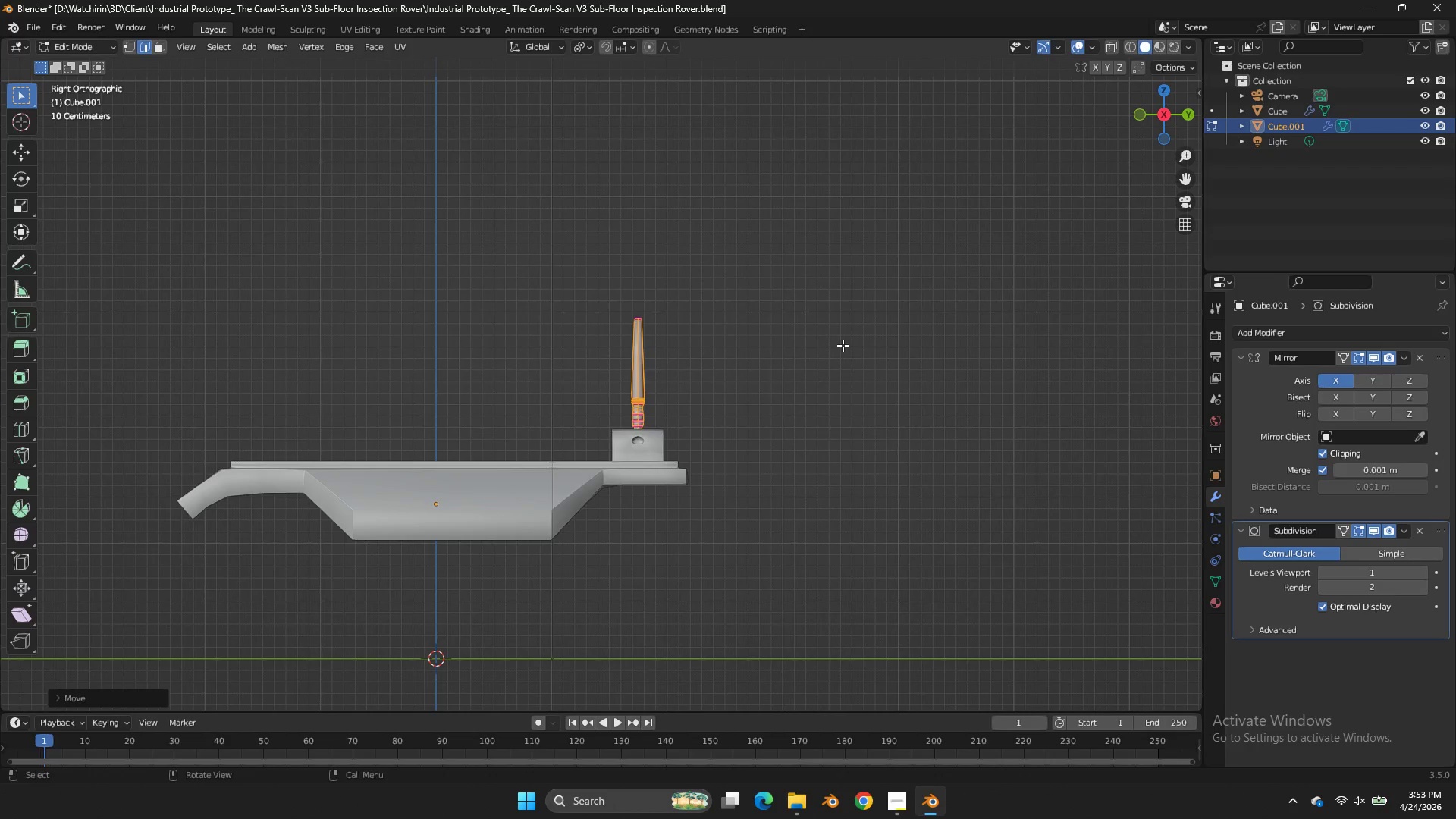 
scroll: coordinate [843, 345], scroll_direction: down, amount: 5.0
 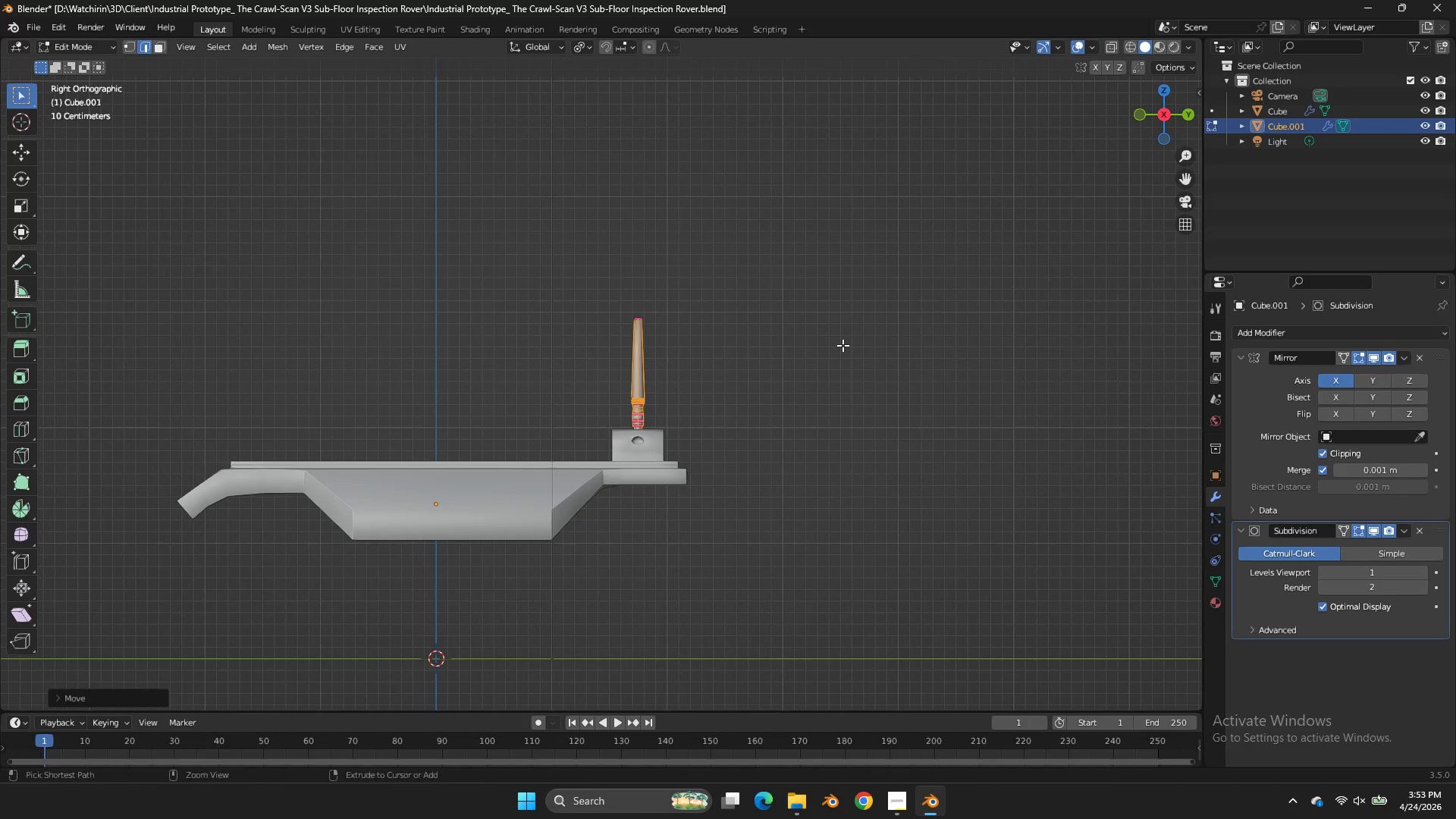 
key(Control+S)
 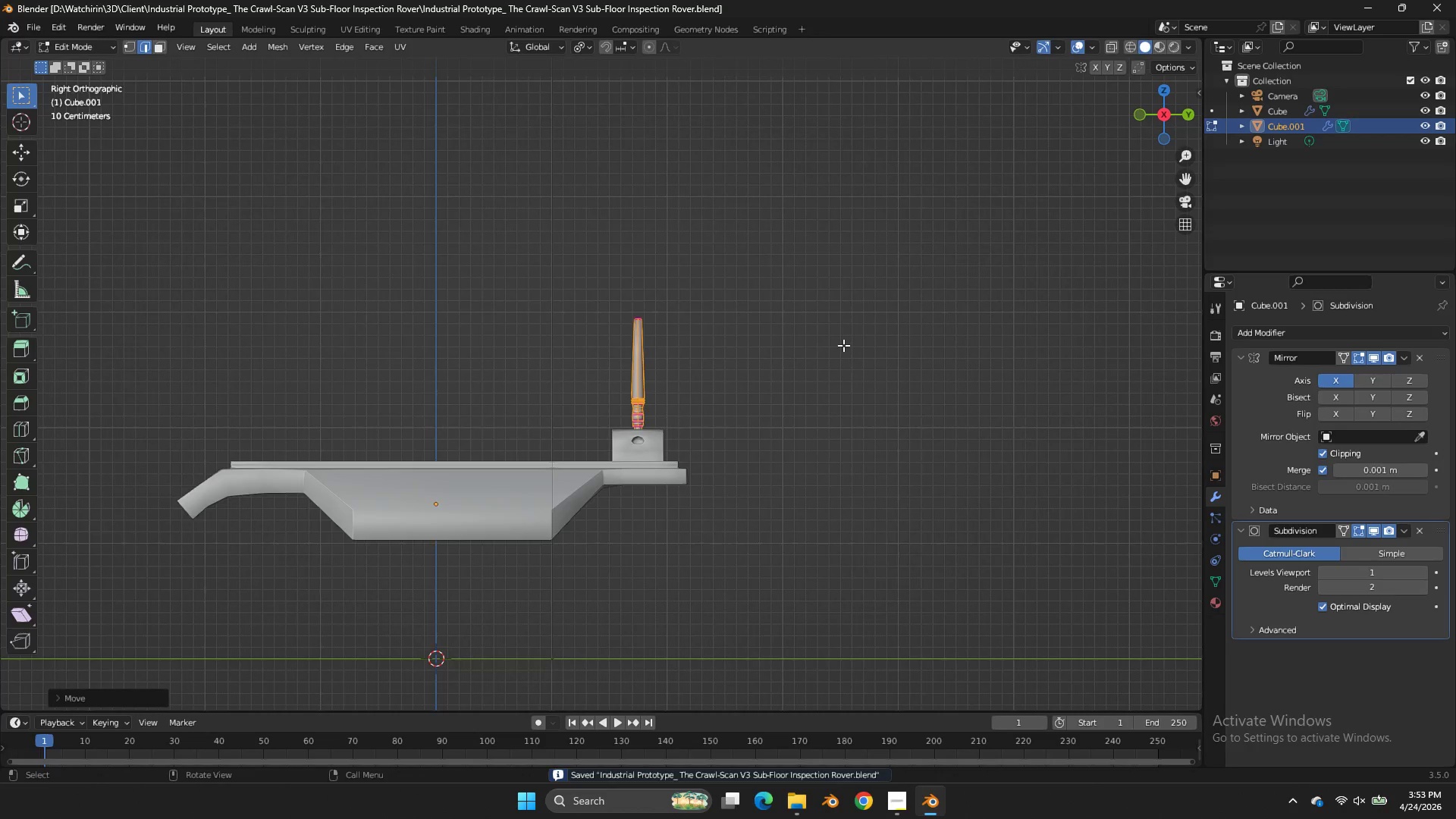 
key(Tab)
 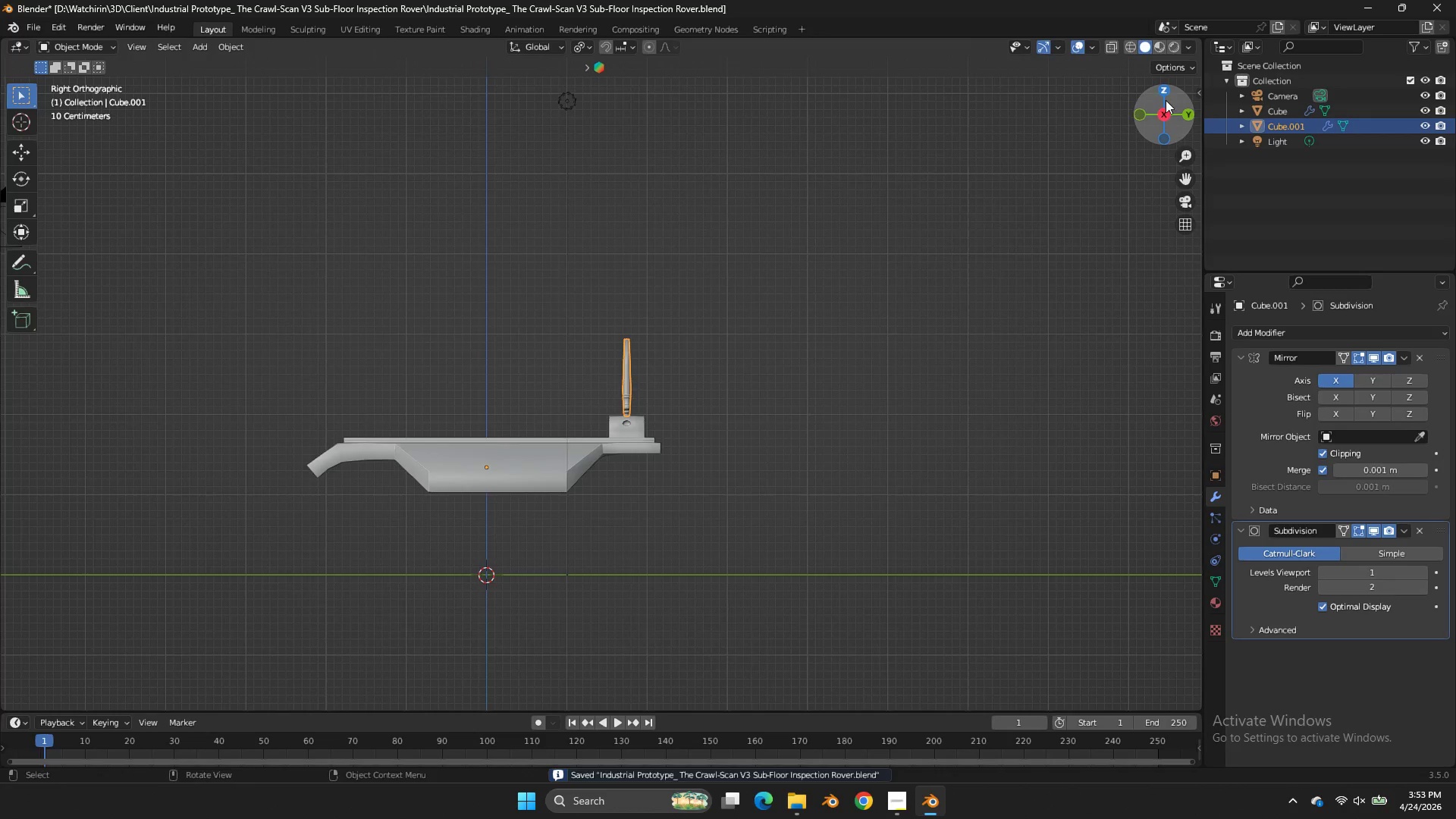 
scroll: coordinate [844, 345], scroll_direction: down, amount: 2.0
 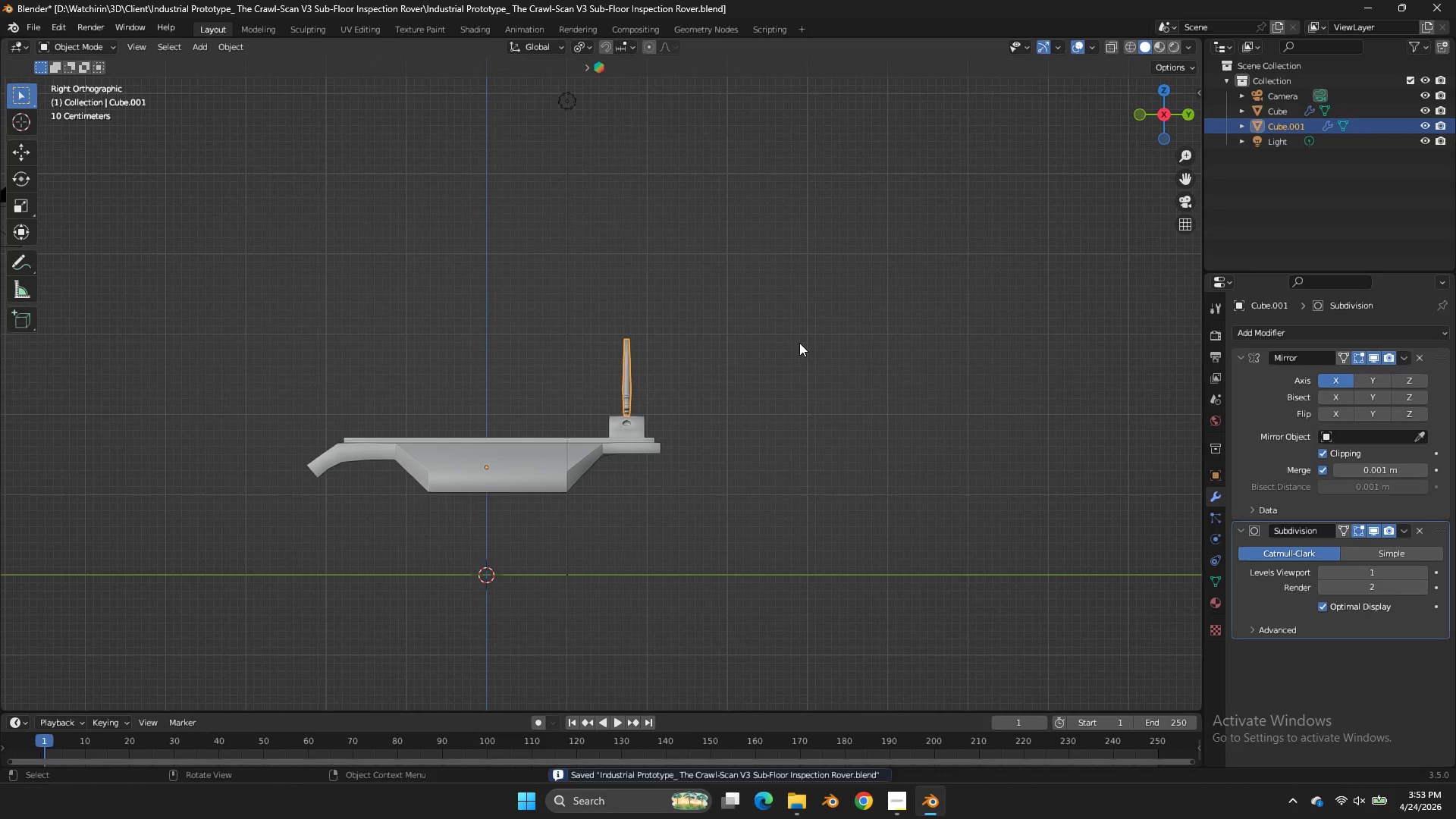 
left_click_drag(start_coordinate=[1153, 112], to_coordinate=[971, 143])
 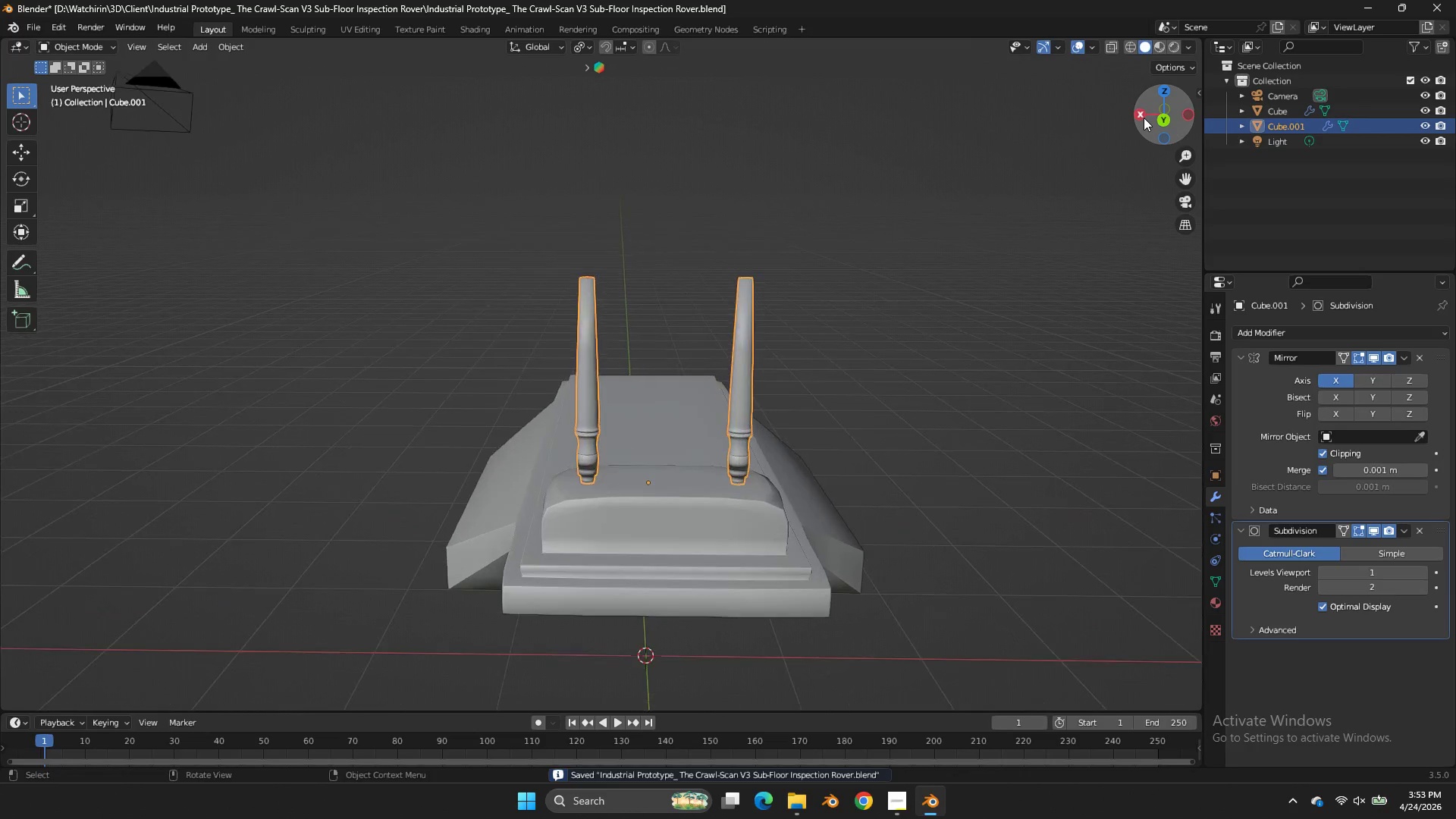 
scroll: coordinate [1144, 118], scroll_direction: up, amount: 5.0
 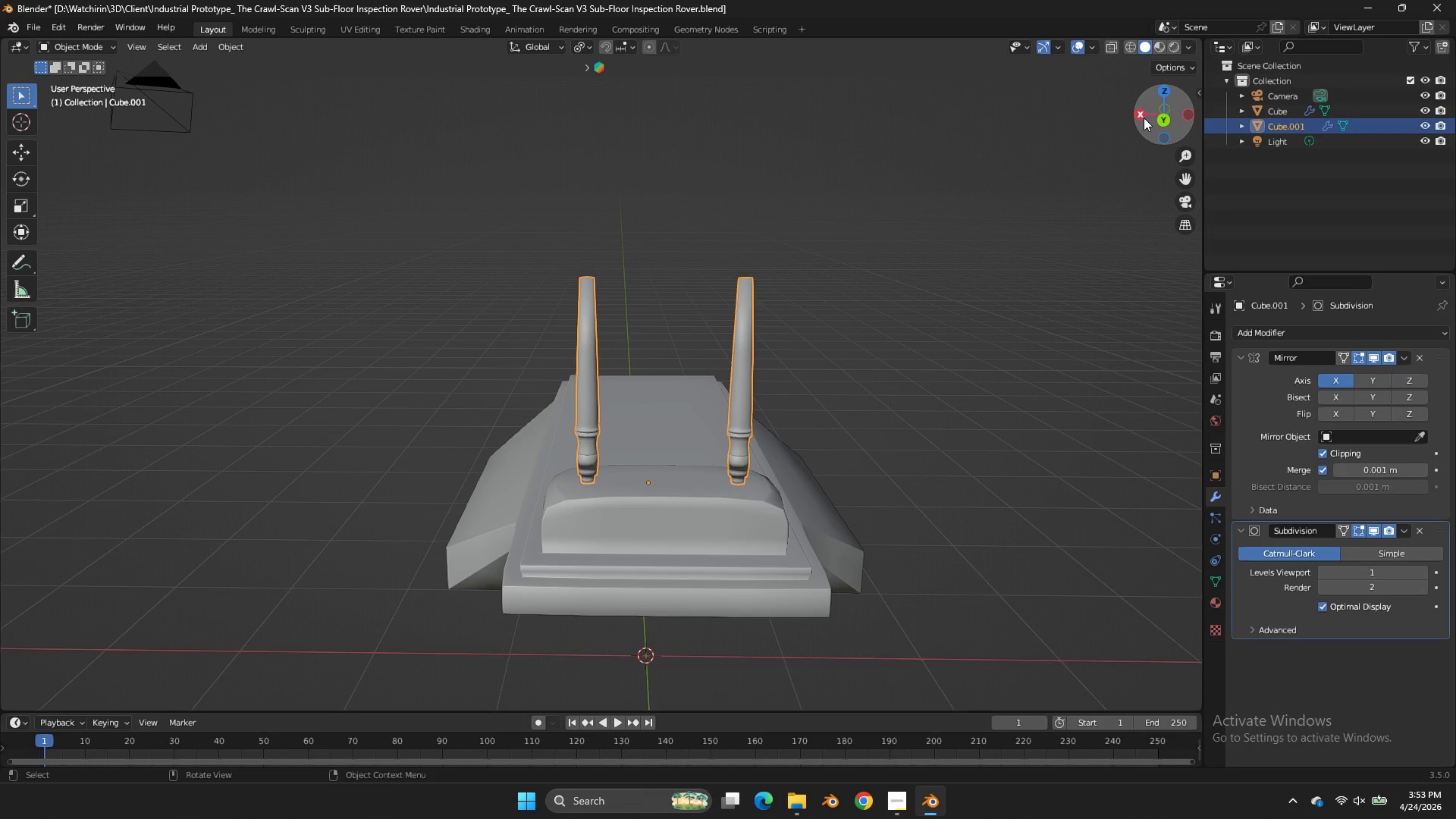 
wait(14.48)
 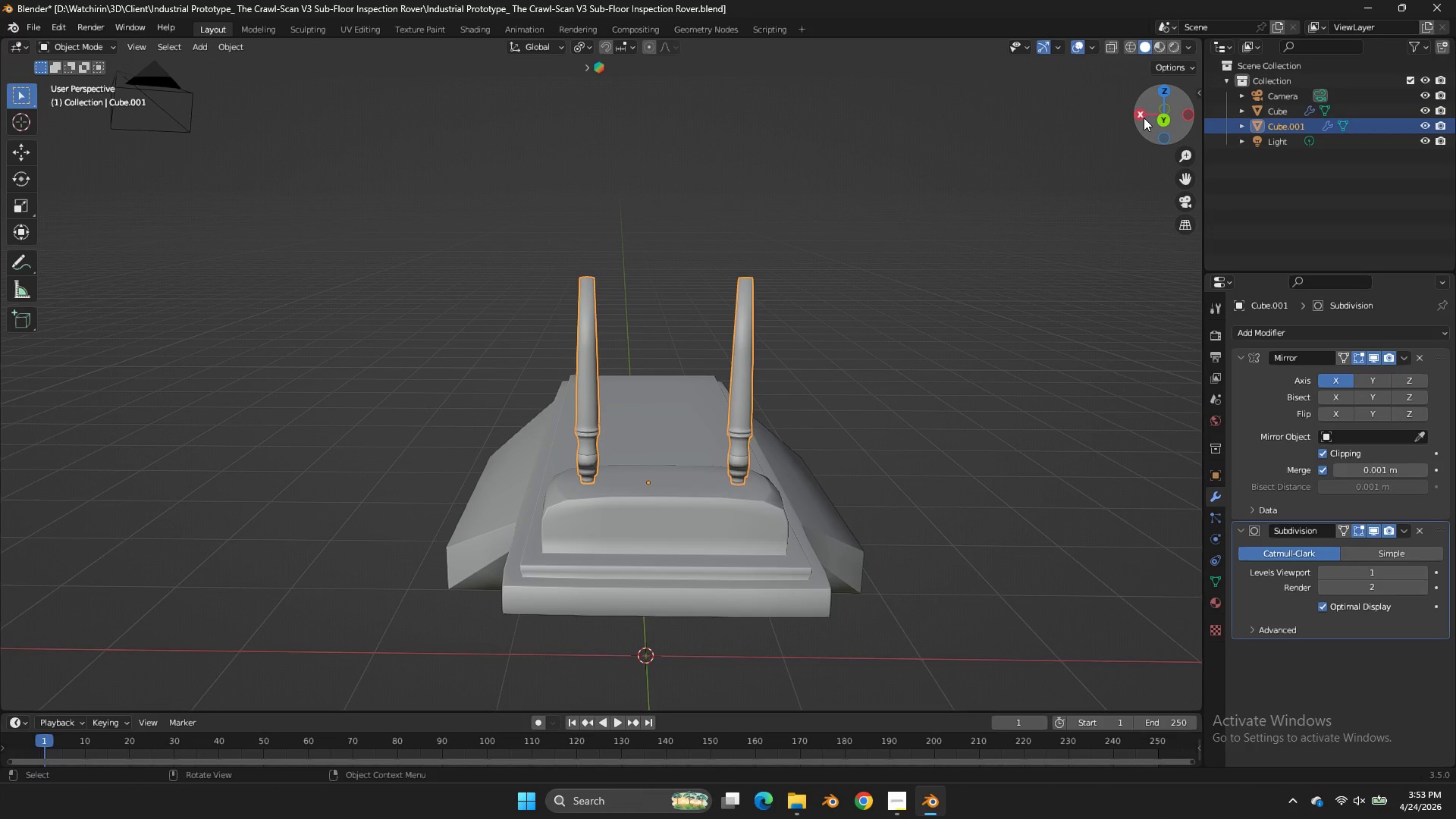 
key(Tab)
 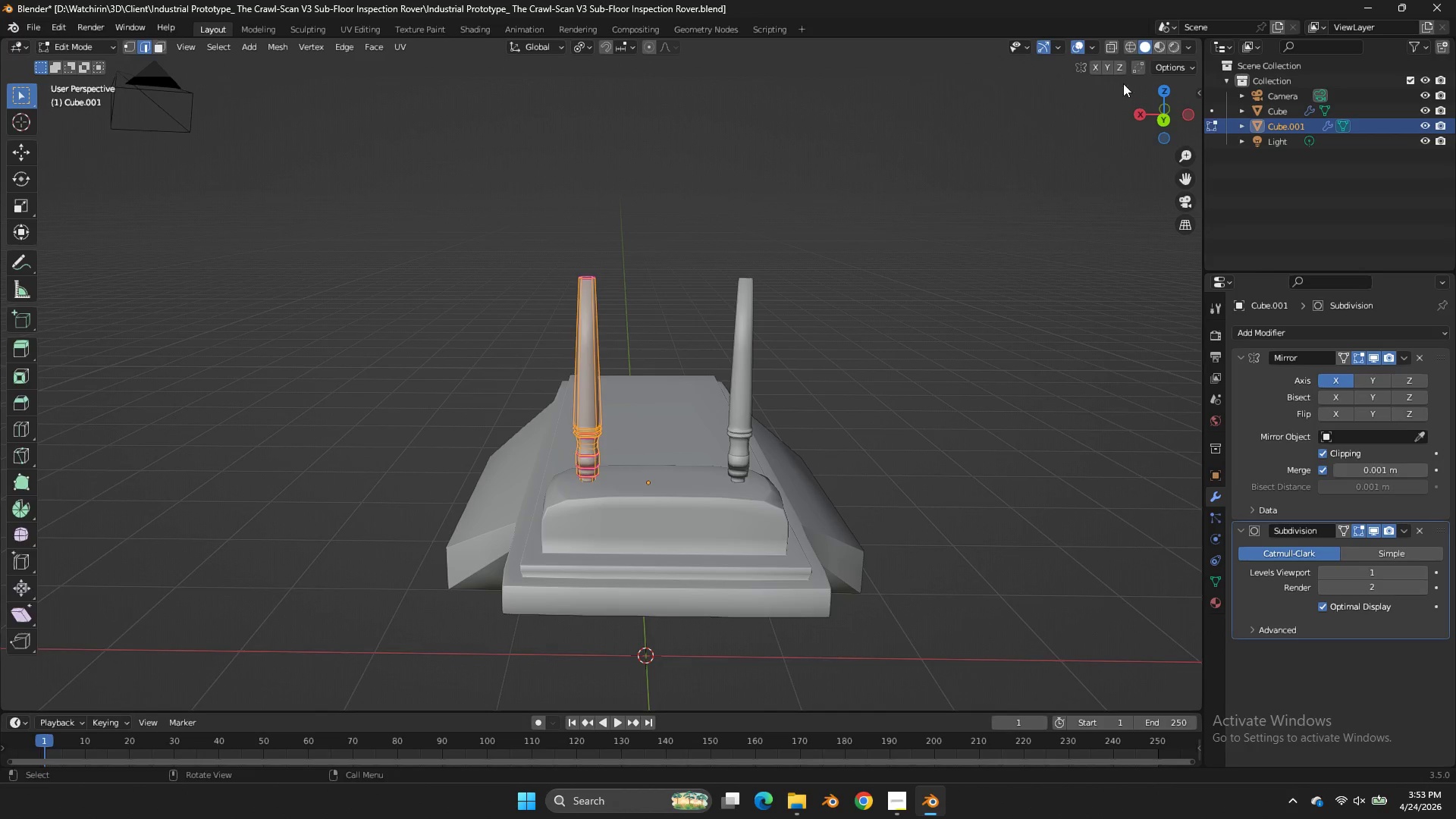 
key(Tab)
 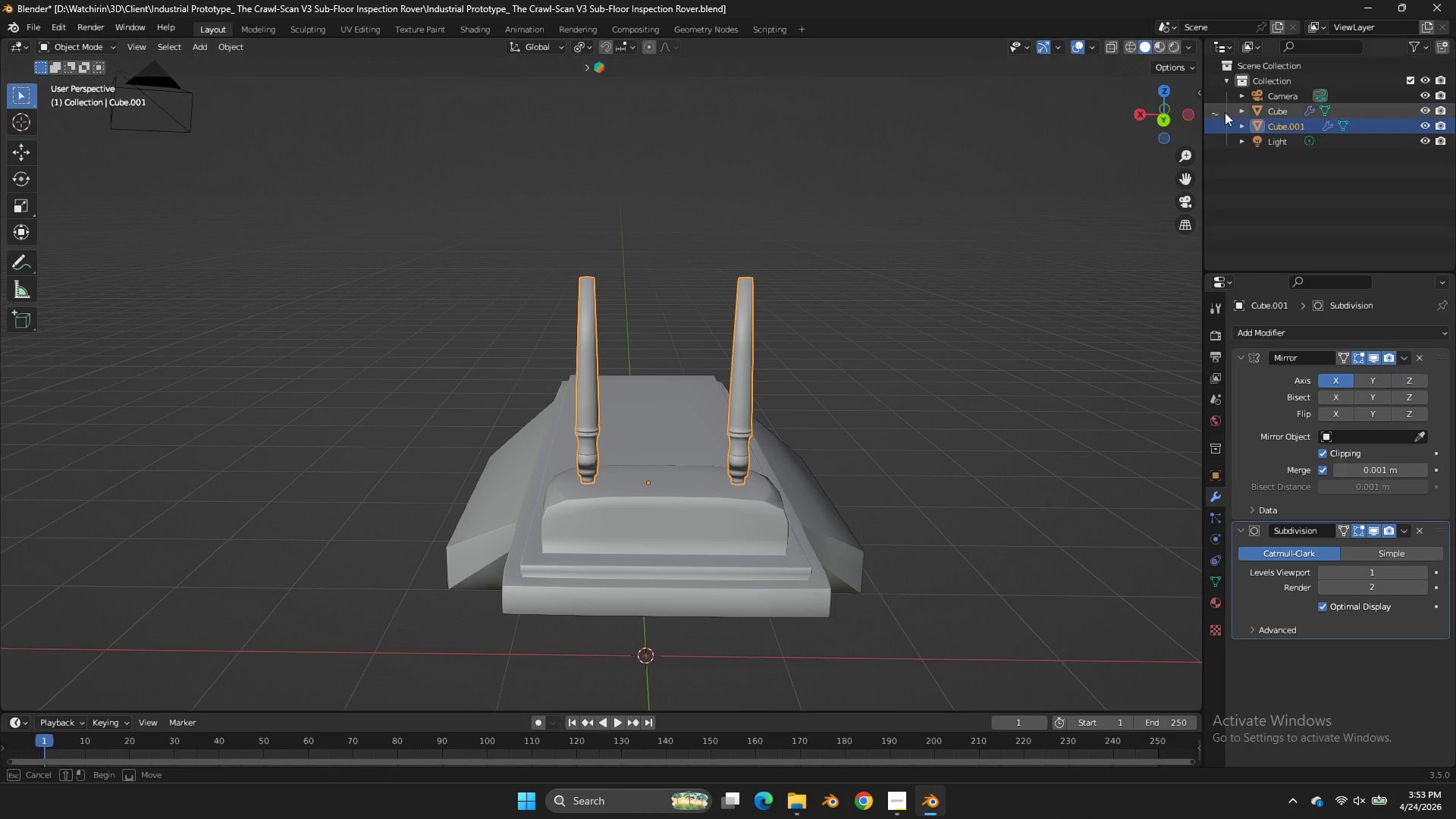 
left_click_drag(start_coordinate=[1212, 115], to_coordinate=[1262, 108])
 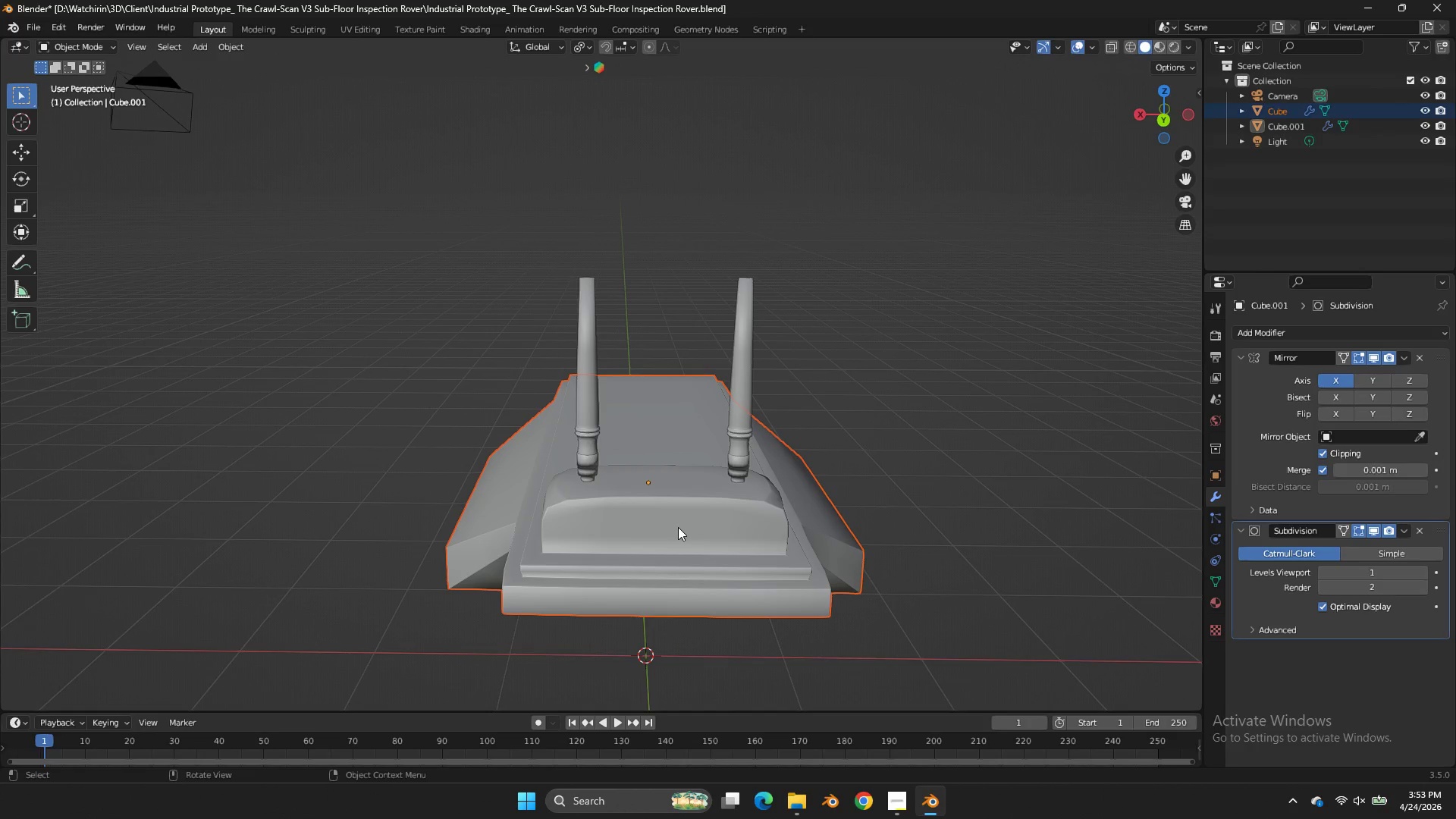 
left_click_drag(start_coordinate=[678, 527], to_coordinate=[673, 527])
 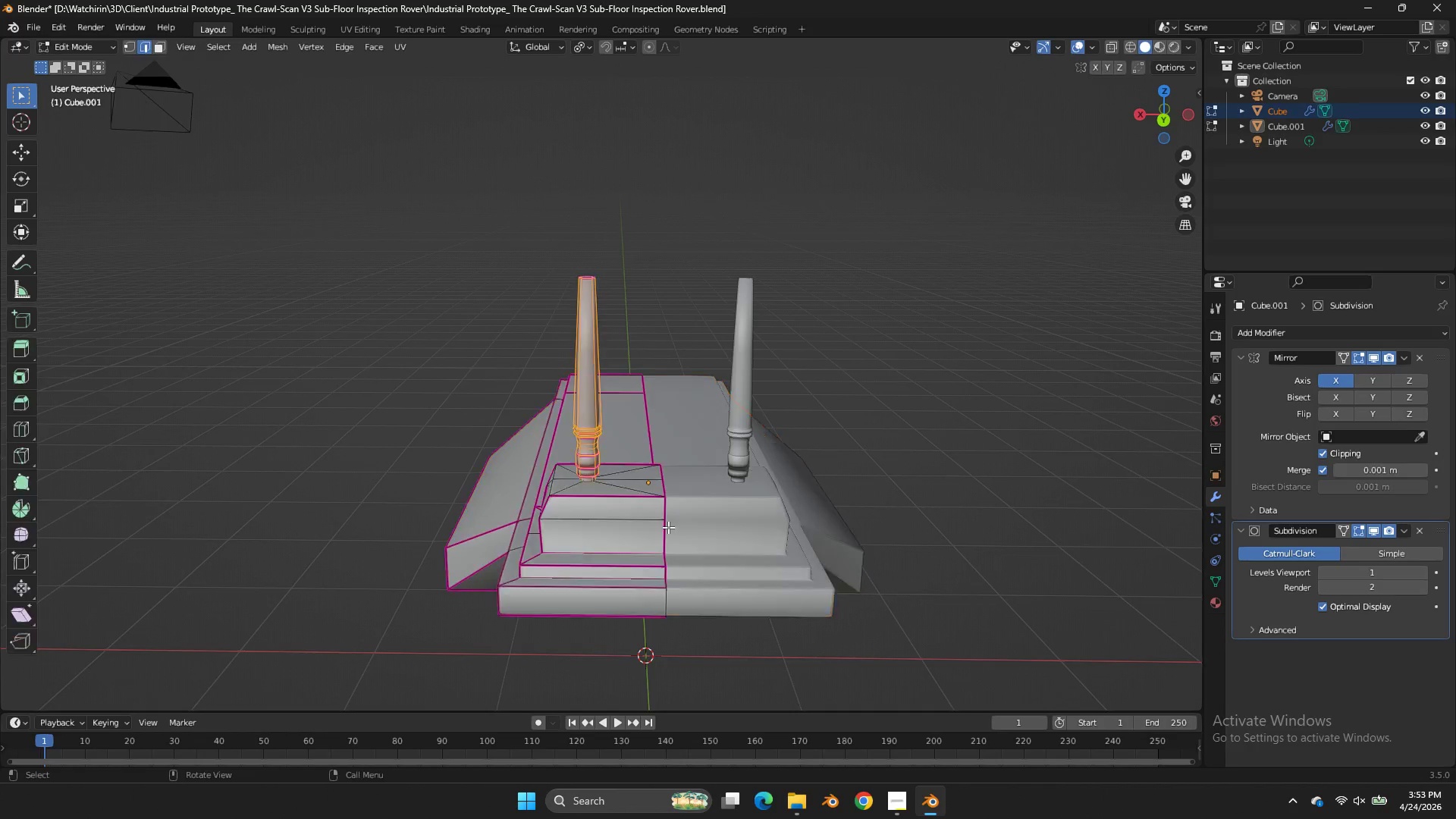 
key(Tab)
 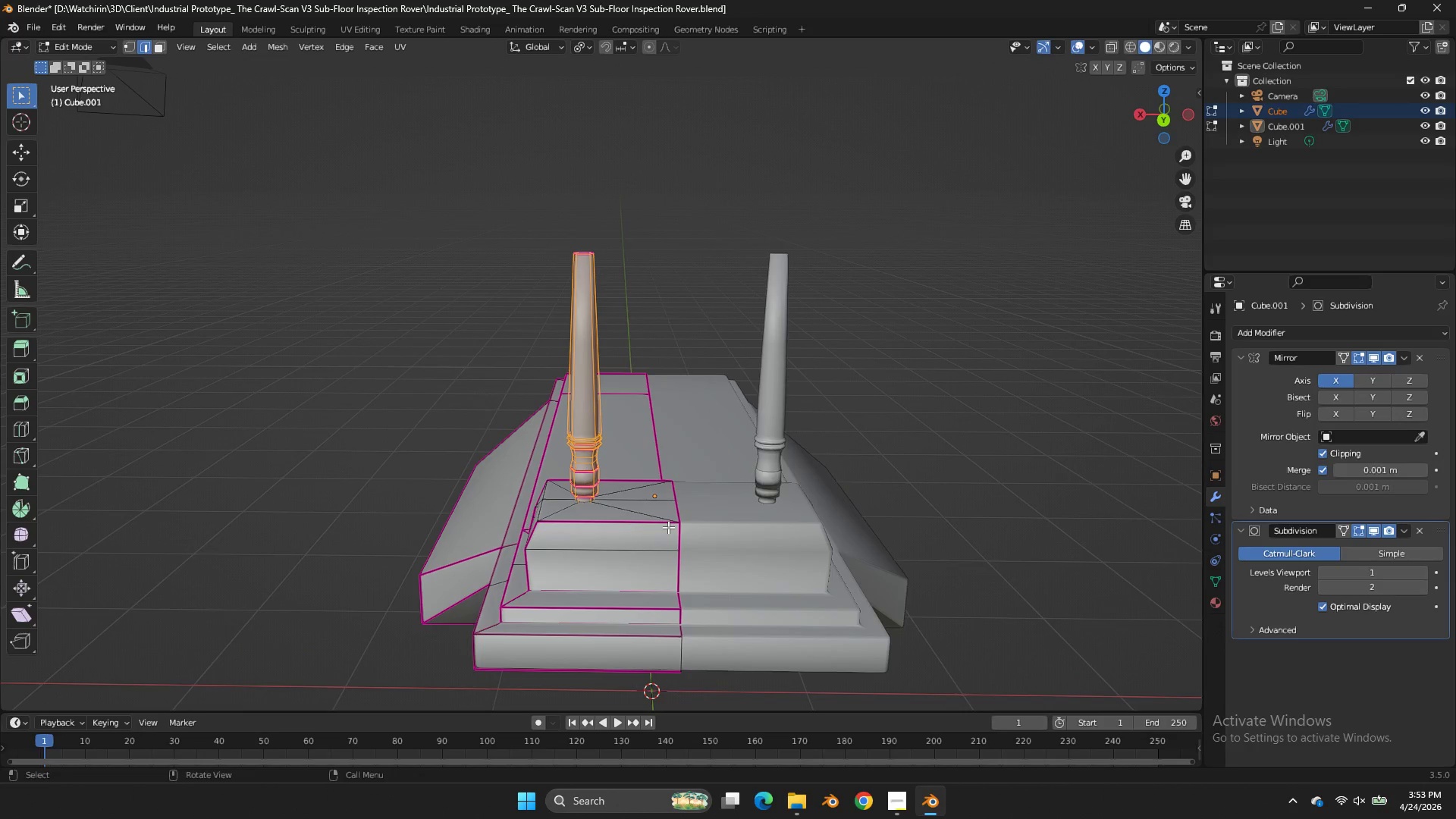 
scroll: coordinate [668, 527], scroll_direction: up, amount: 1.0
 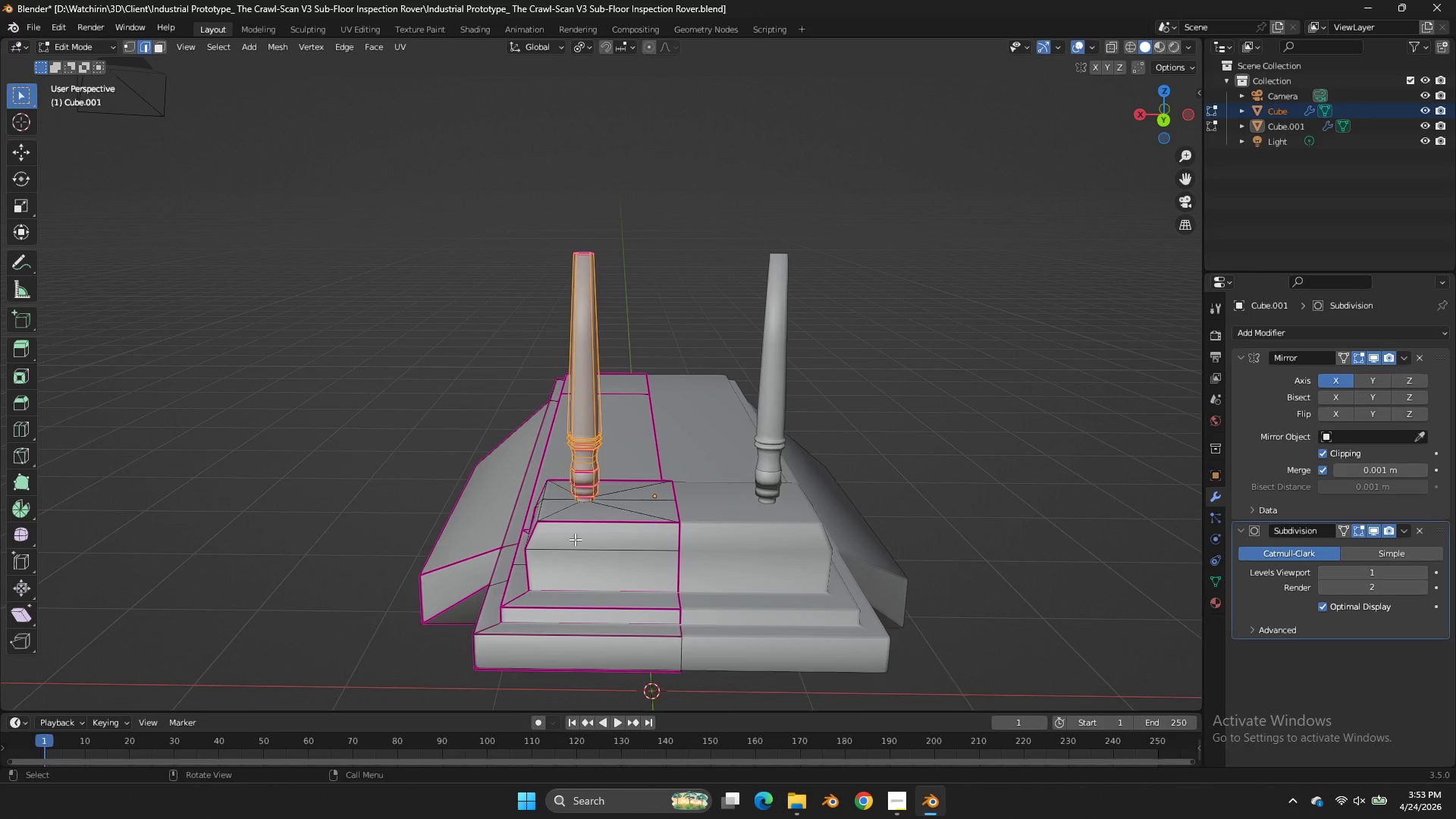 
hold_key(key=AltLeft, duration=0.88)
left_click([538, 506])
 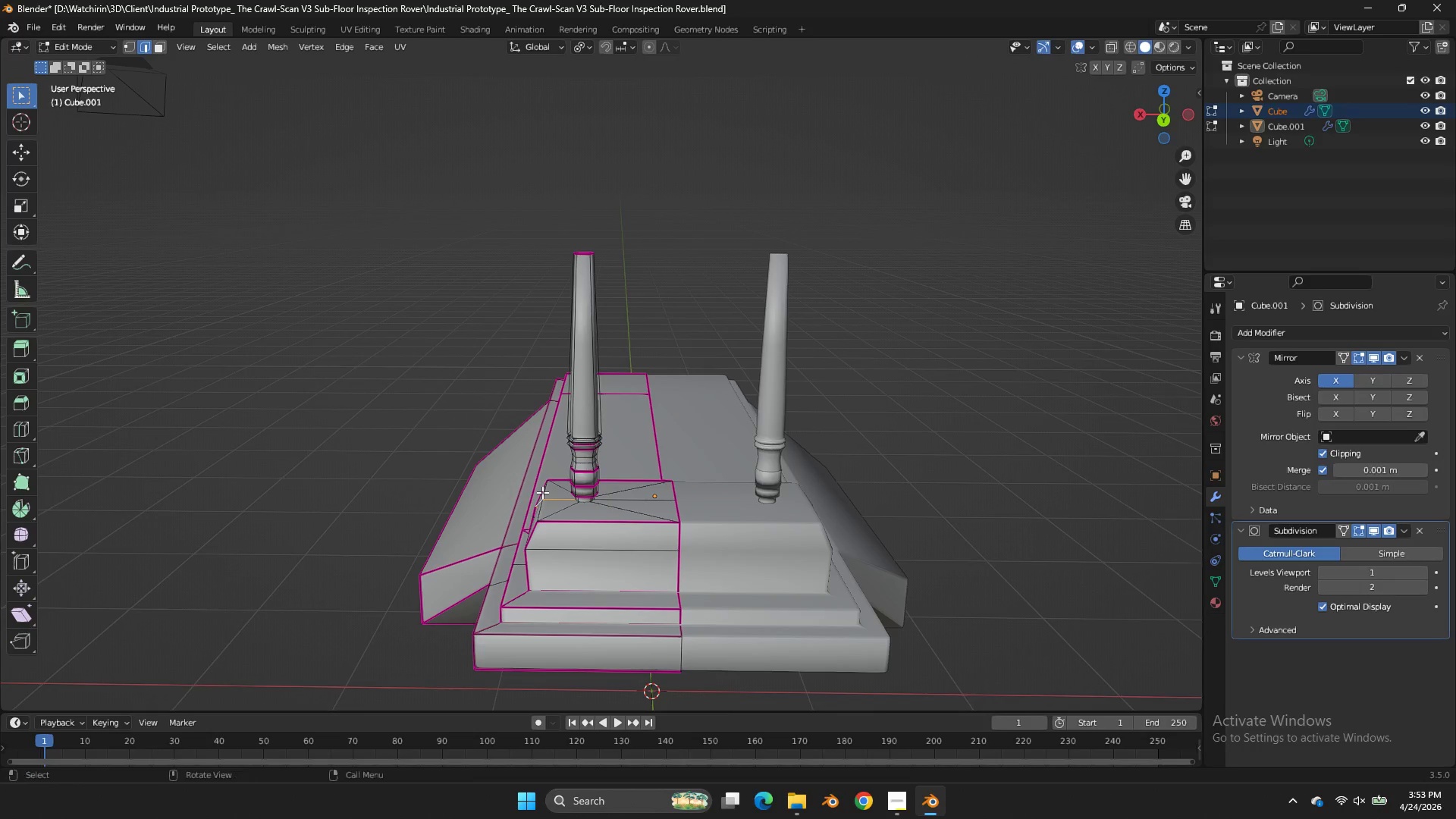 
left_click([542, 492])
 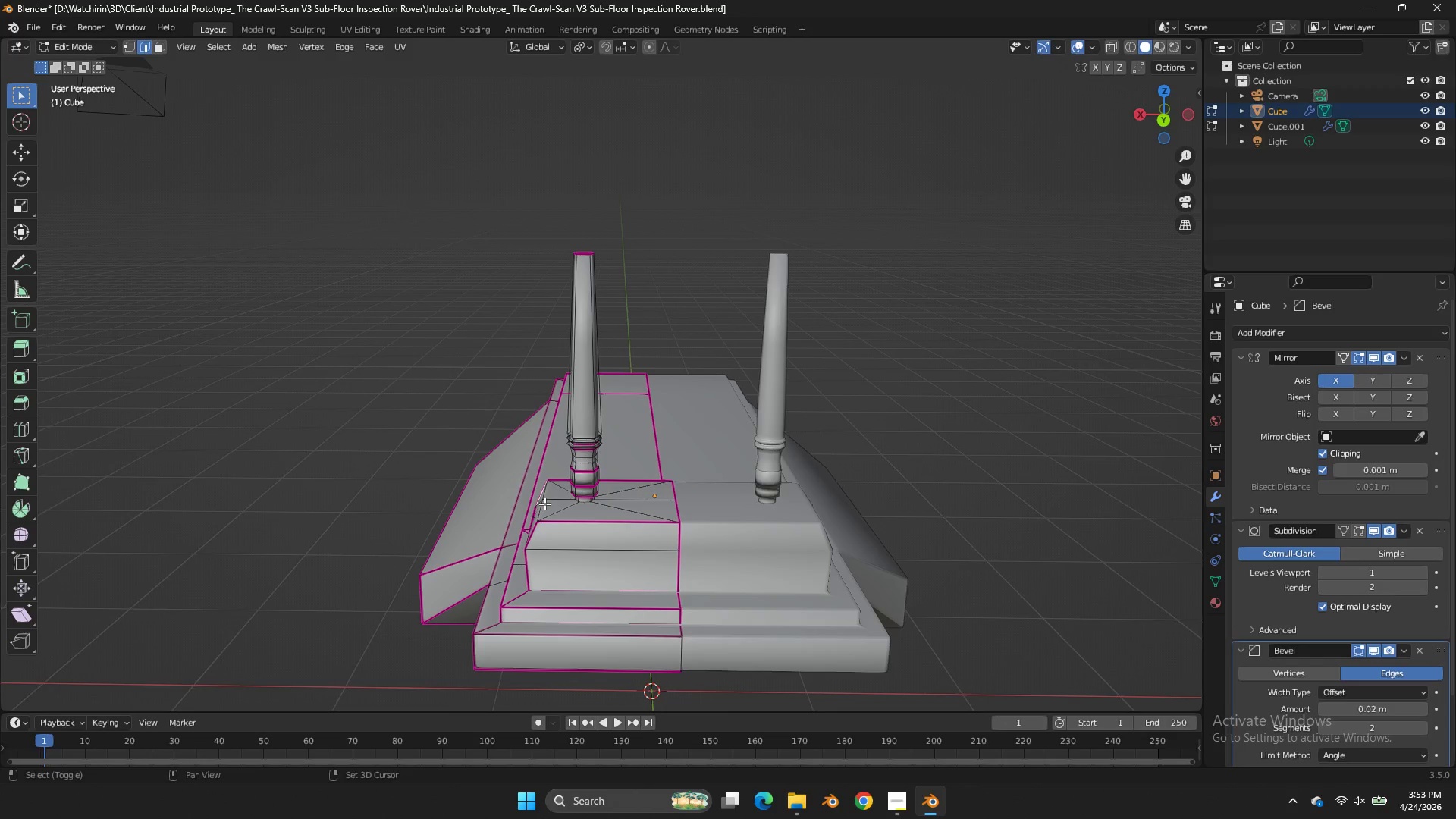 
double_click([544, 504])
 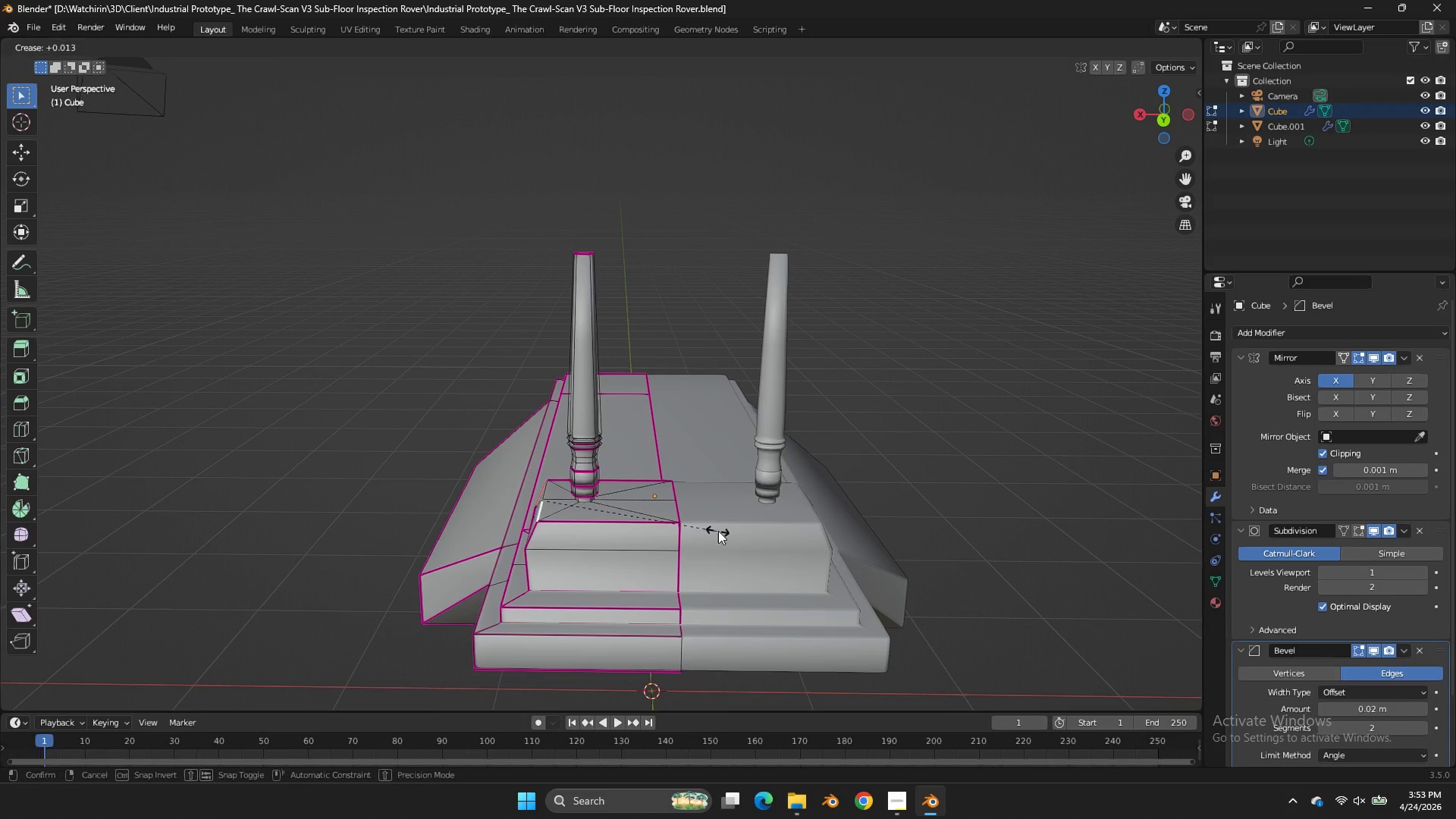 
key(Shift+E)
 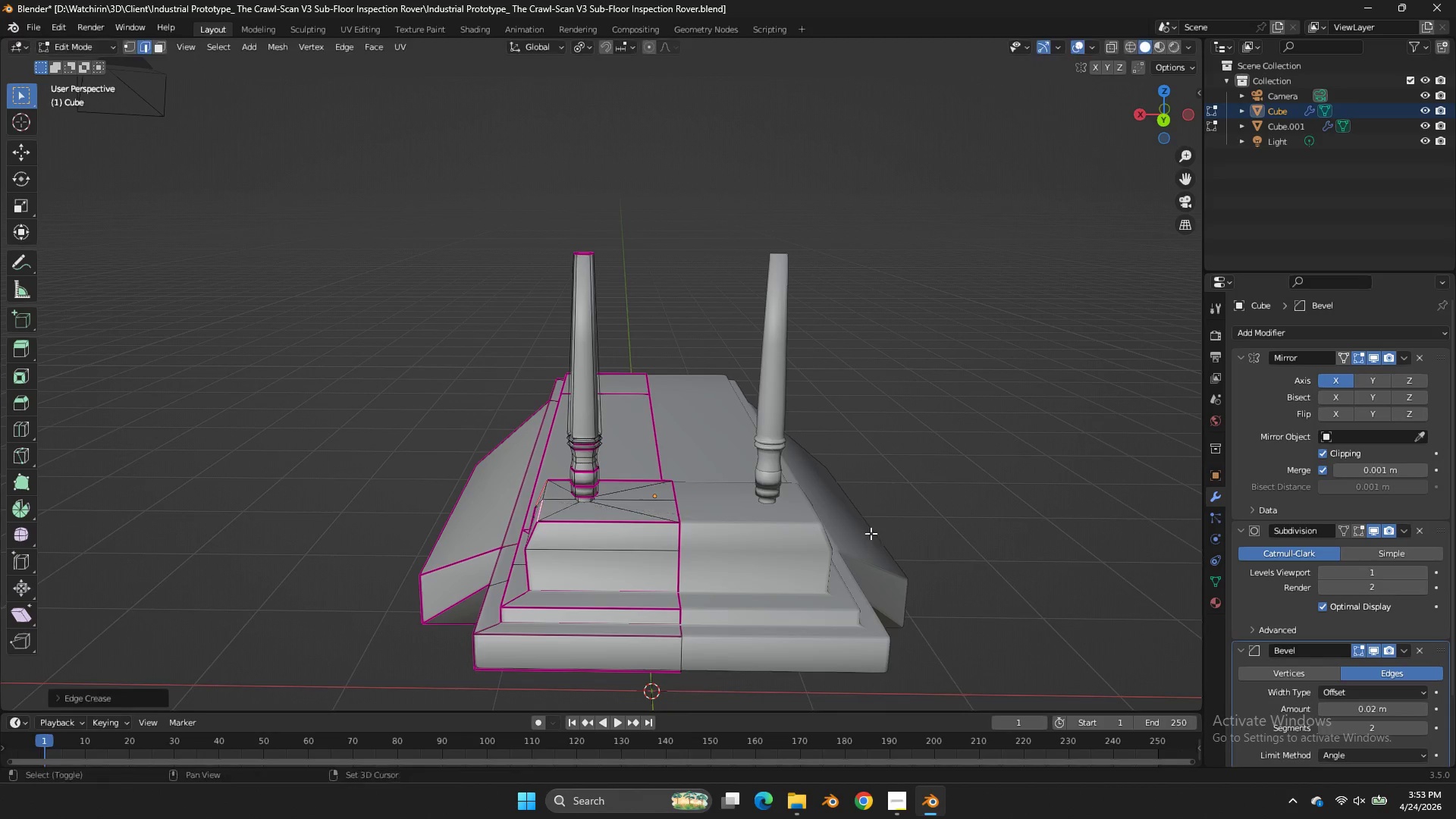 
left_click([871, 533])
 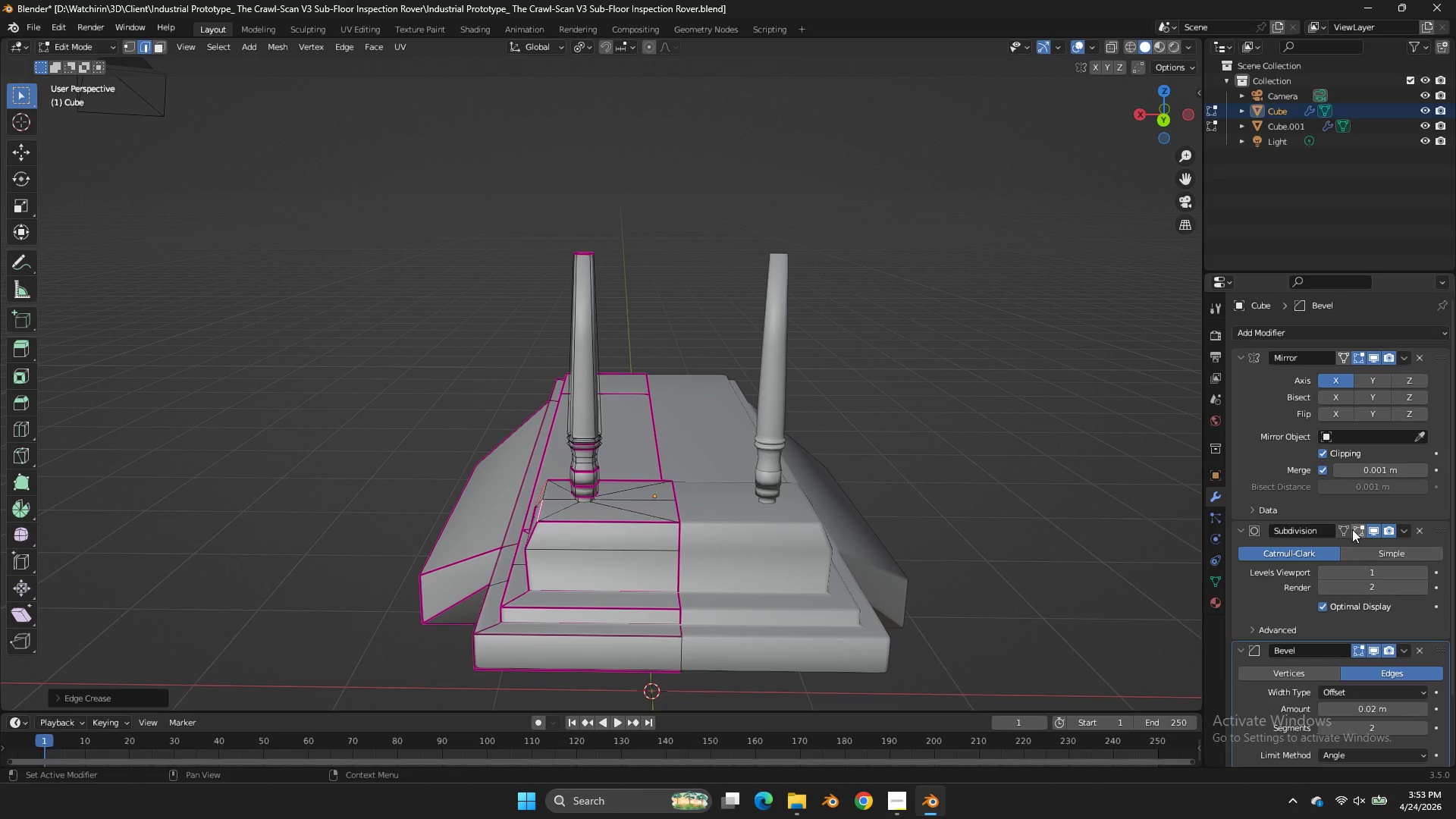 
left_click([1354, 529])
 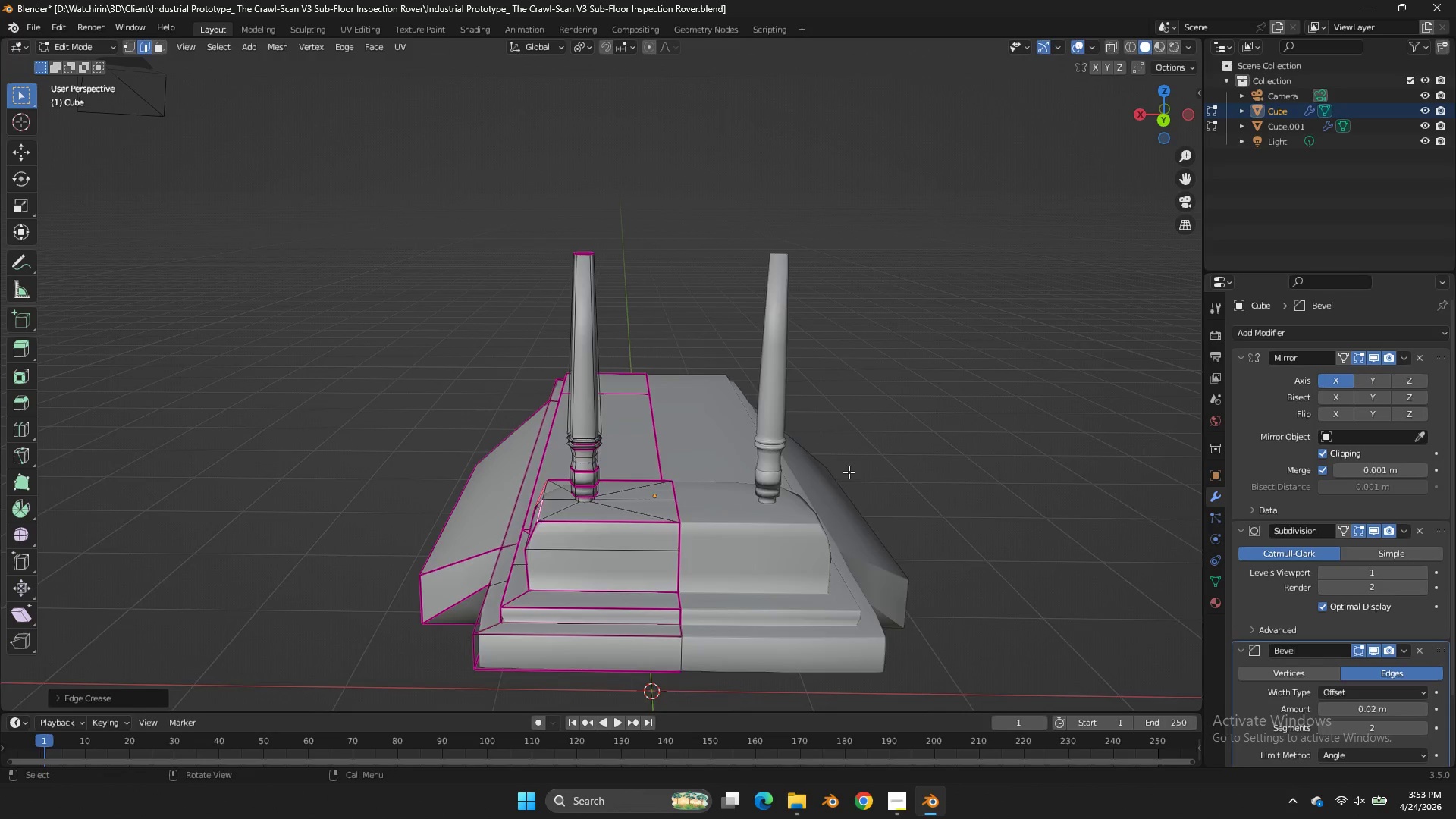 
key(Shift+E)
 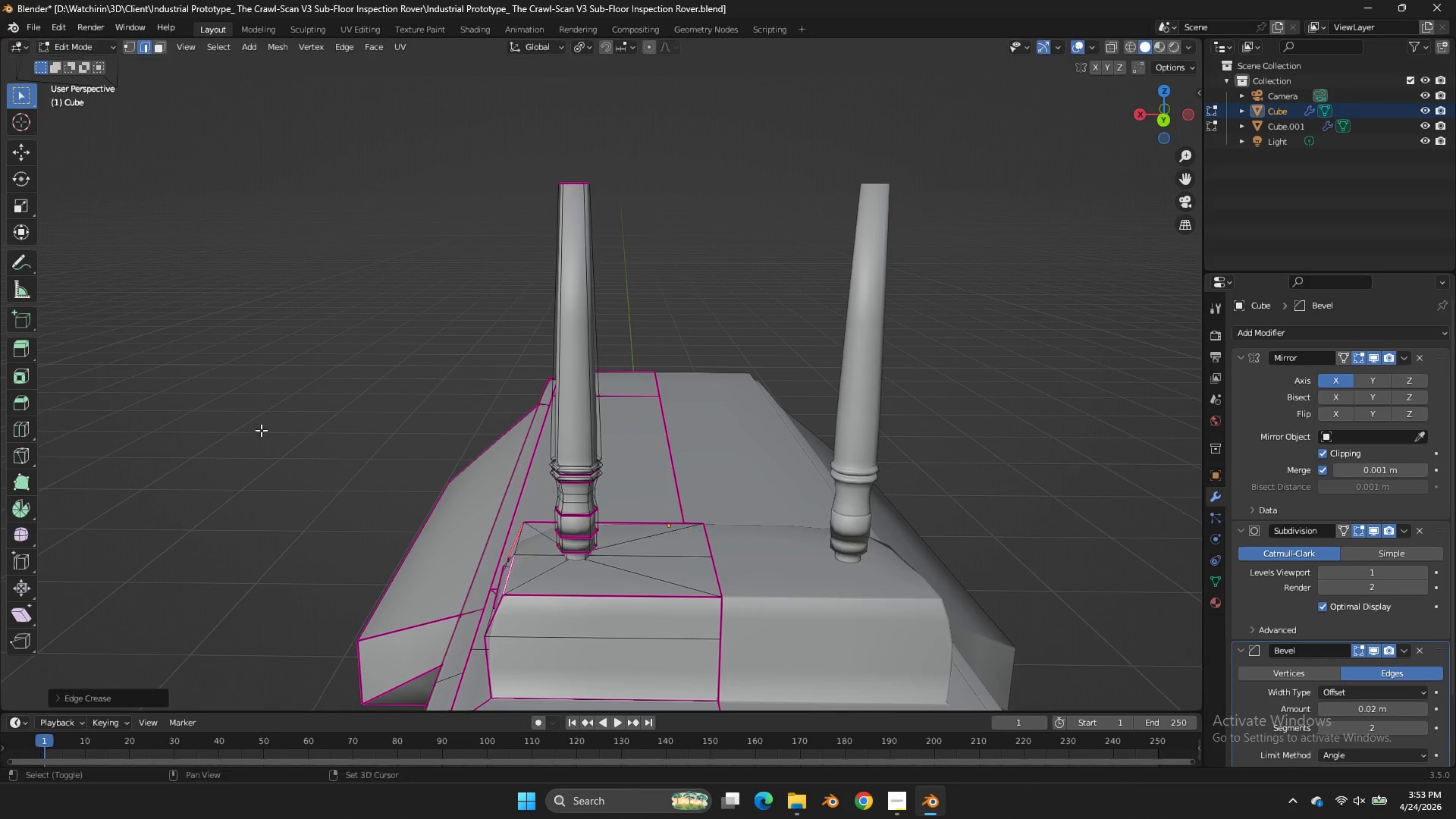 
scroll: coordinate [849, 472], scroll_direction: up, amount: 2.0
 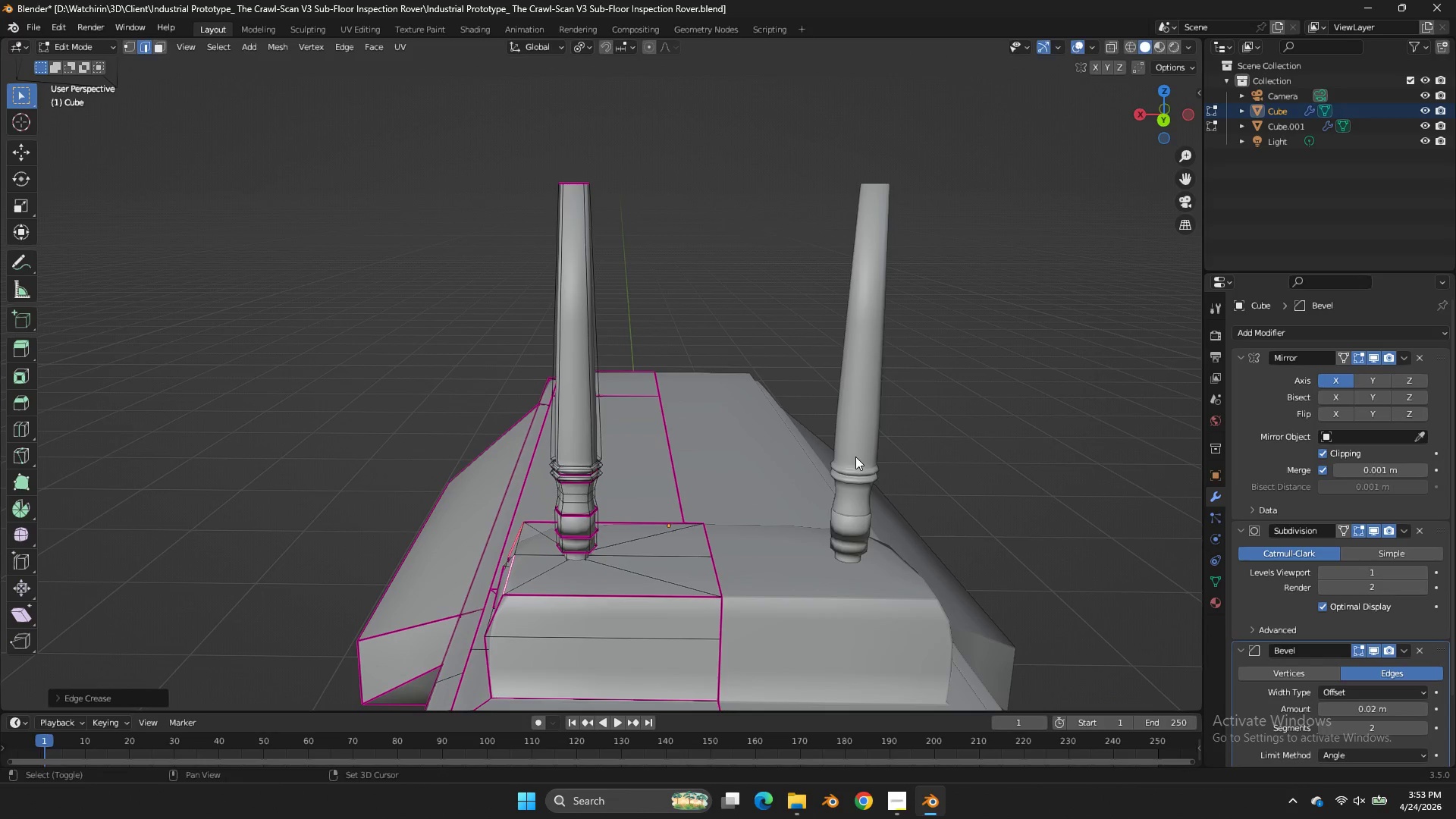 
left_click_drag(start_coordinate=[259, 431], to_coordinate=[361, 400])
 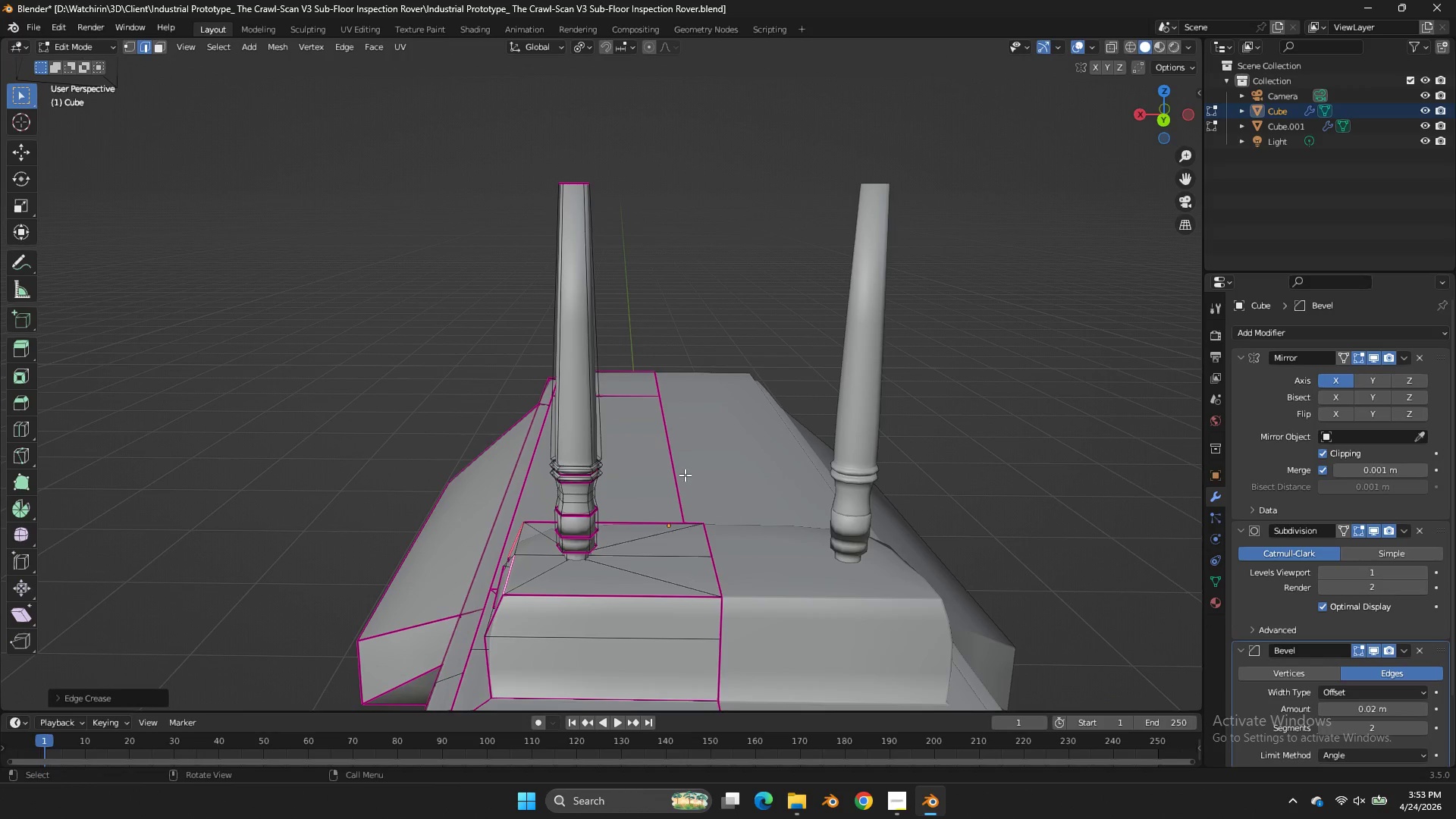 
left_click([522, 527])
 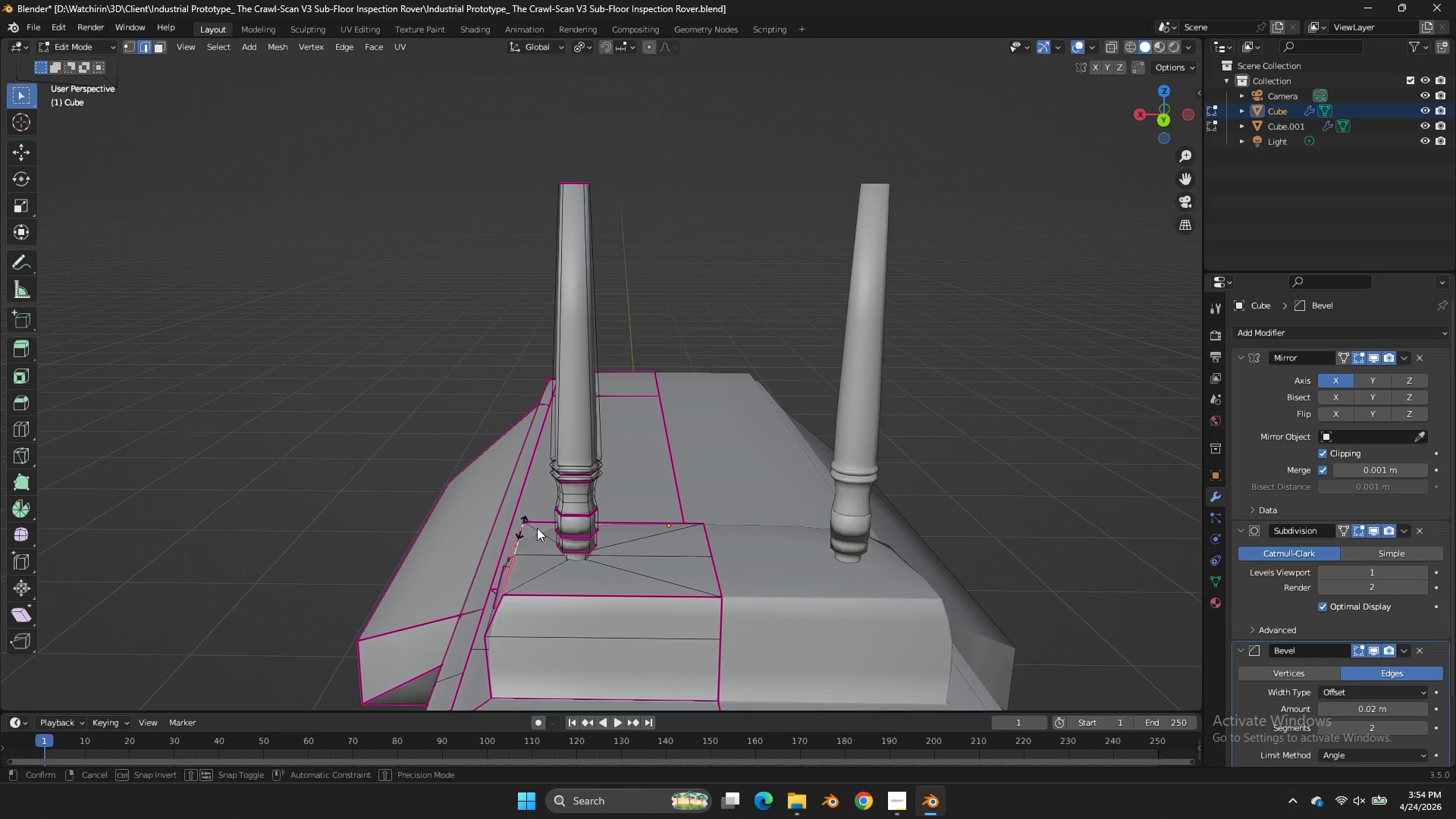 
key(Shift+E)
 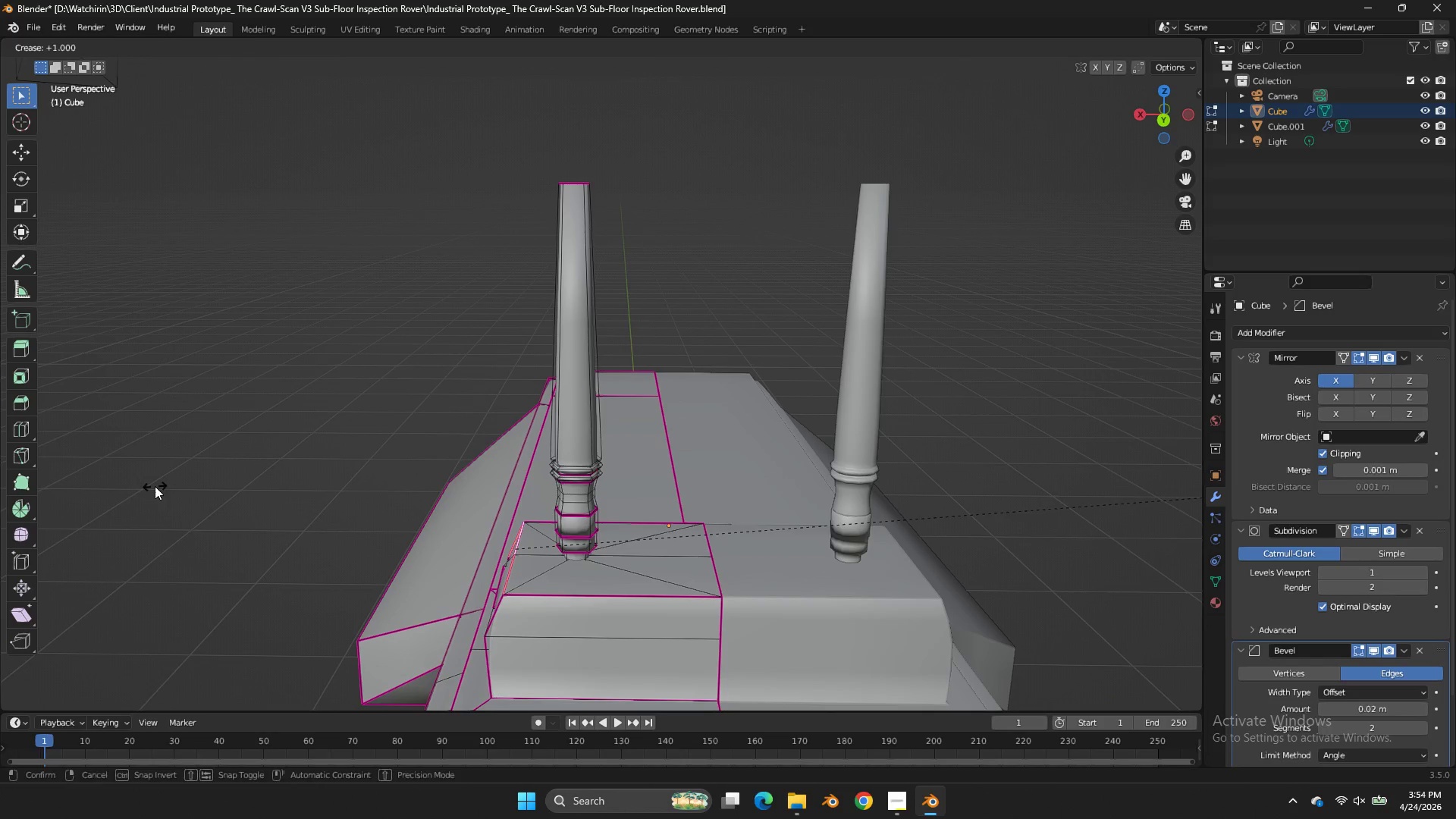 
left_click([155, 486])
 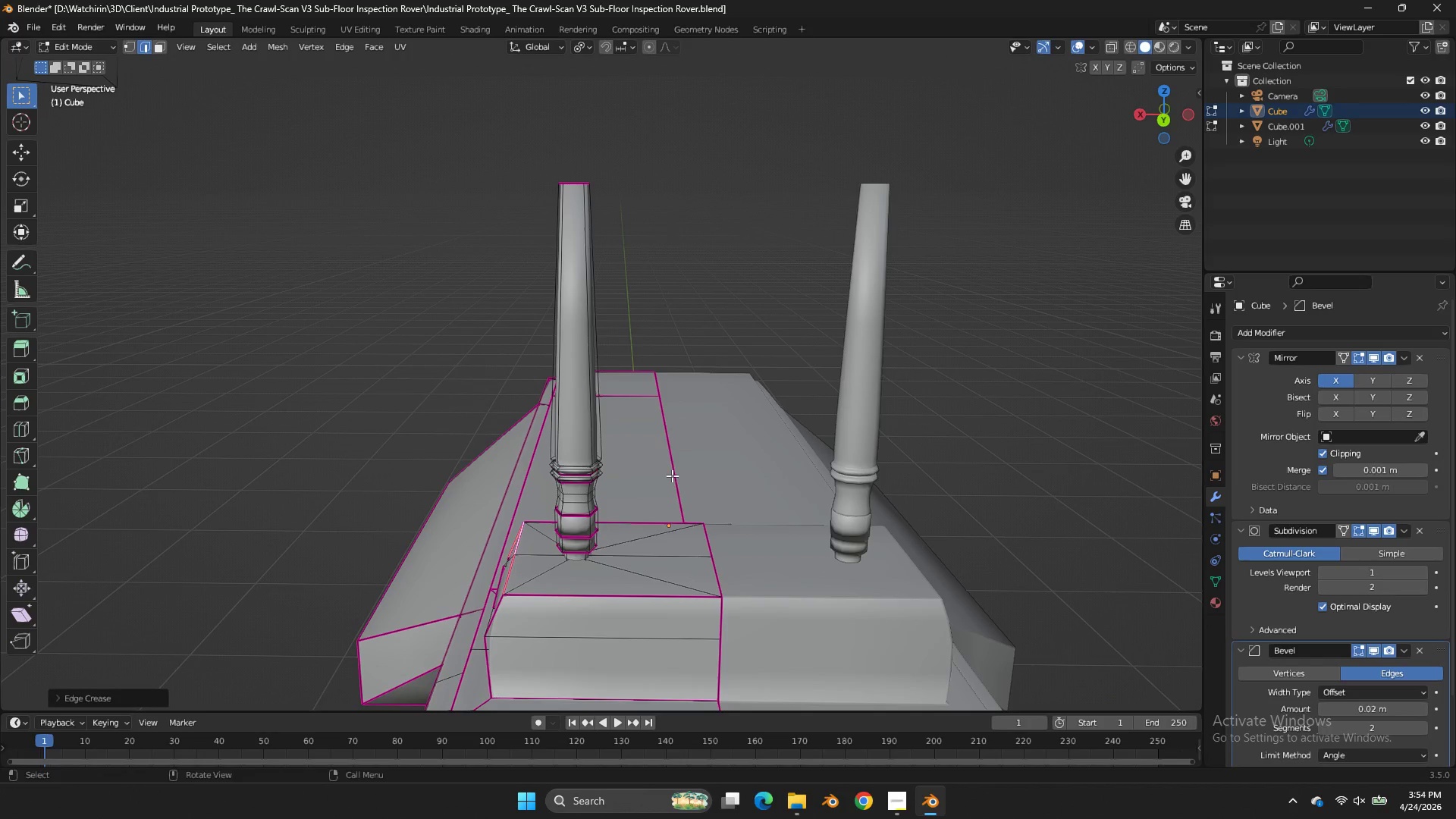 
key(Shift+E)
 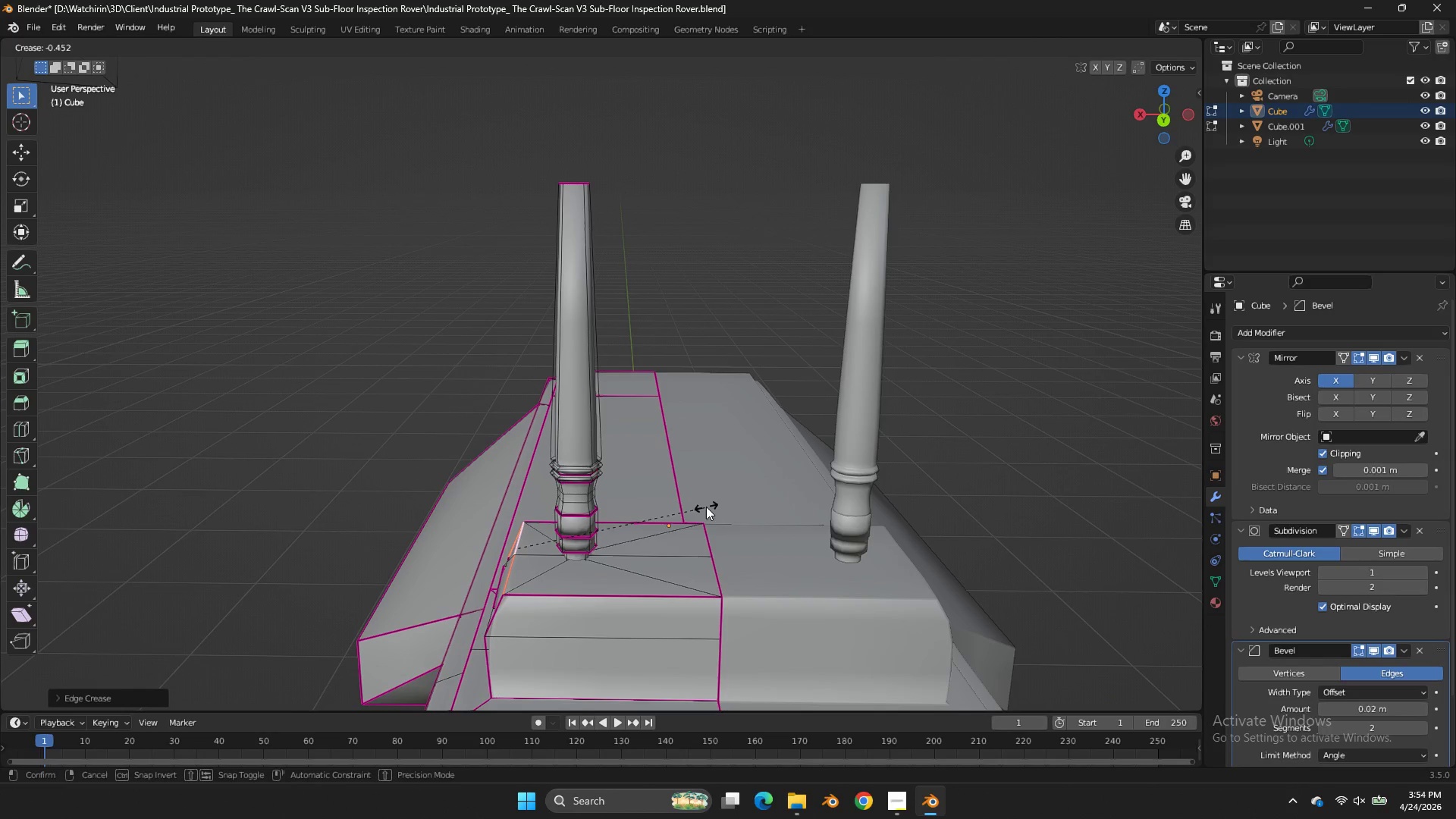 
left_click([715, 503])
 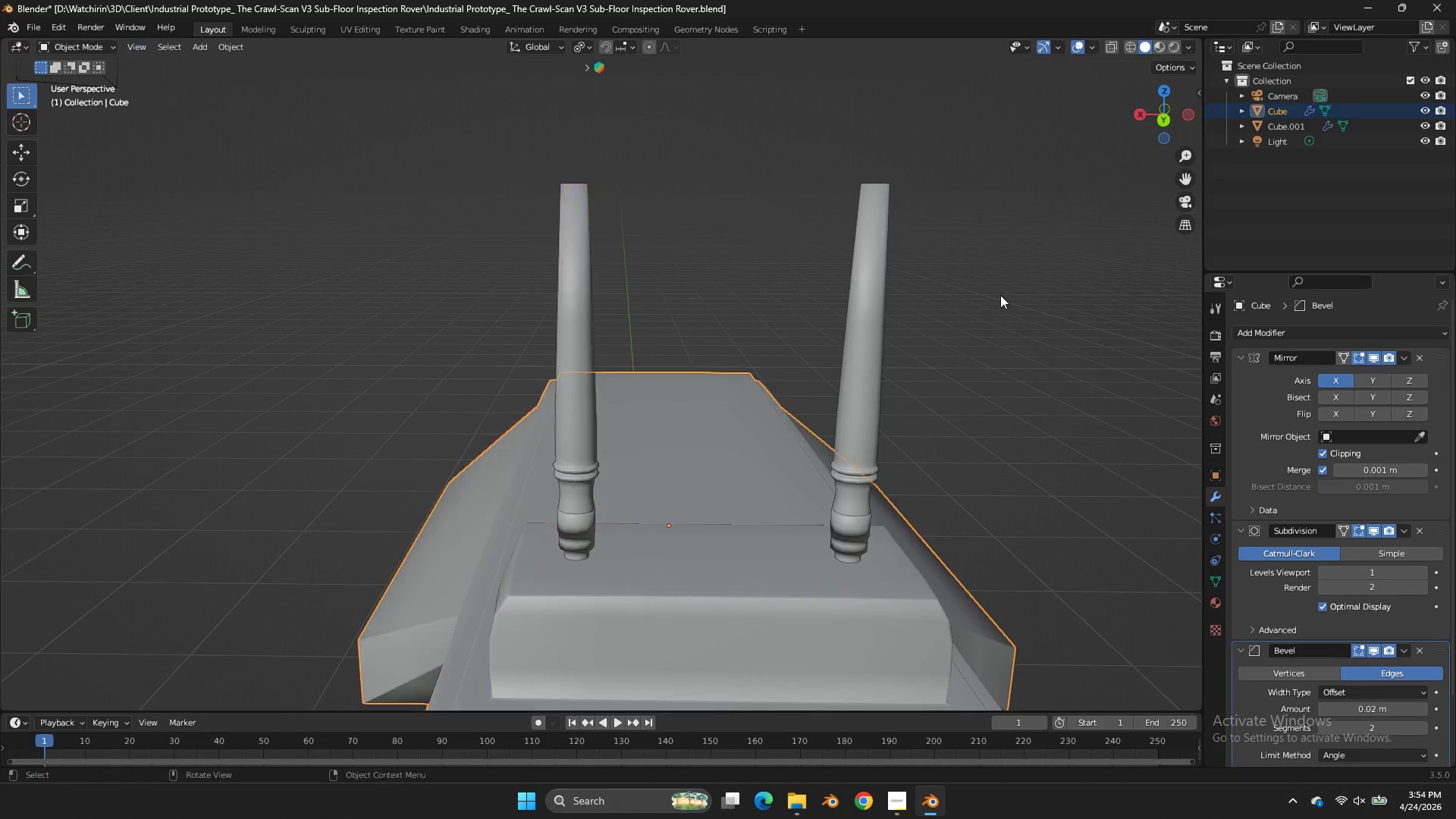 
key(Tab)
 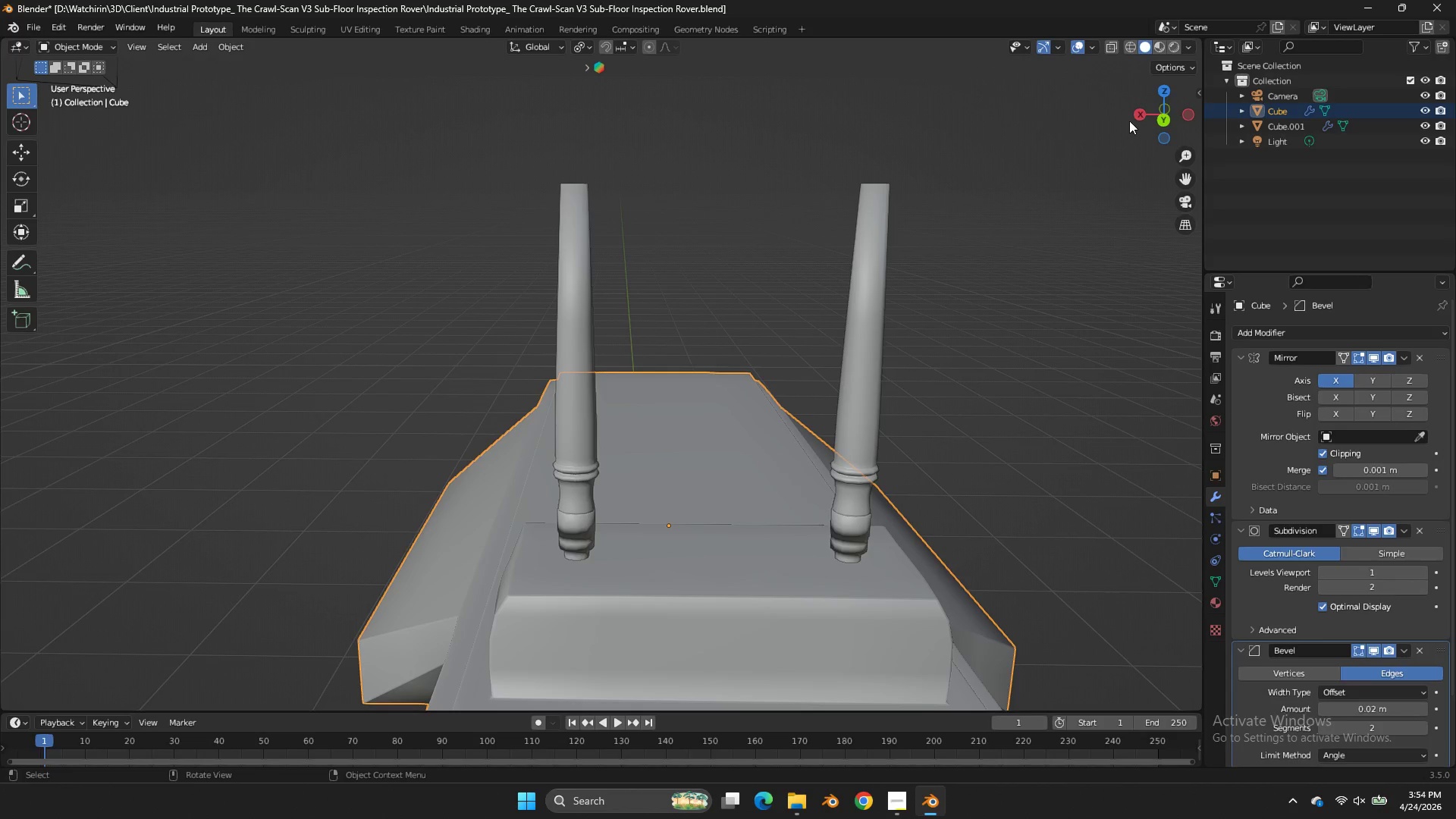 
left_click_drag(start_coordinate=[1156, 114], to_coordinate=[114, 102])
 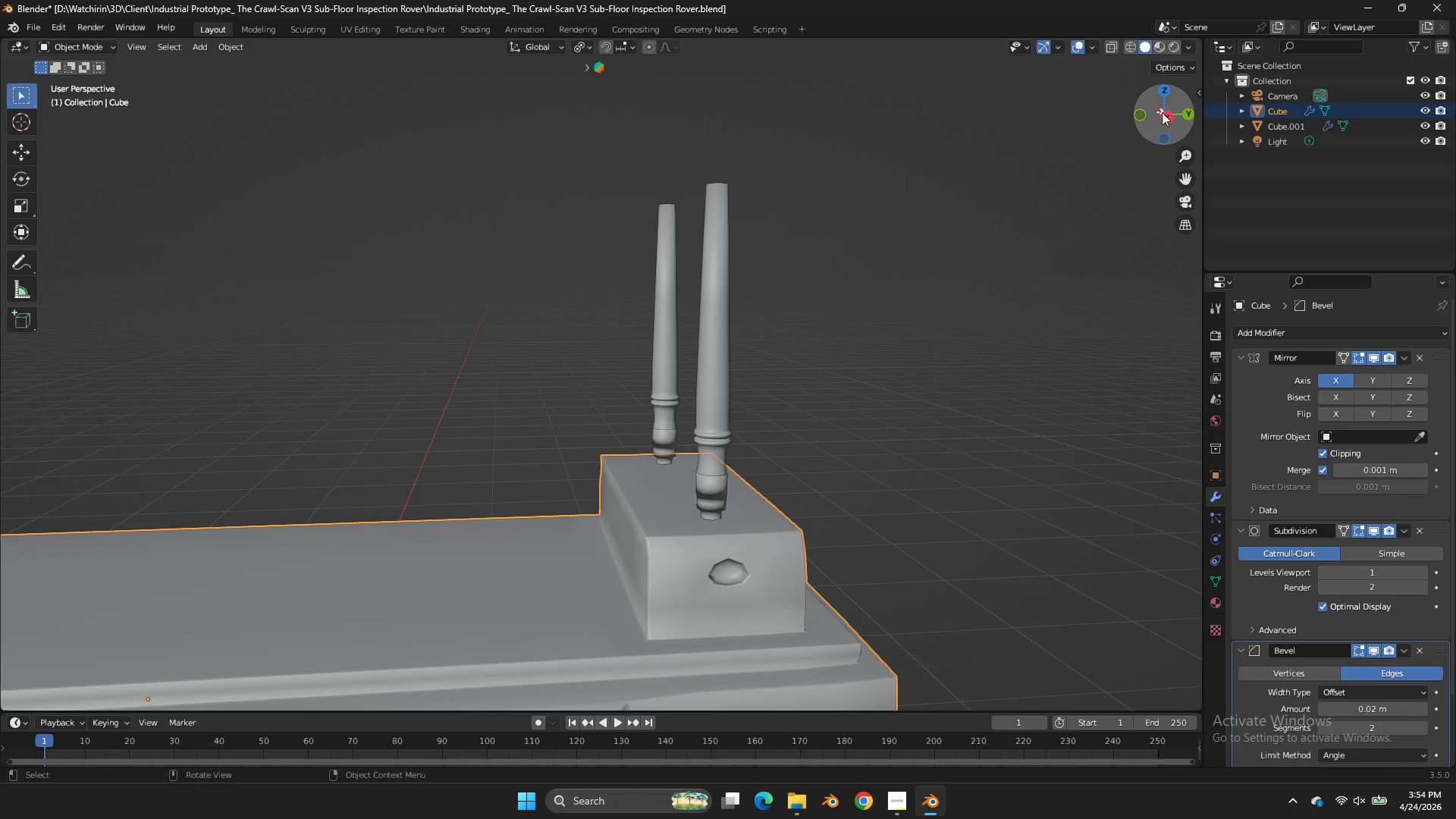 
key(Tab)
 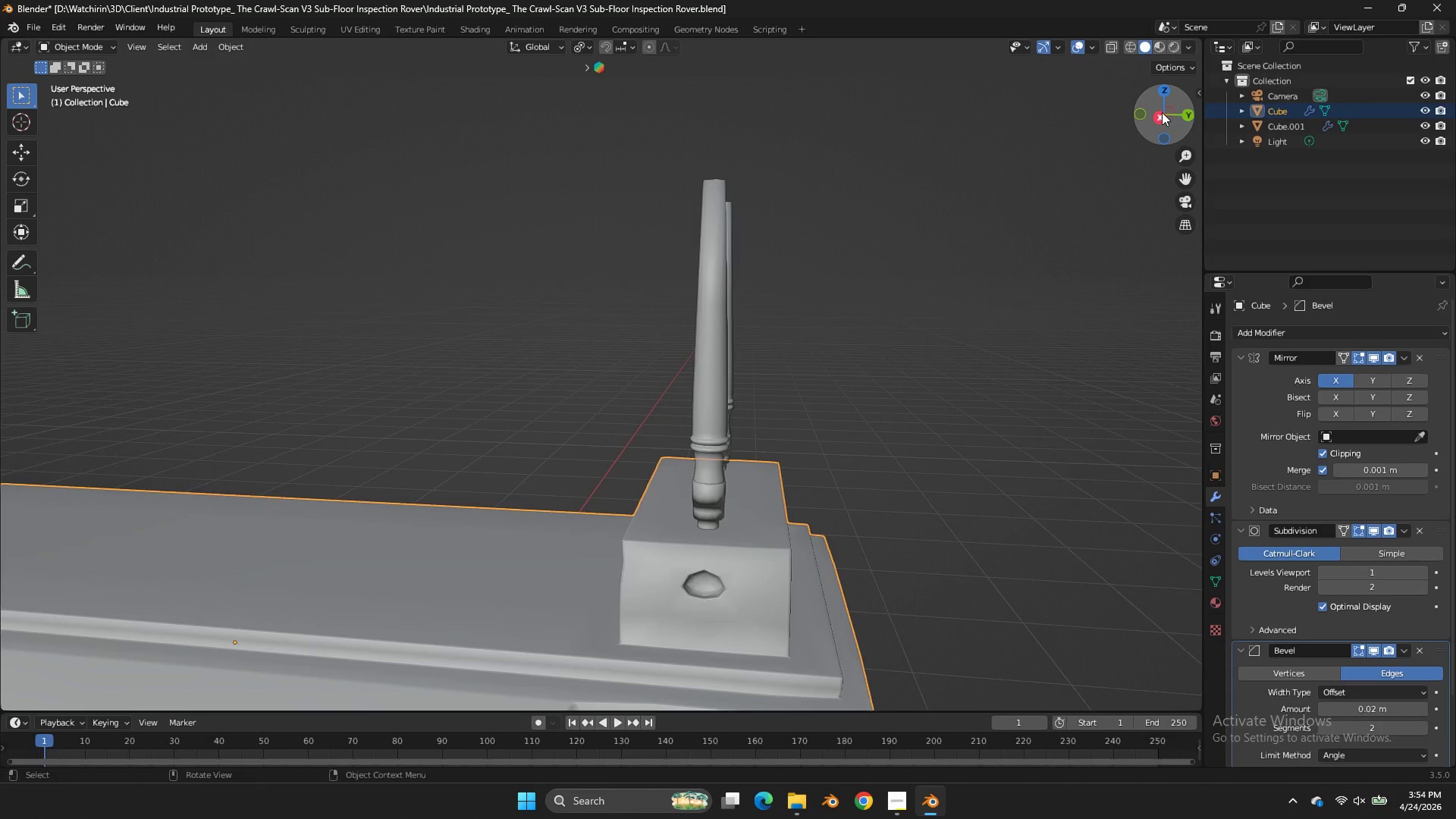 
left_click_drag(start_coordinate=[1159, 112], to_coordinate=[1194, 112])
 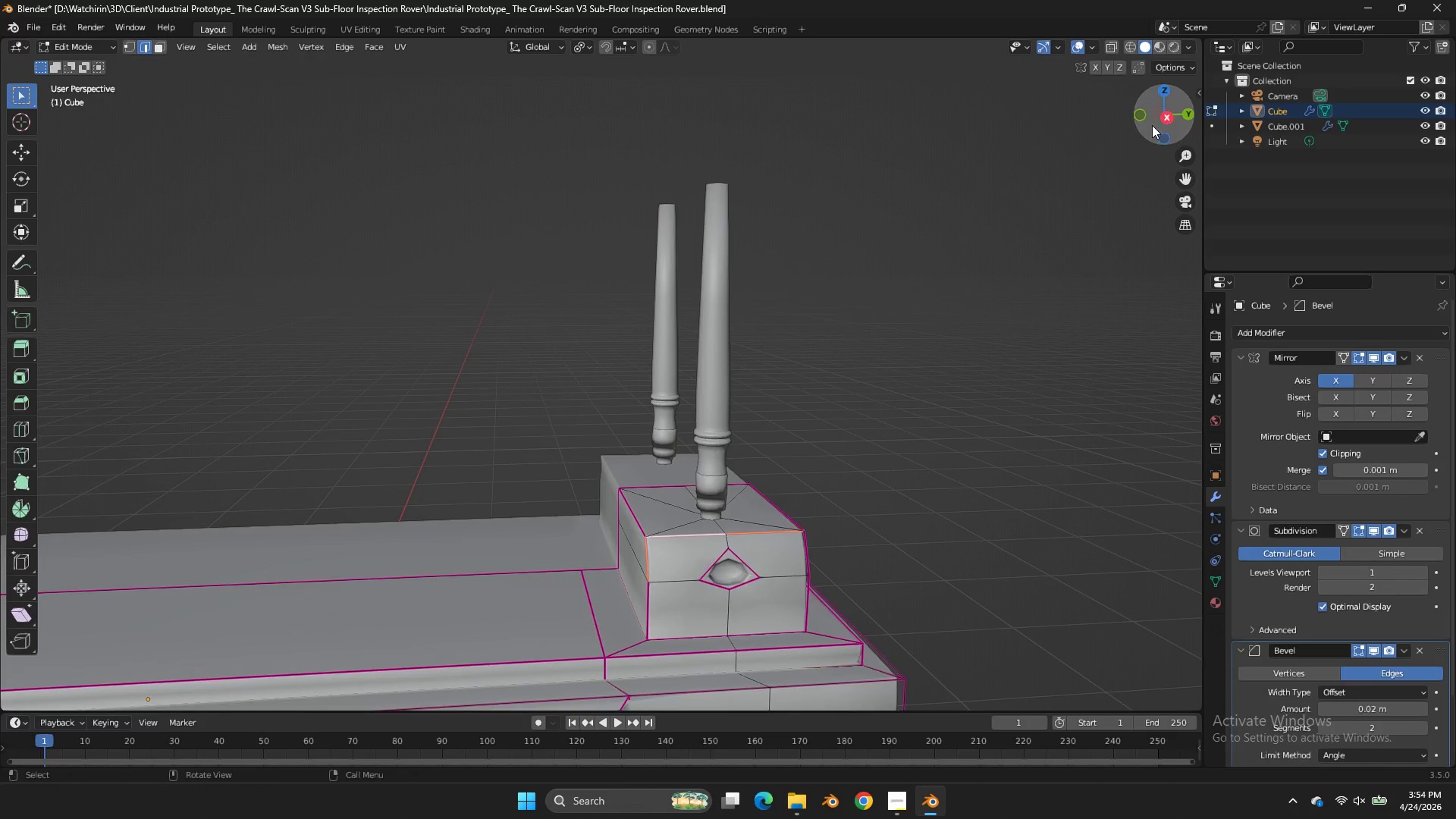 
key(Tab)
 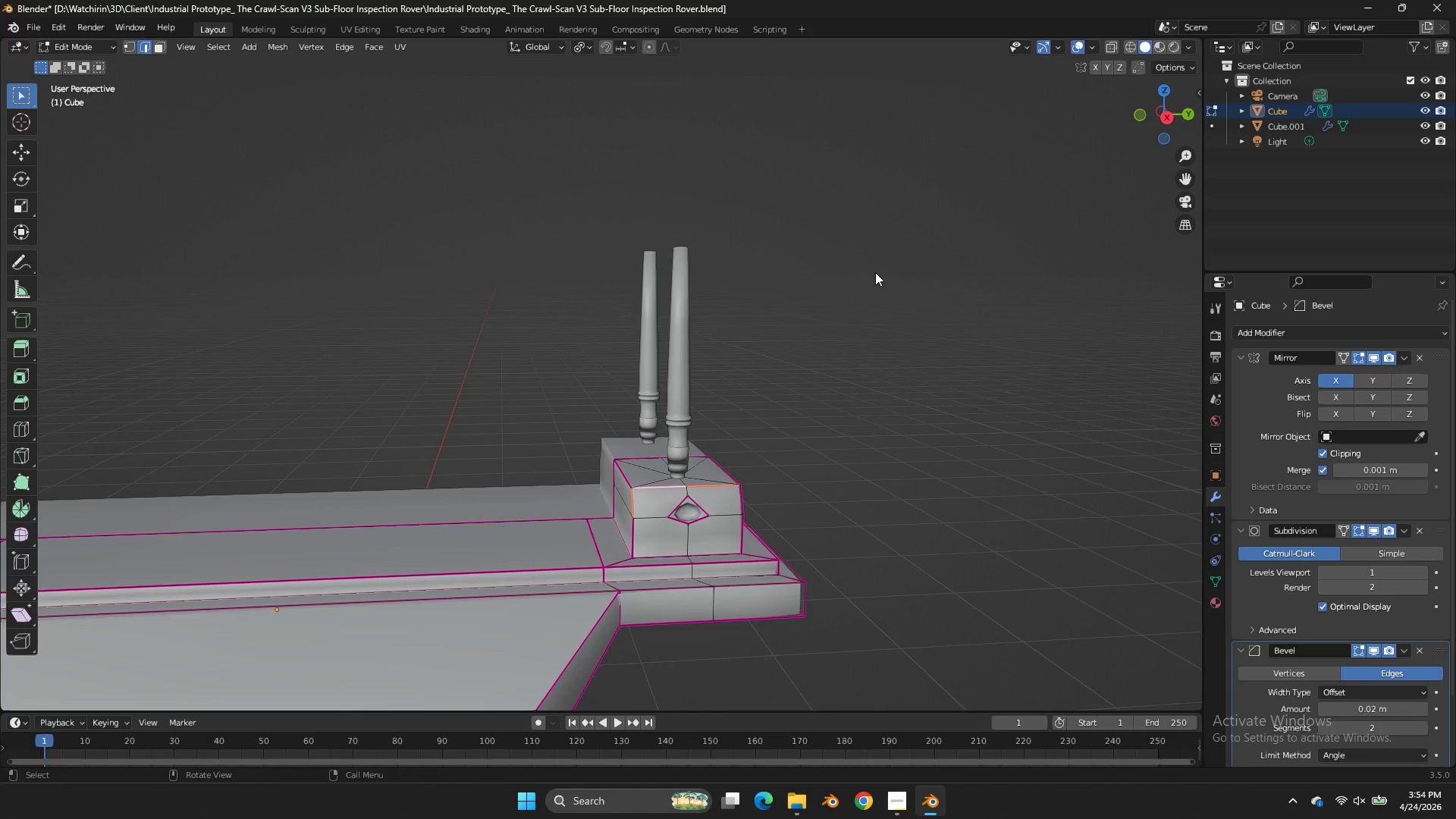 
scroll: coordinate [847, 293], scroll_direction: down, amount: 4.0
 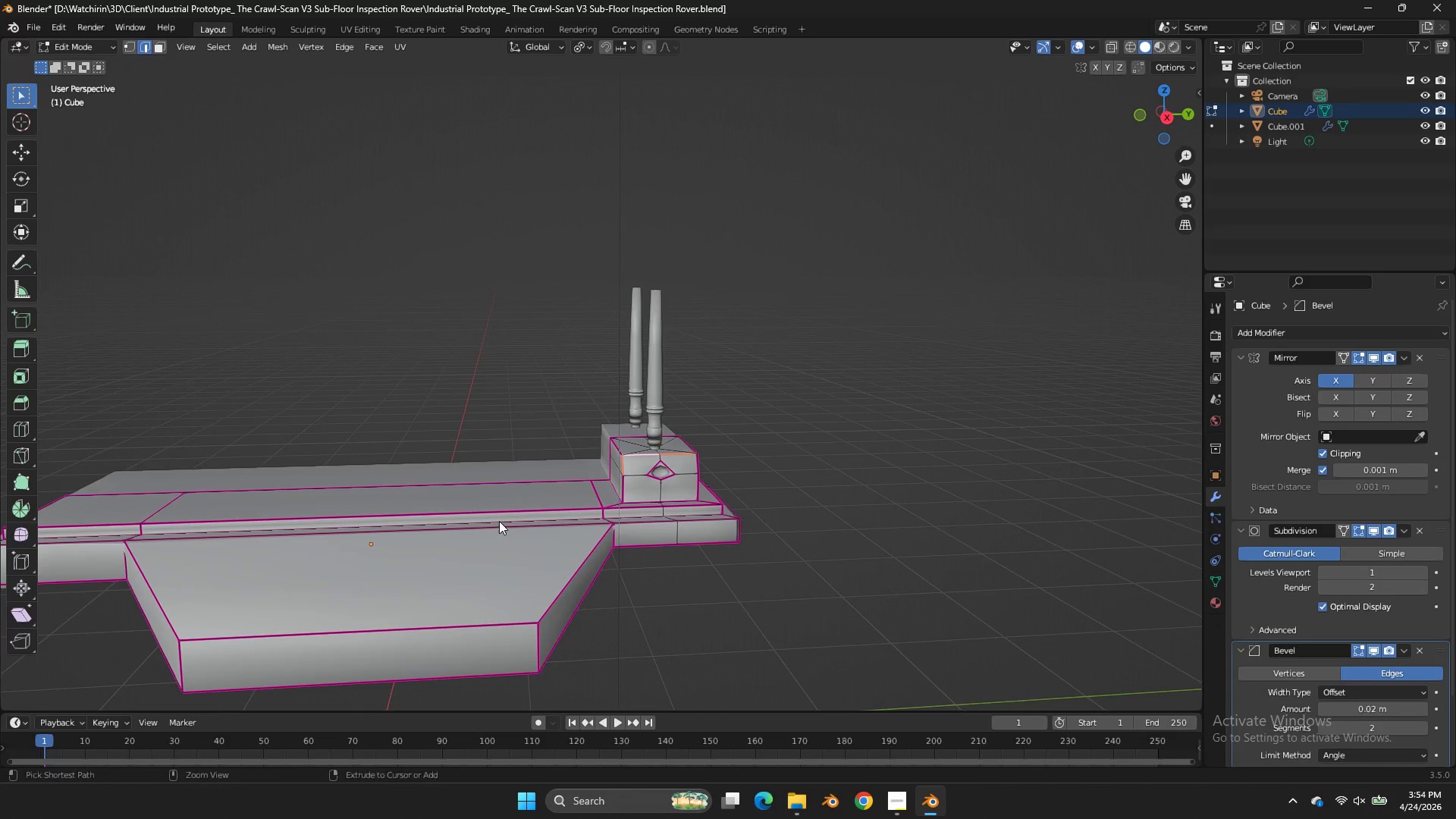 
key(Control+R)
 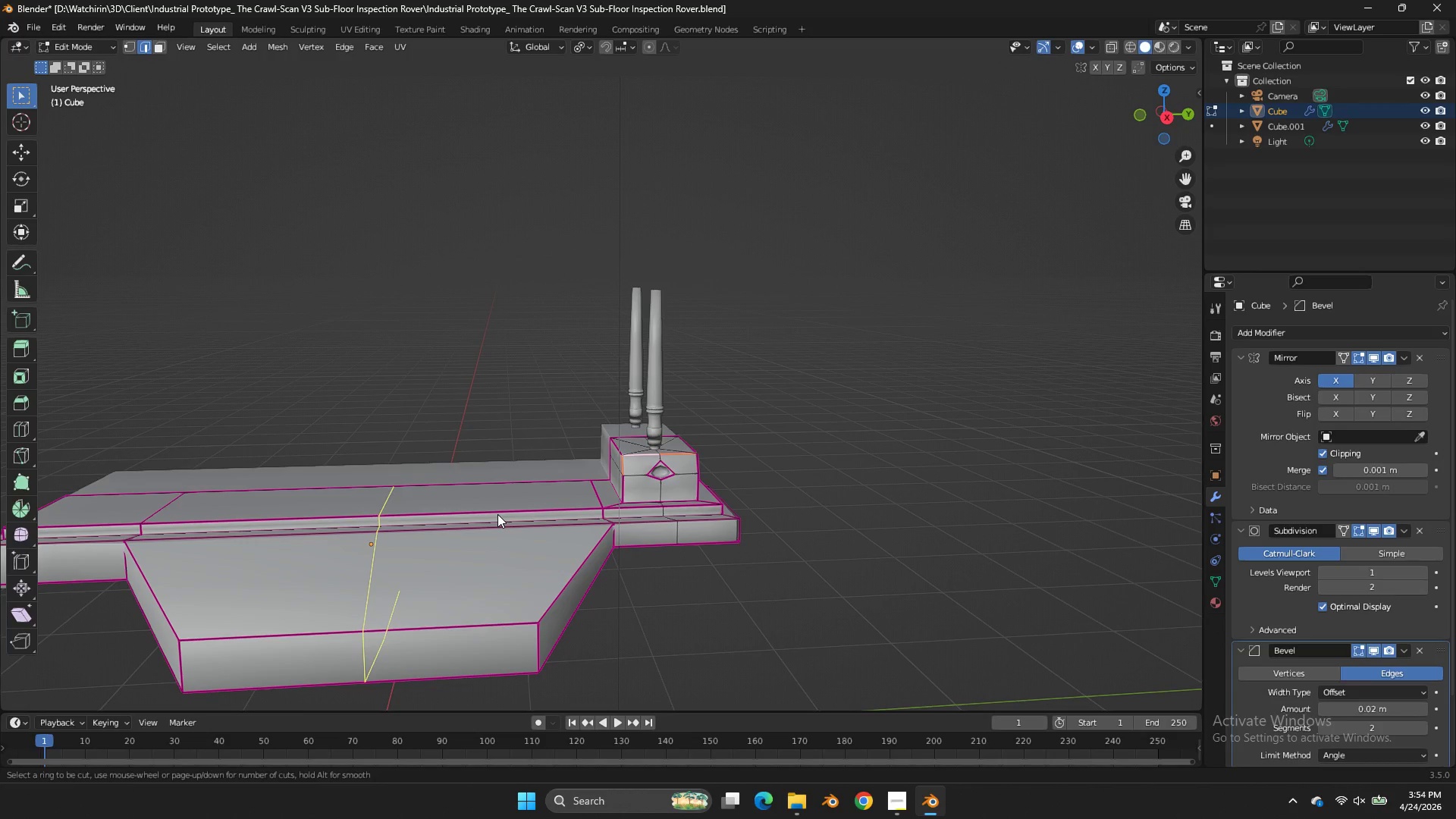 
left_click([497, 514])
 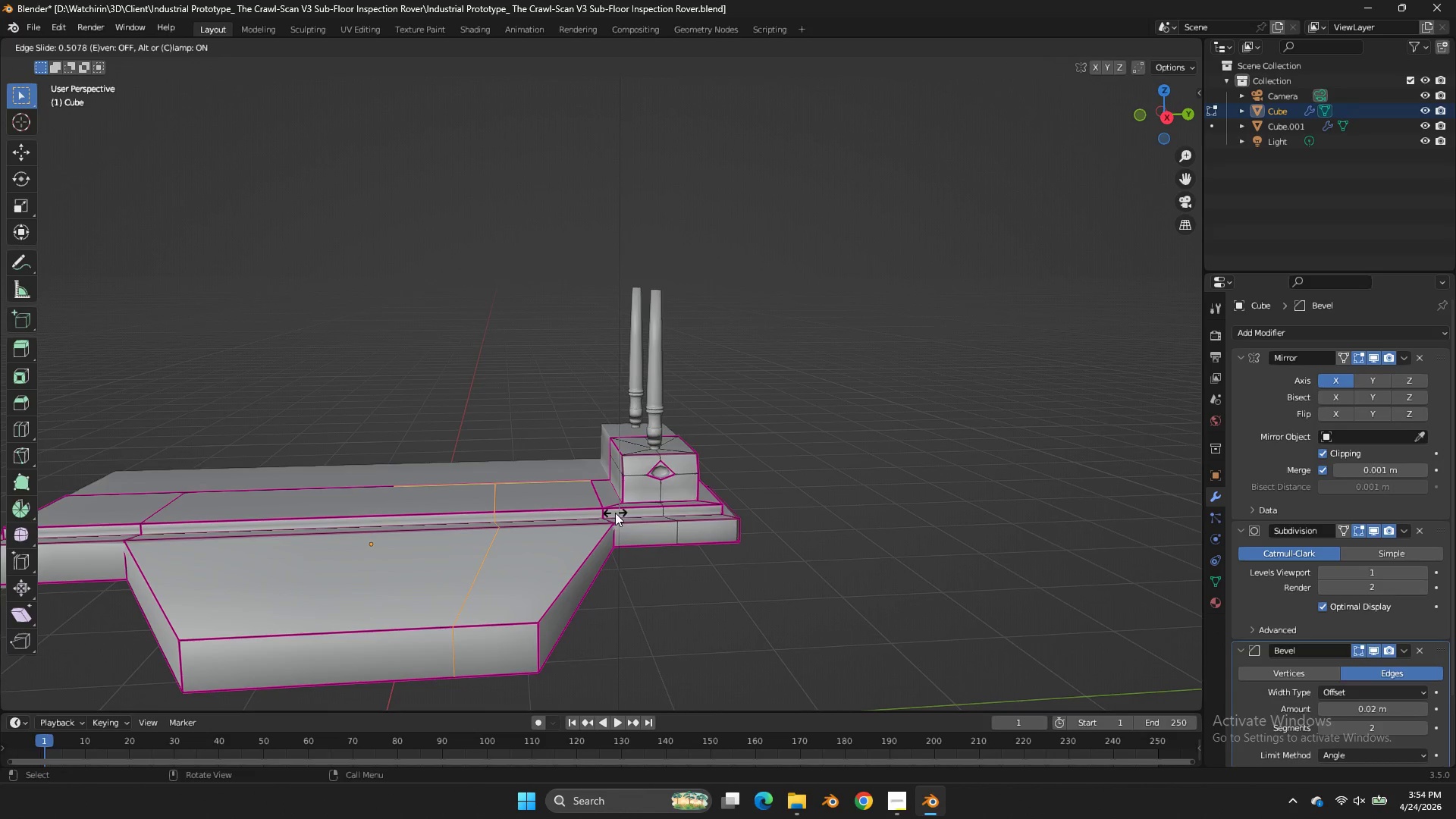 
left_click([628, 515])
 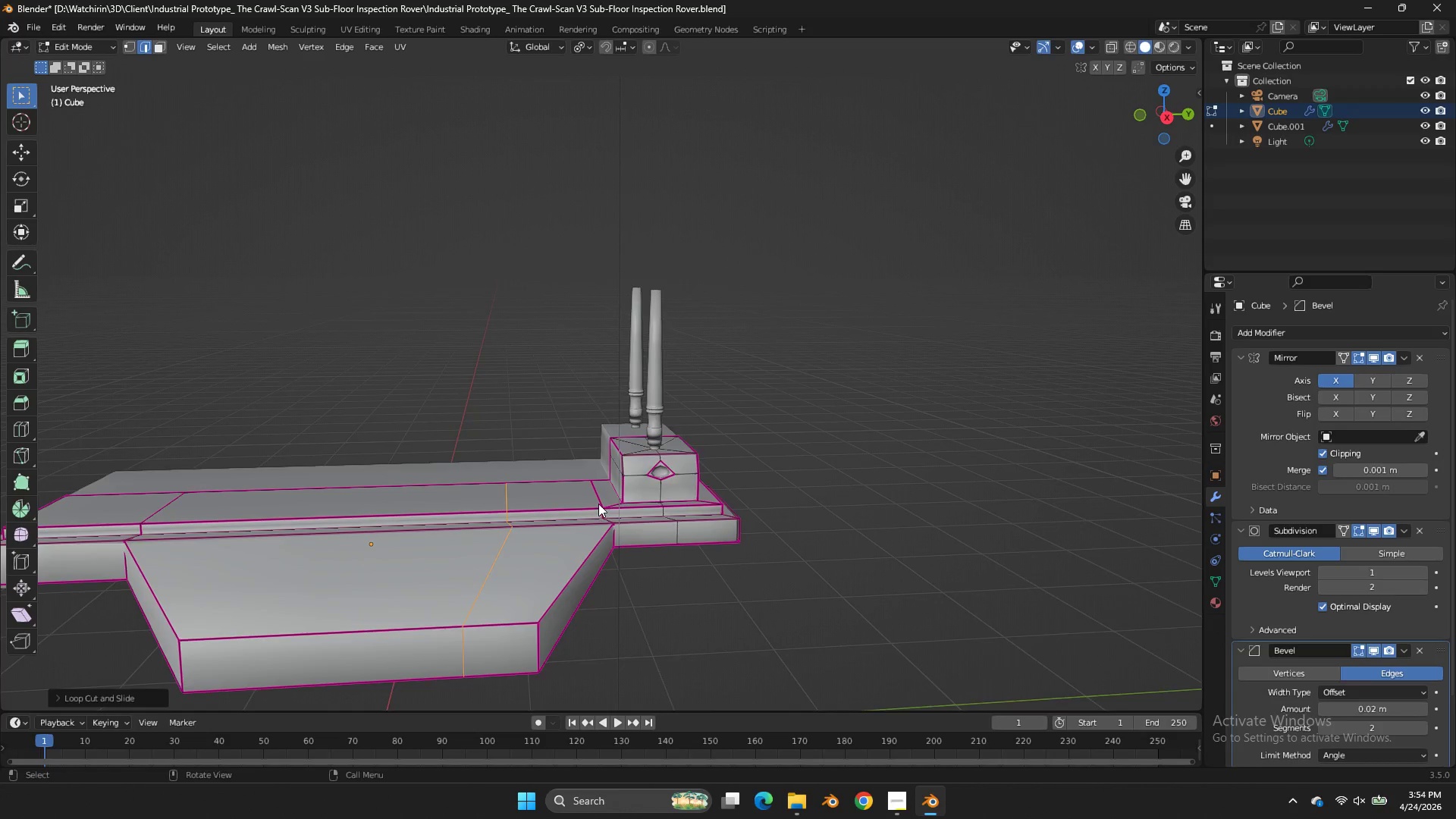 
scroll: coordinate [598, 504], scroll_direction: up, amount: 2.0
 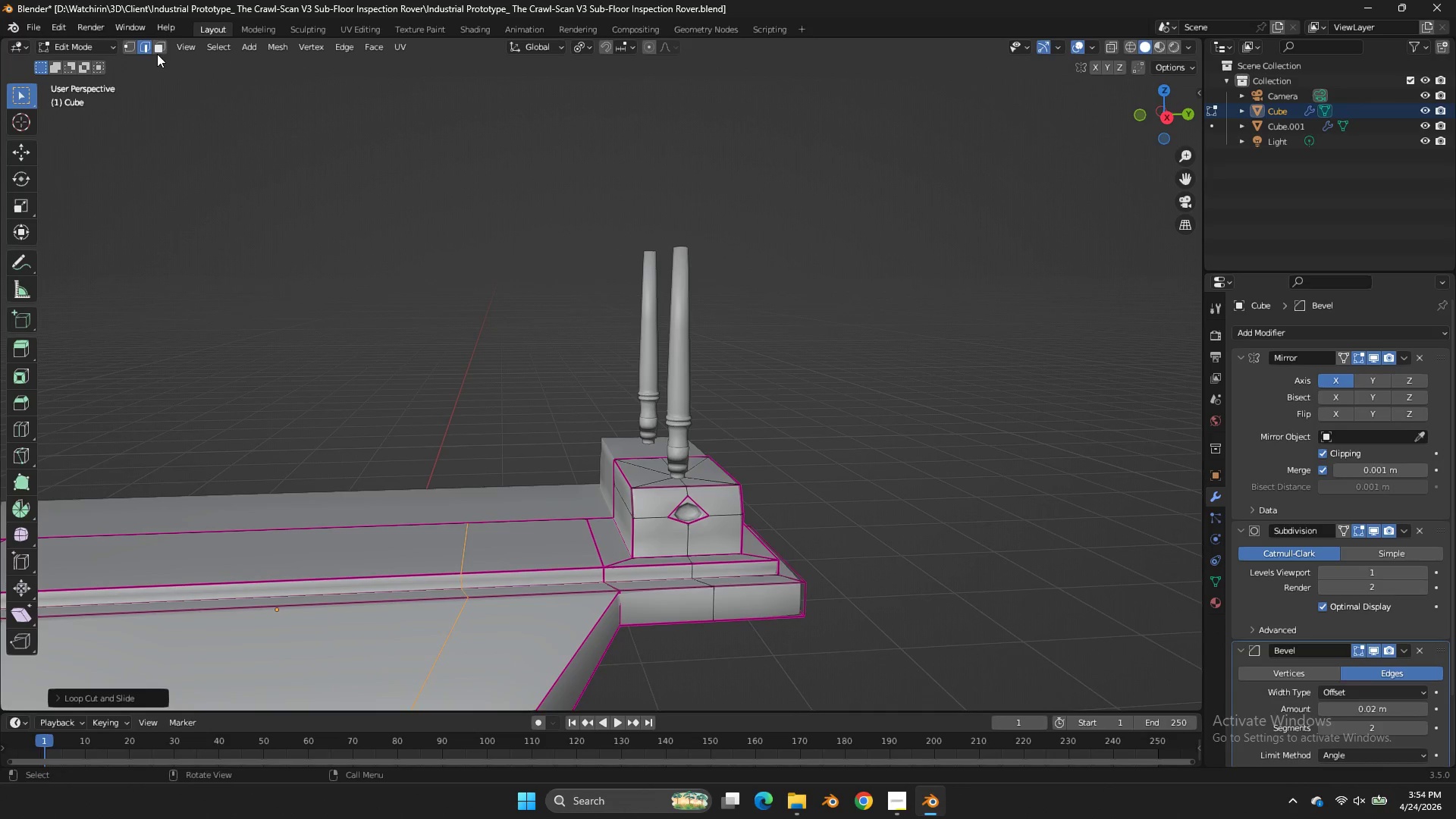 
left_click([160, 45])
 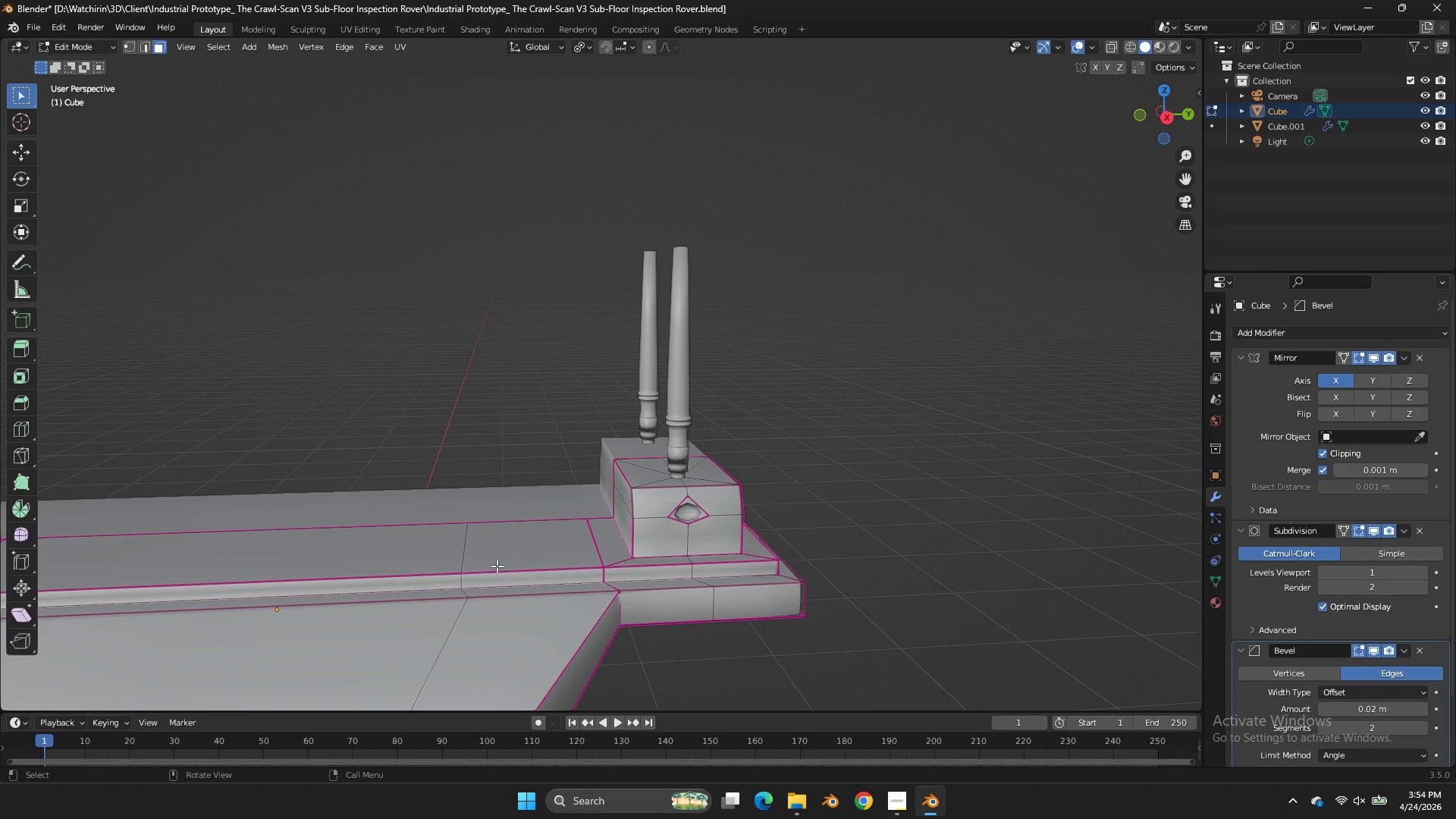 
left_click([497, 566])
 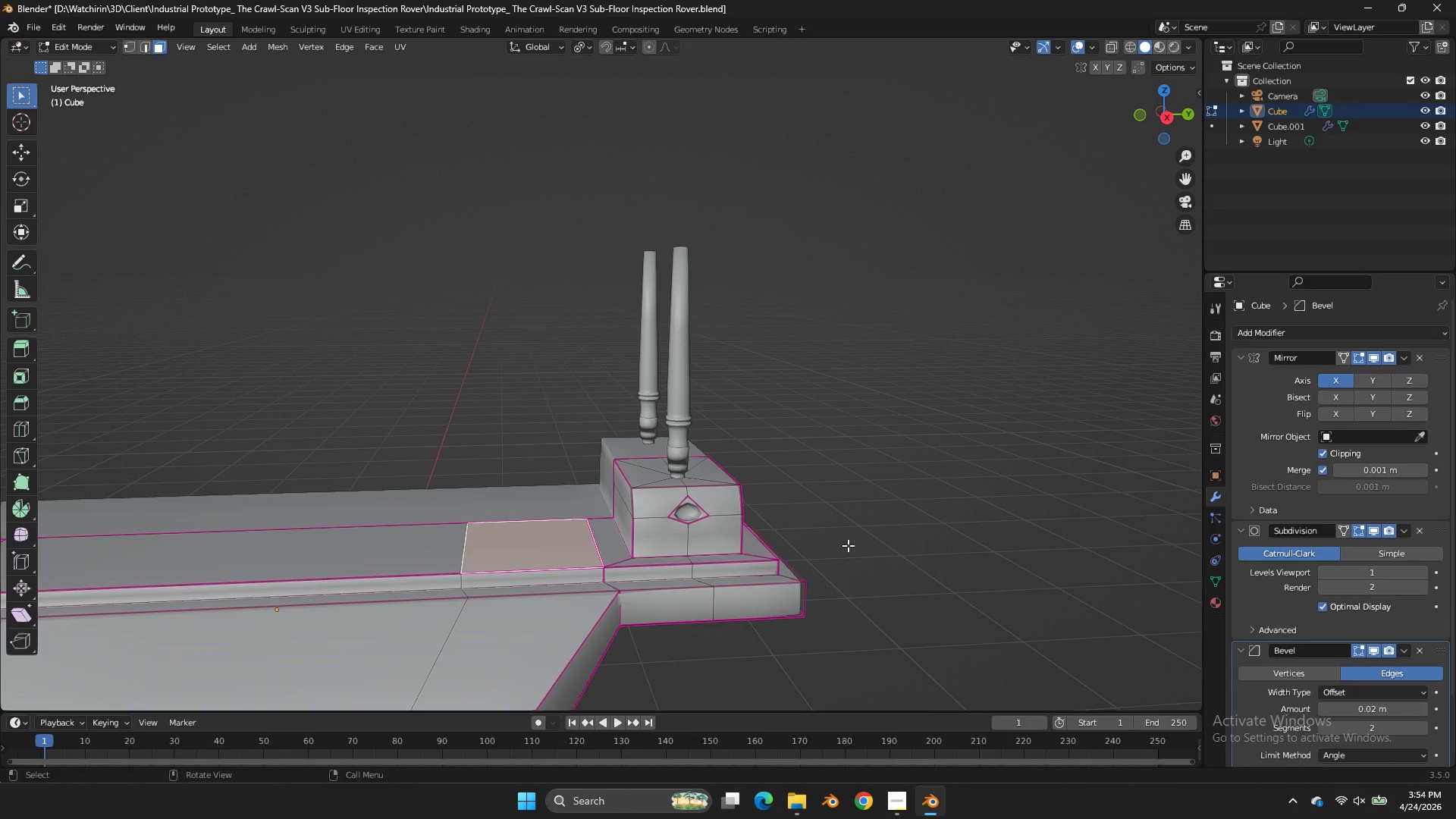 
key(E)
 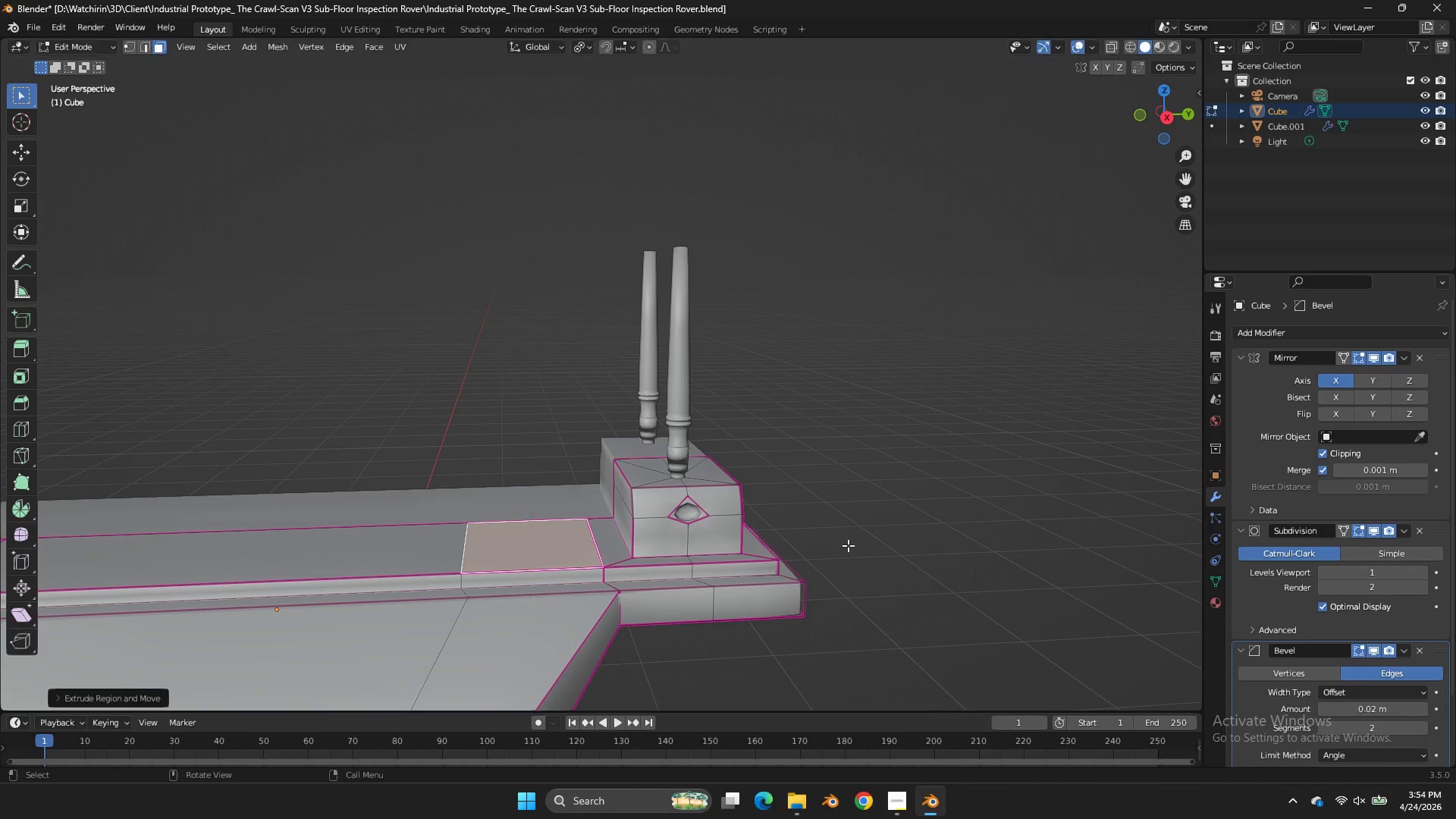 
right_click([848, 545])
 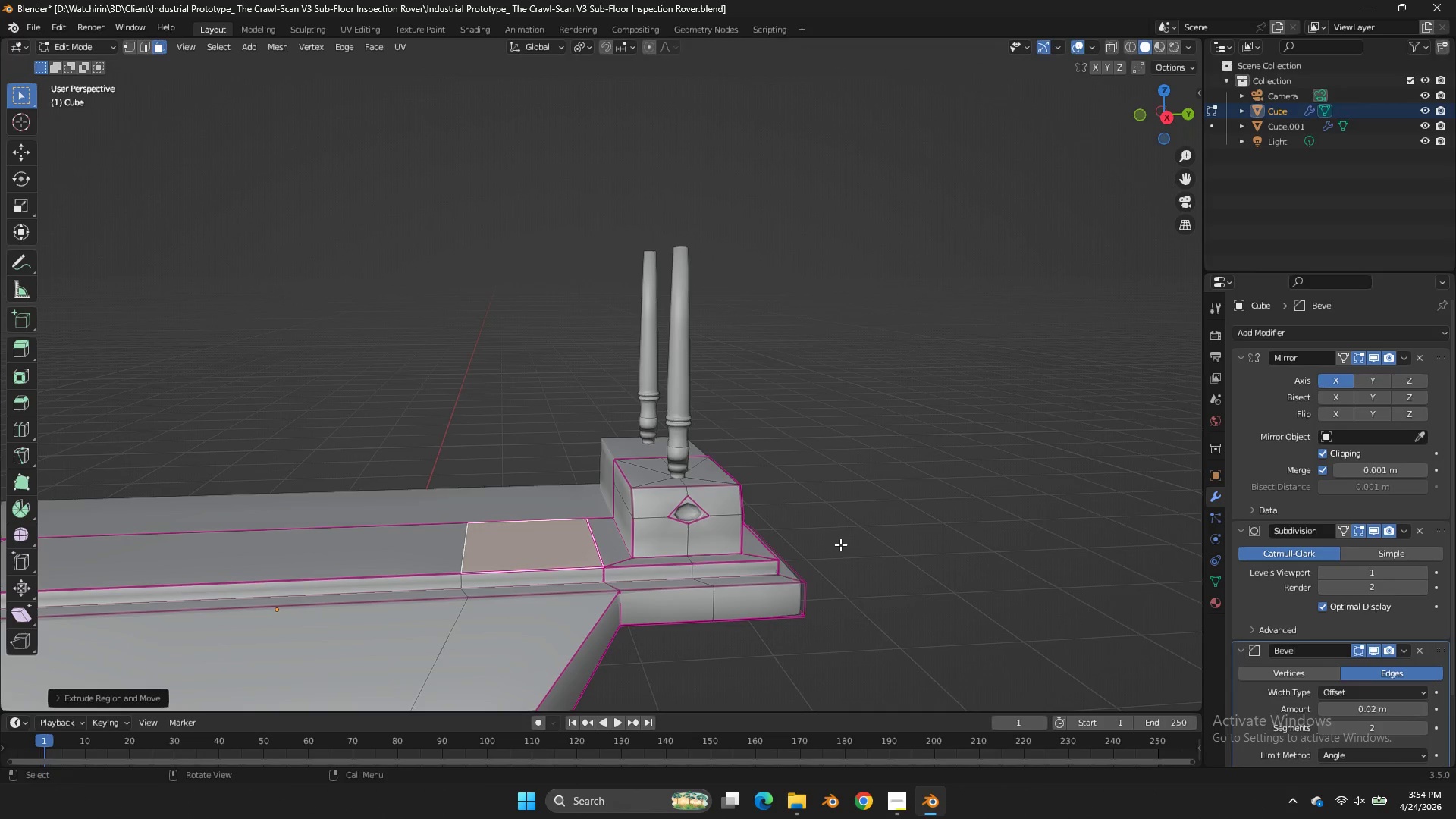 
key(S)
 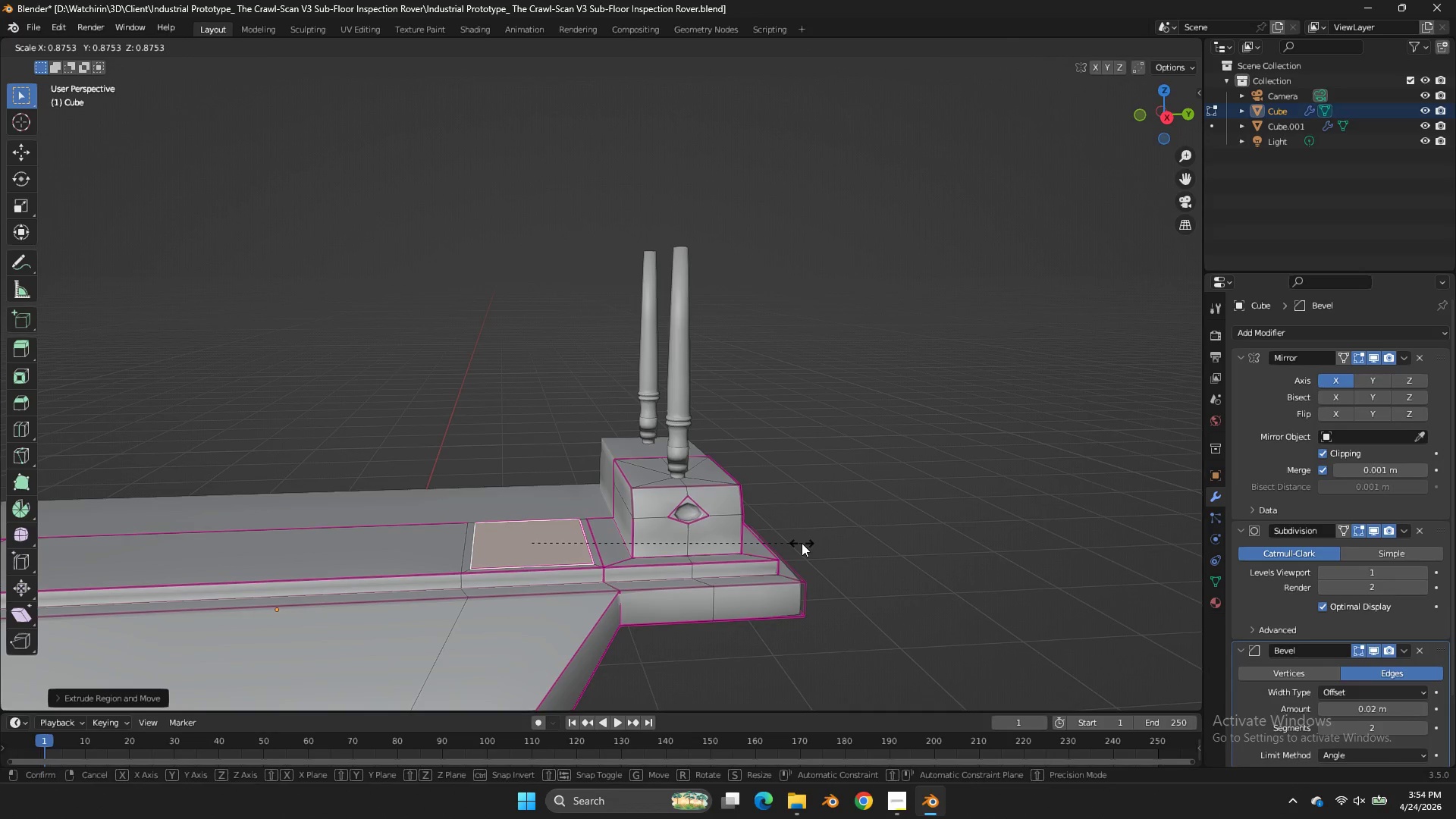 
left_click([802, 543])
 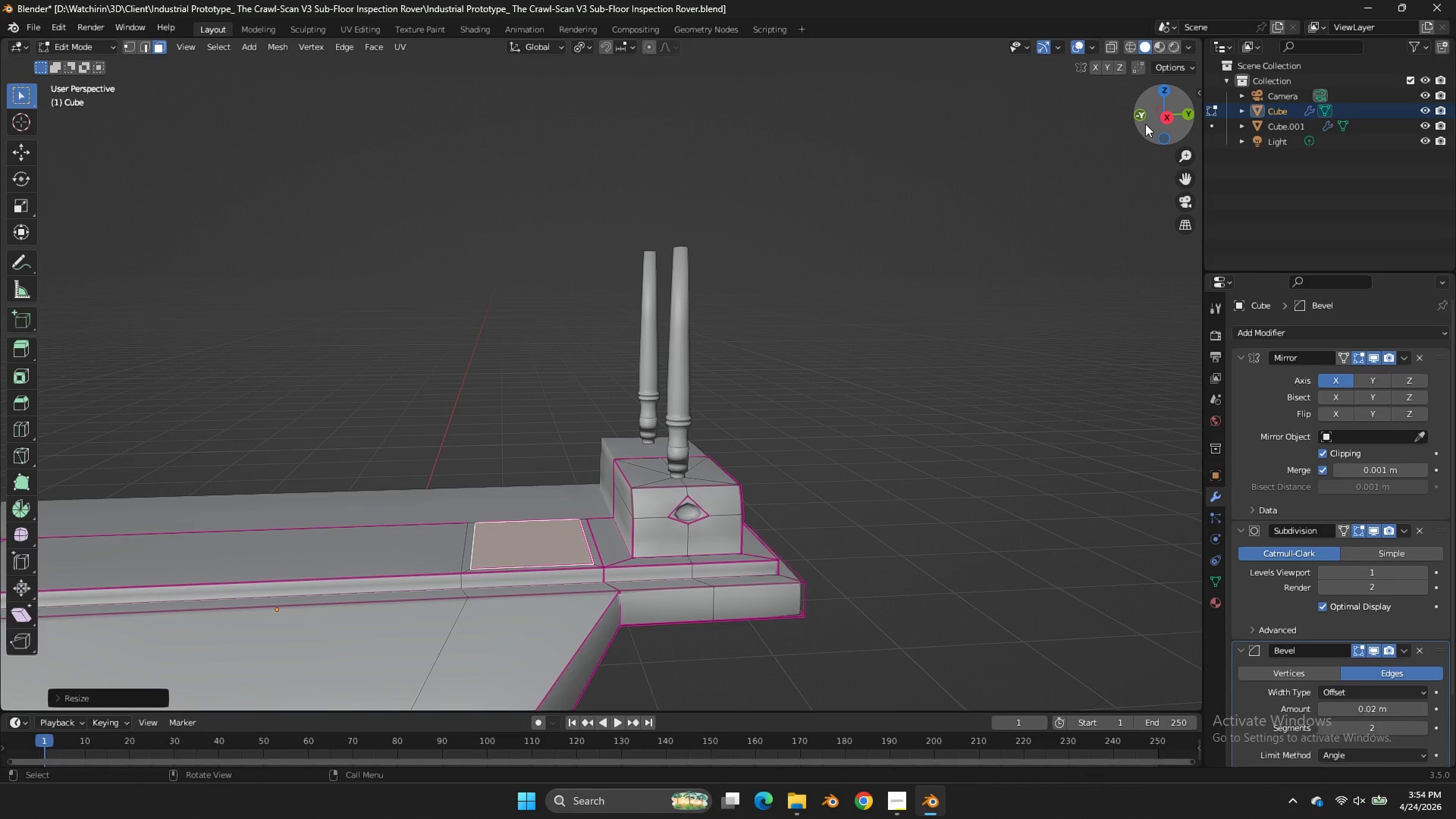 
left_click([1145, 124])
 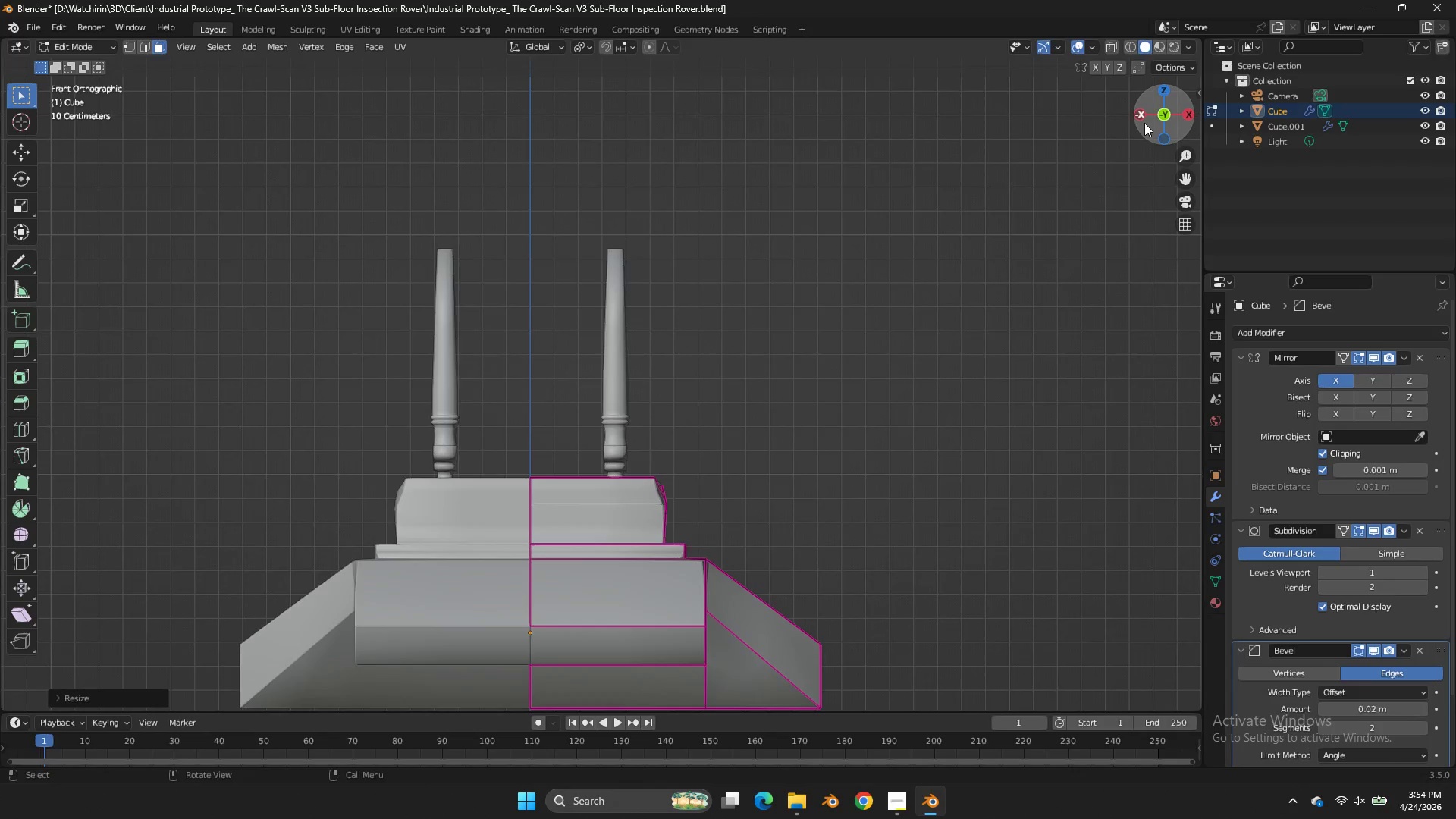 
left_click_drag(start_coordinate=[1144, 123], to_coordinate=[1144, 184])
 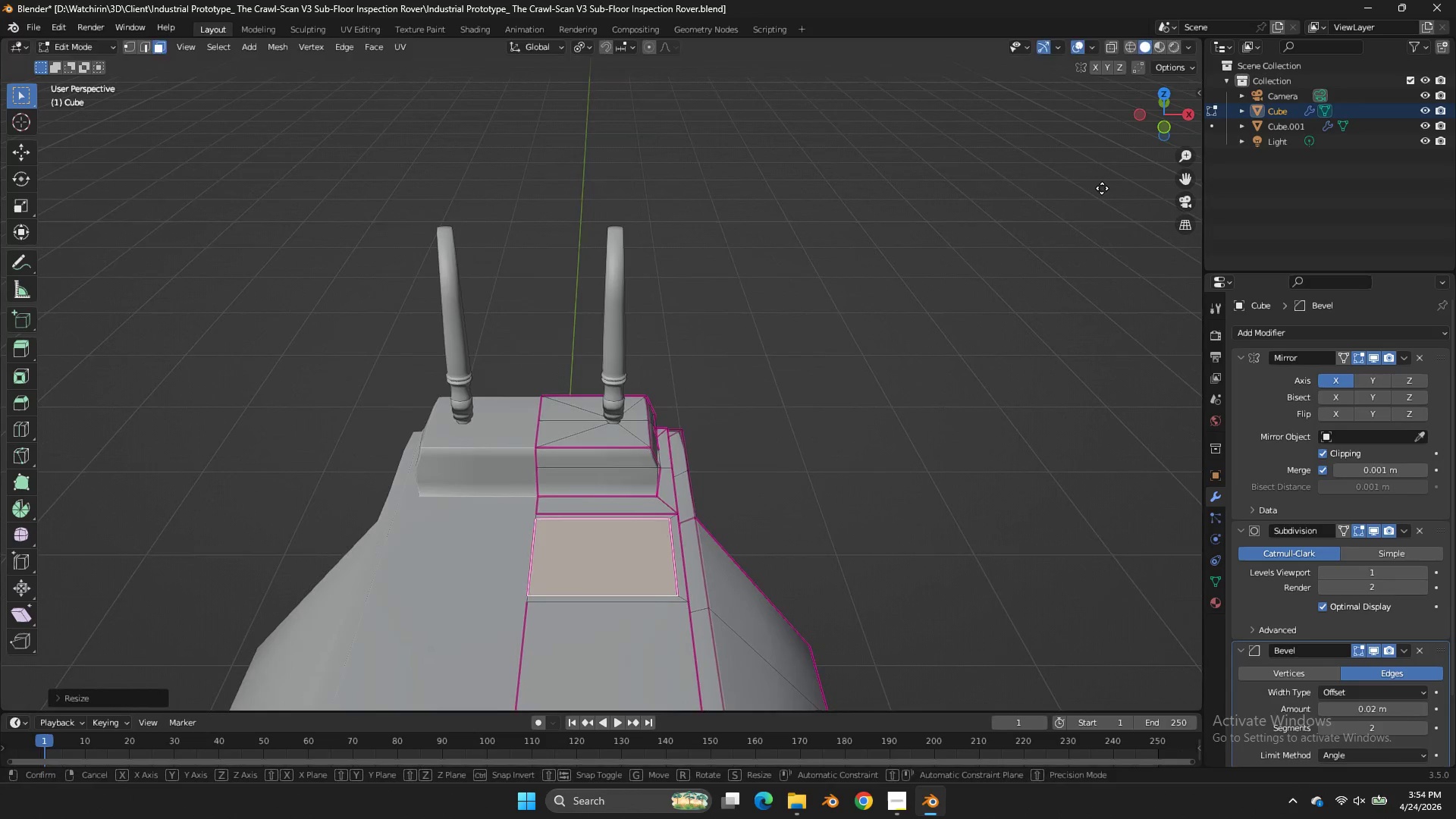 
type(gx)
 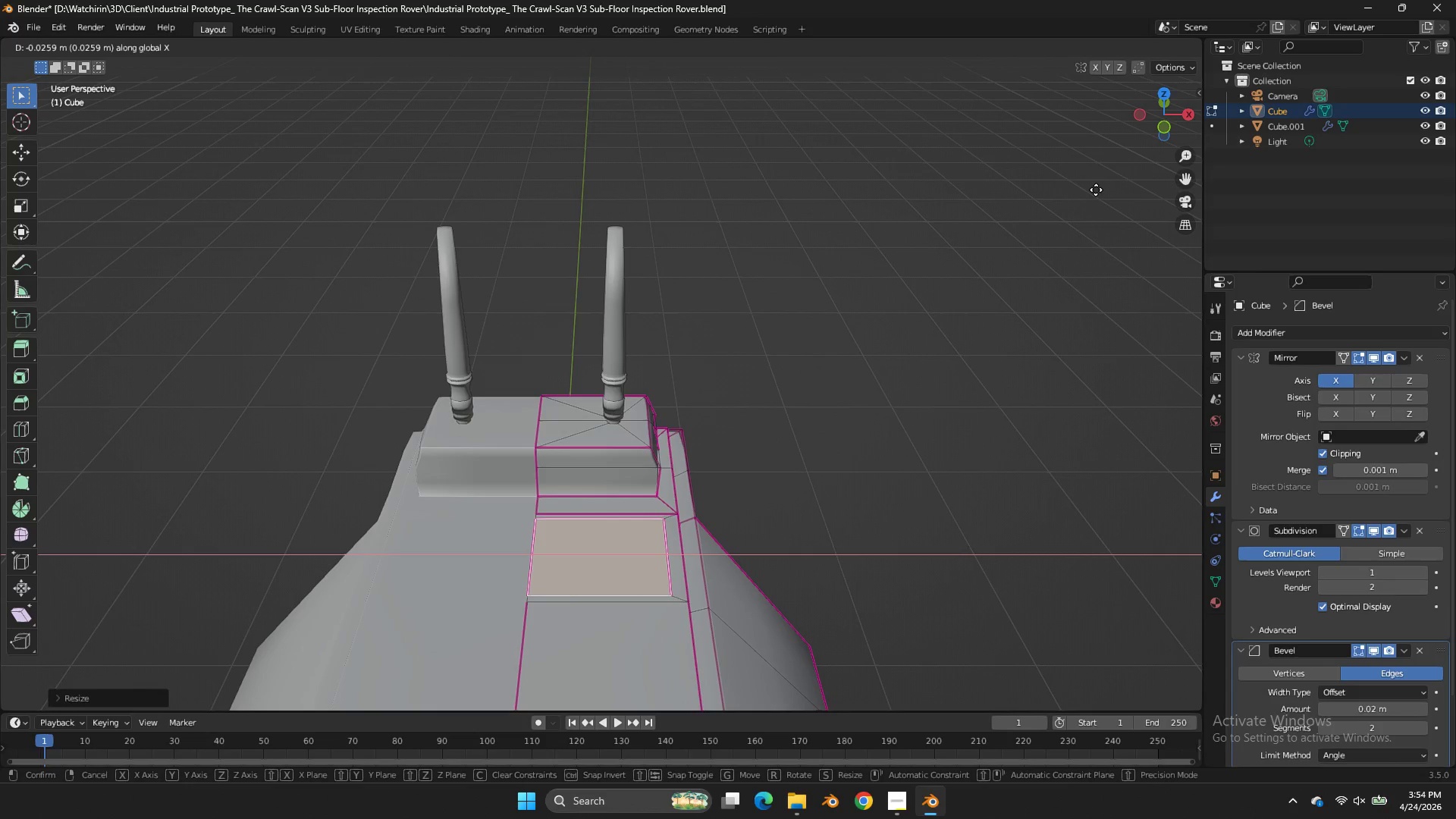 
hold_key(key=ShiftLeft, duration=0.7)
left_click([1077, 190])
 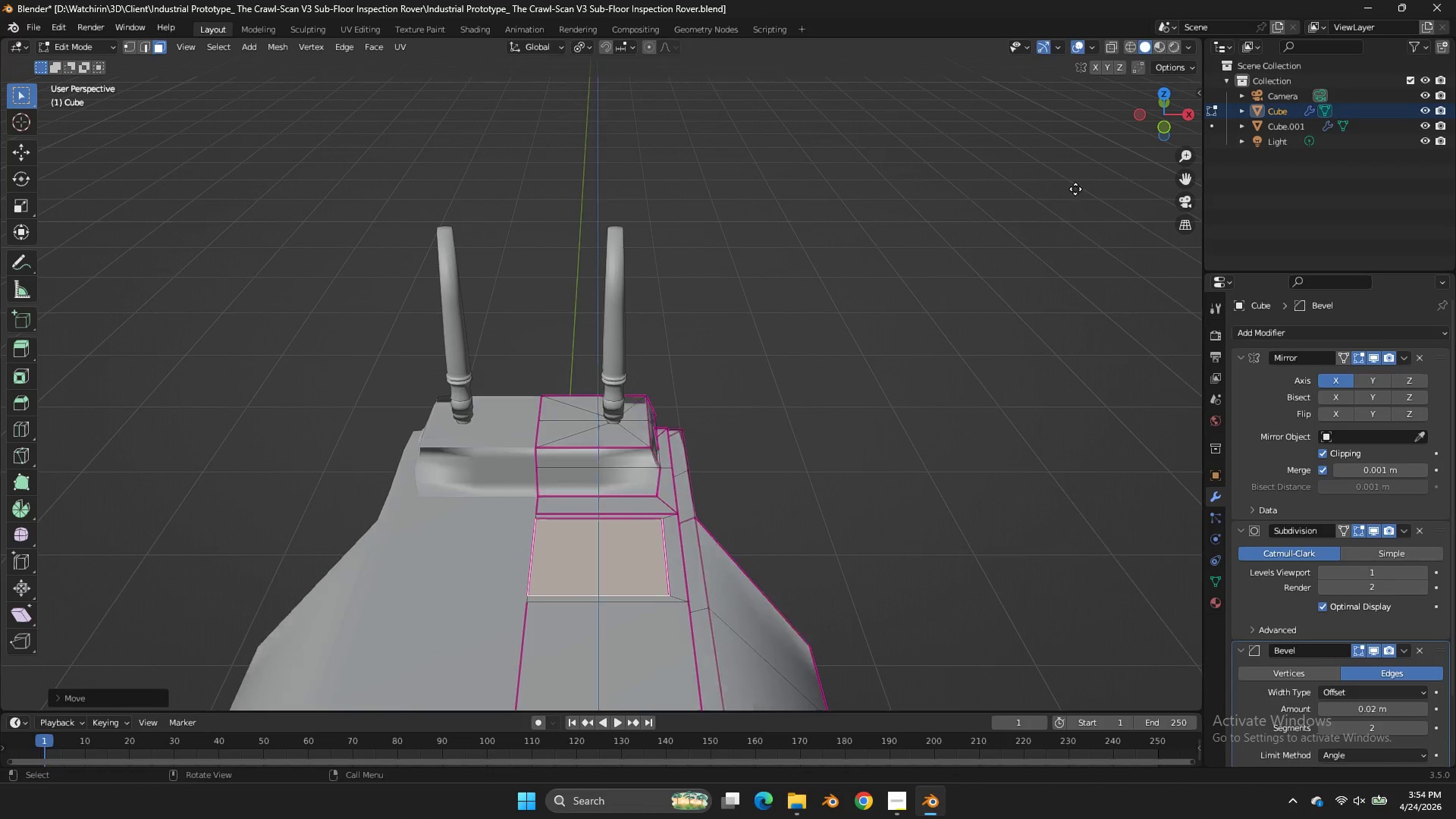 
key(E)
 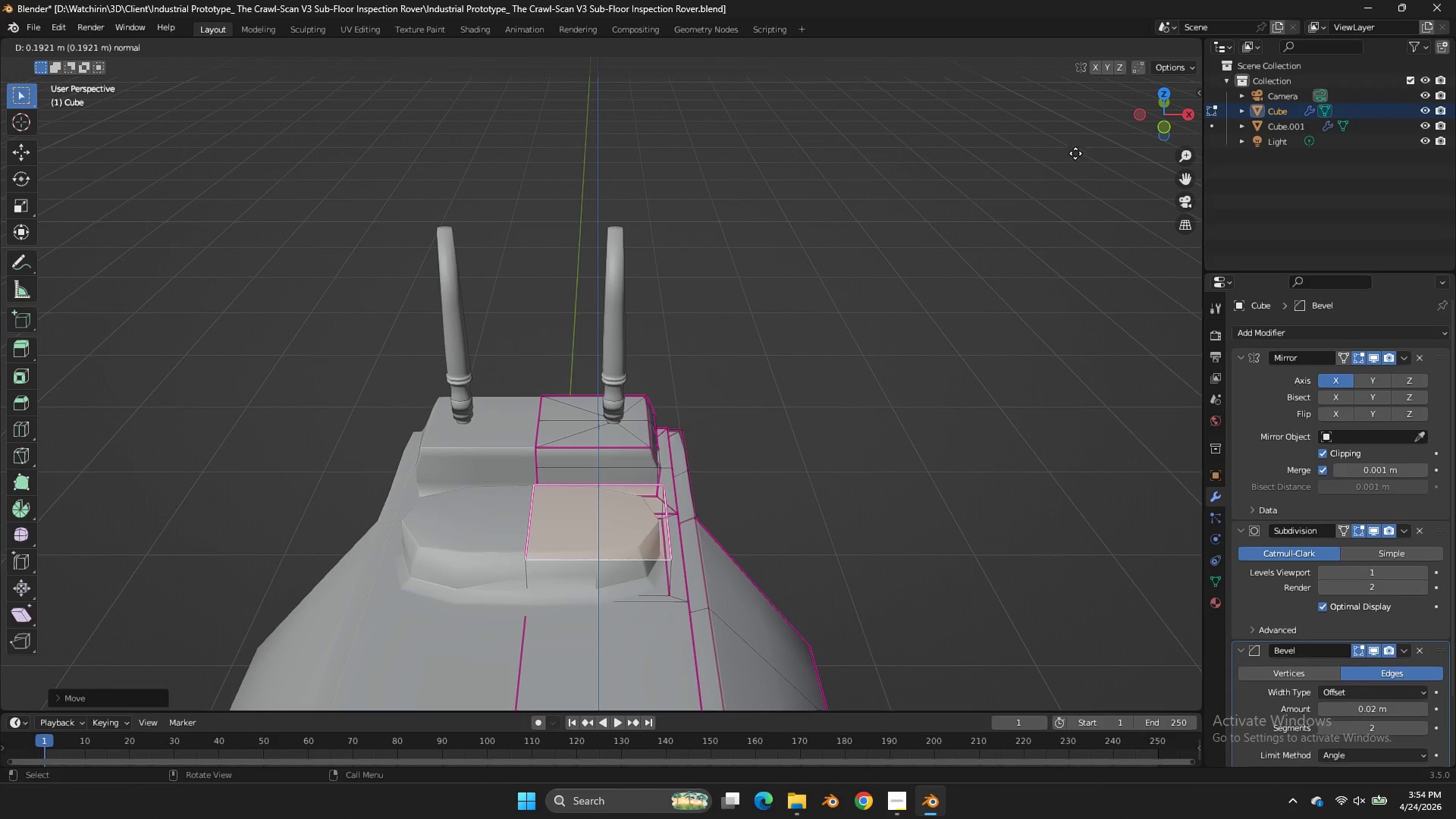 
left_click([1072, 143])
 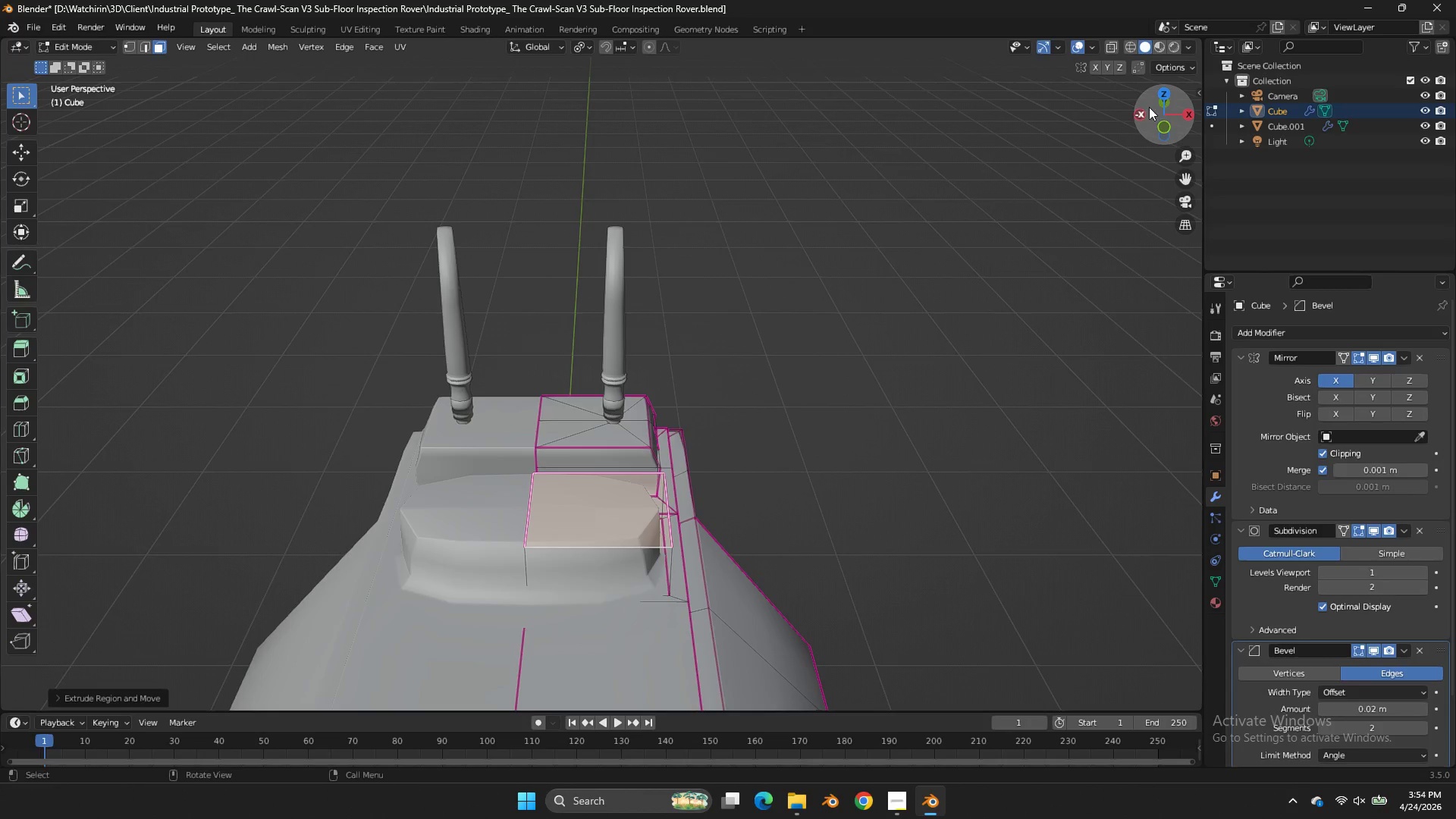 
left_click_drag(start_coordinate=[1155, 110], to_coordinate=[999, 698])
 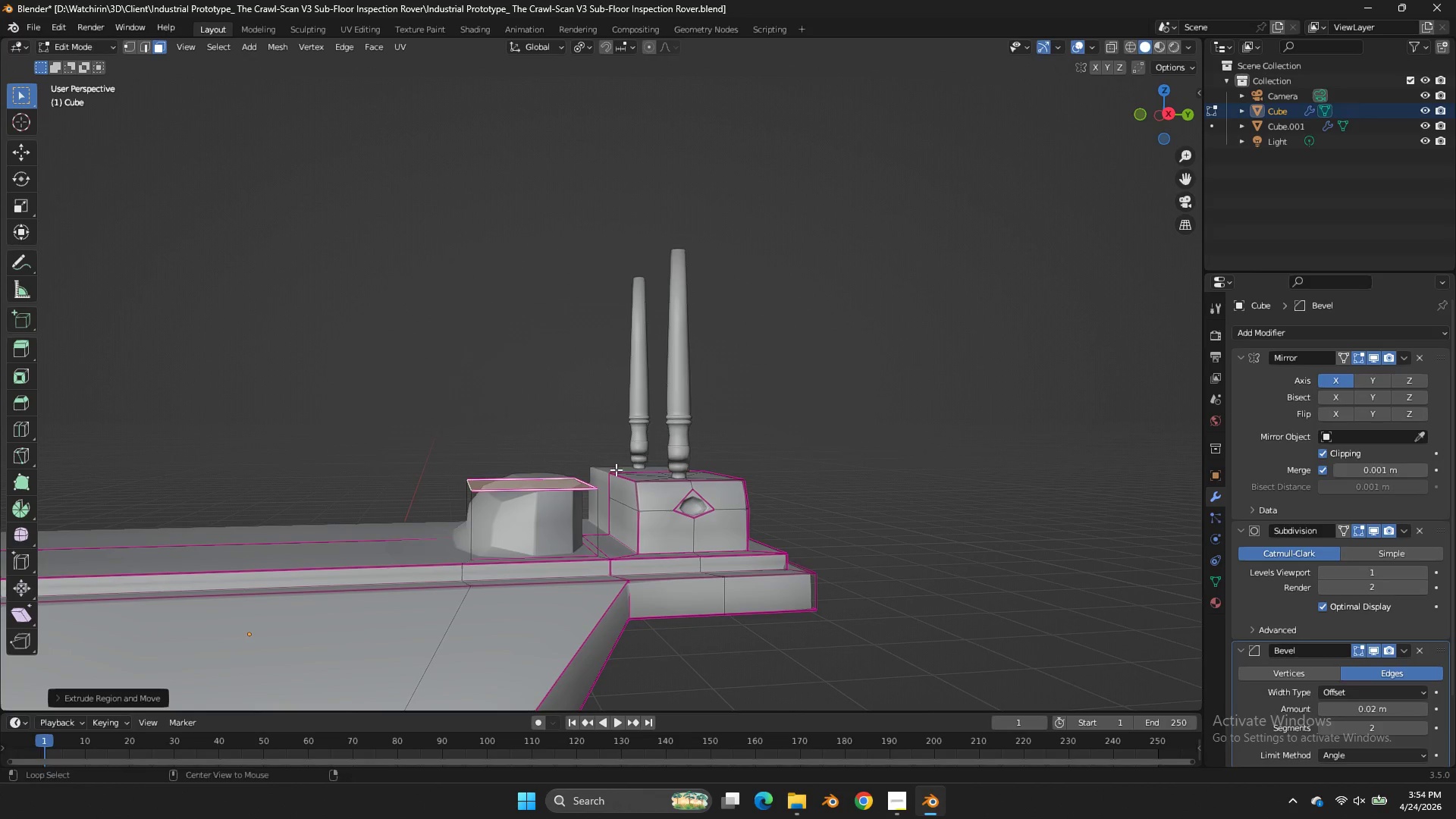 
hold_key(key=AltLeft, duration=1.06)
left_click([590, 504])
 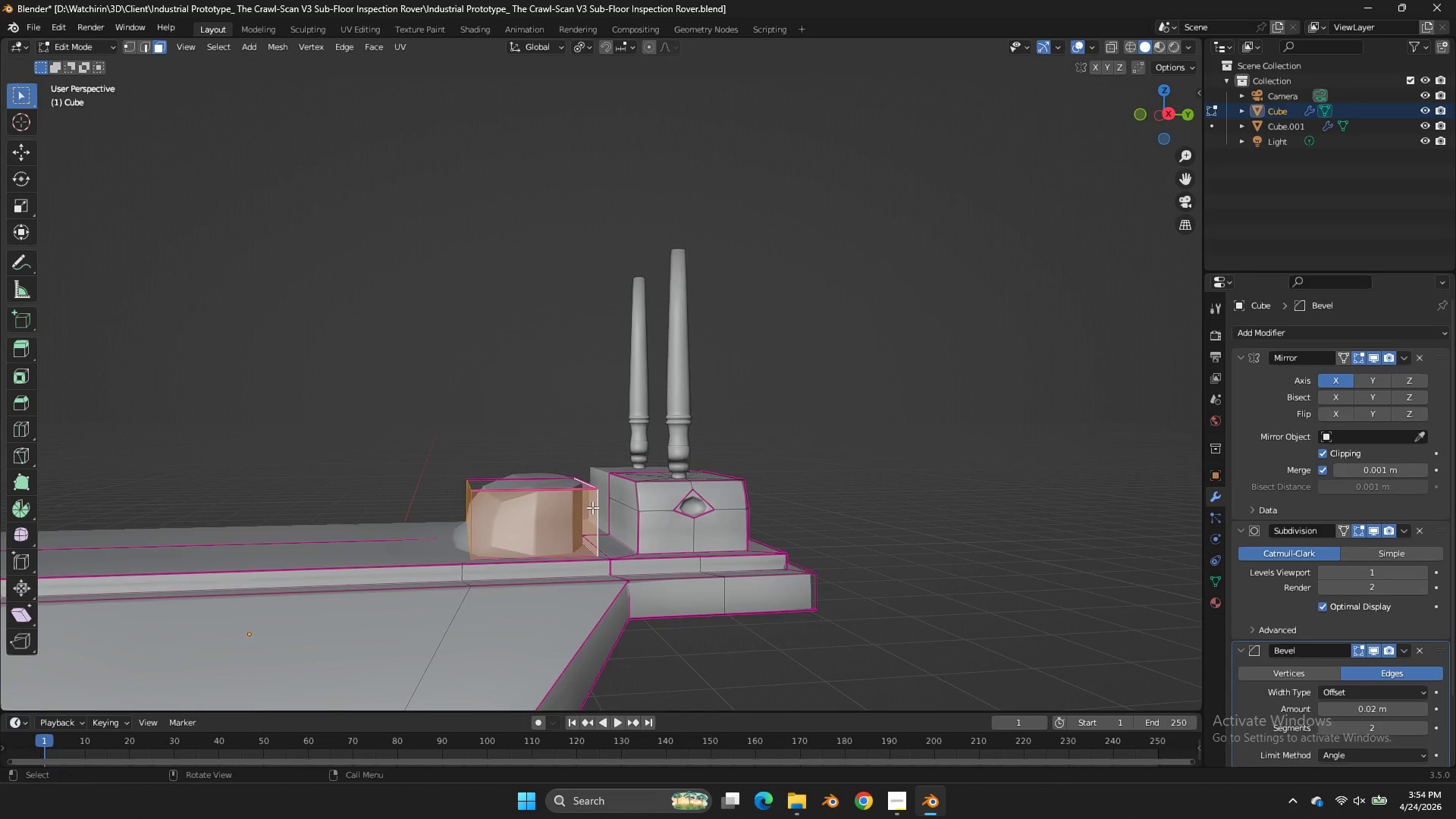 
key(Shift+E)
 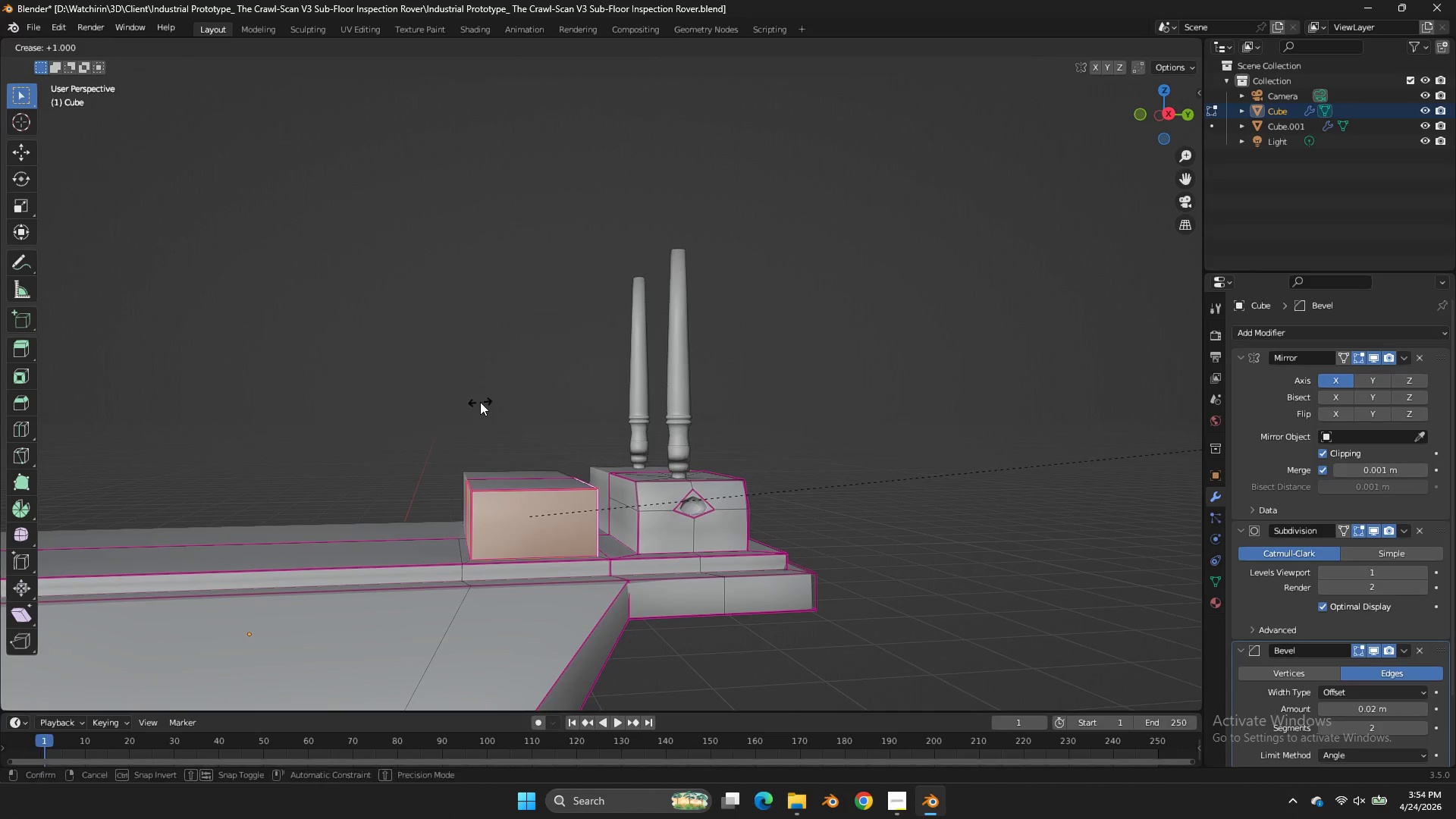 
left_click_drag(start_coordinate=[480, 402], to_coordinate=[494, 402])
 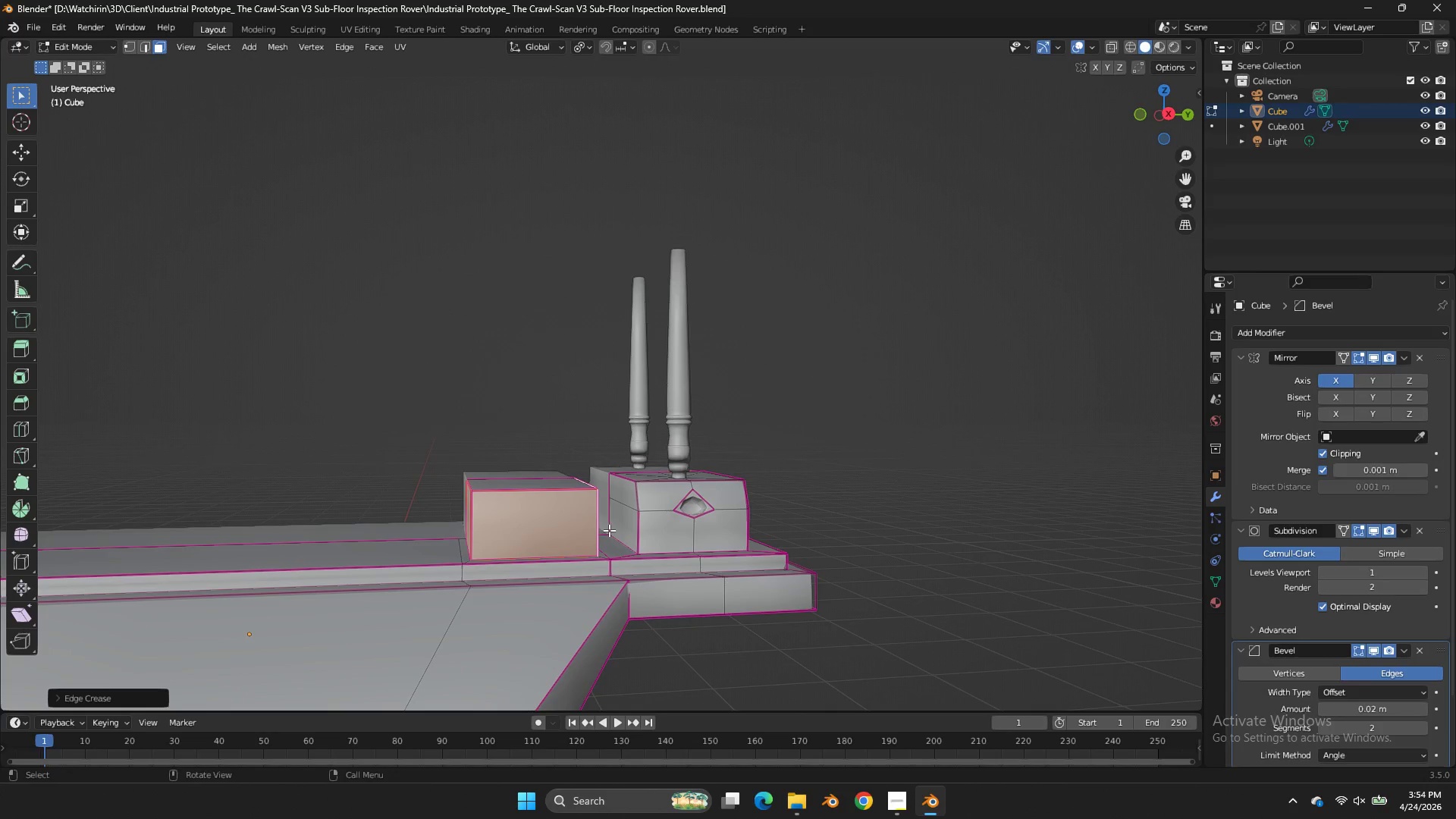 
key(Tab)
 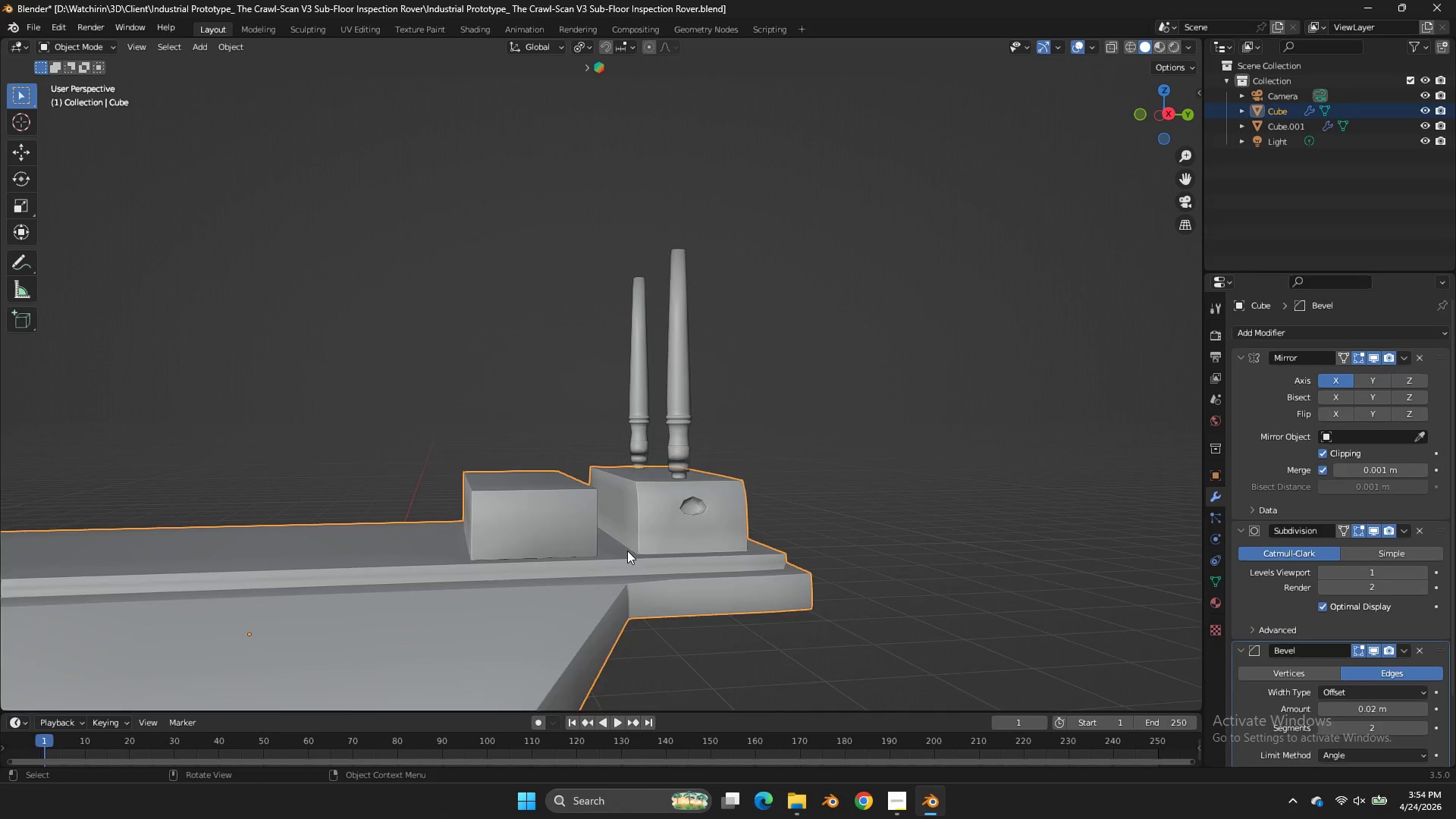 
scroll: coordinate [629, 551], scroll_direction: up, amount: 2.0
 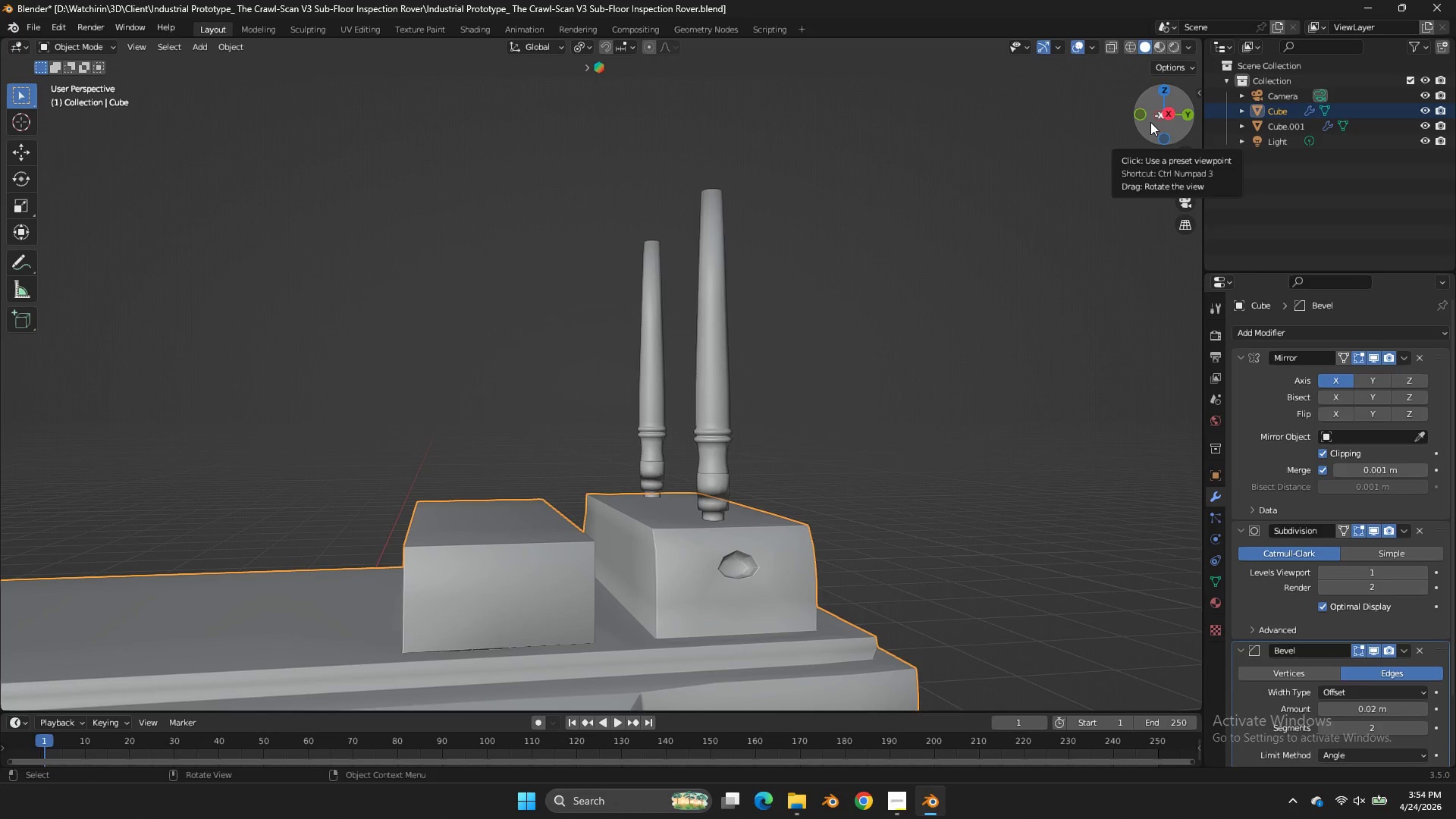 
key(Tab)
 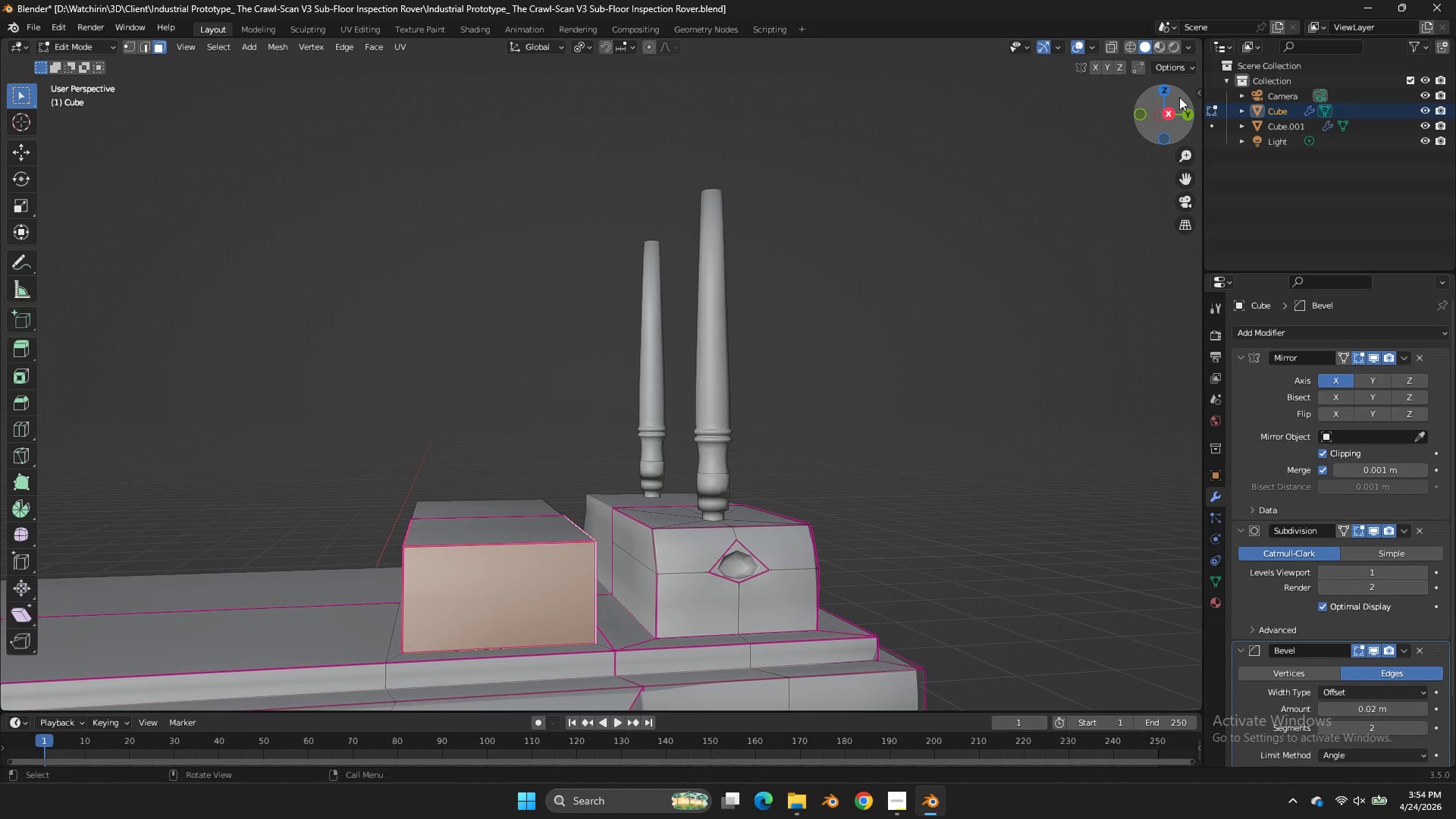 
left_click_drag(start_coordinate=[1185, 110], to_coordinate=[101, 123])
 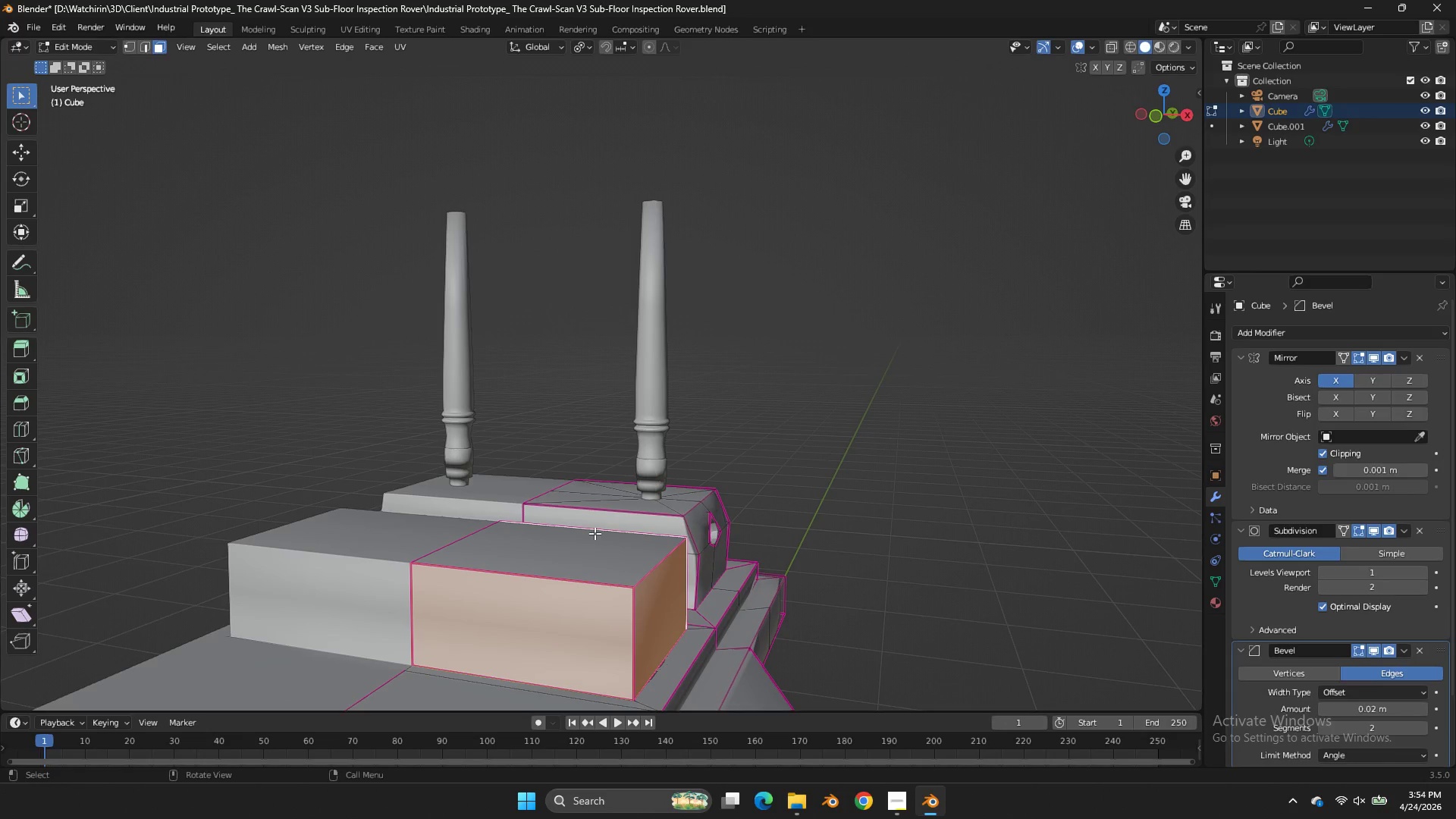 
left_click([595, 535])
 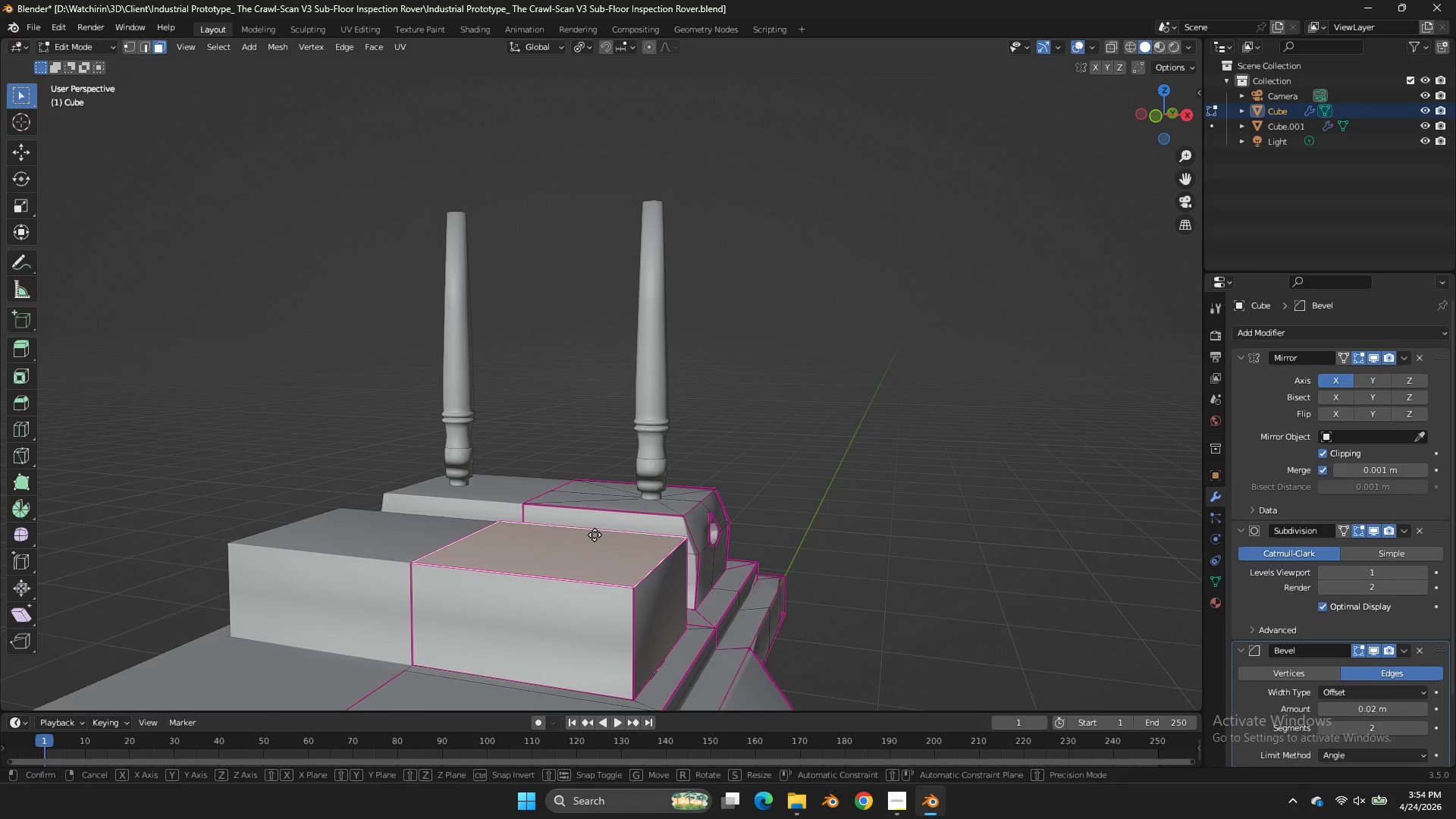 
type(gz)
 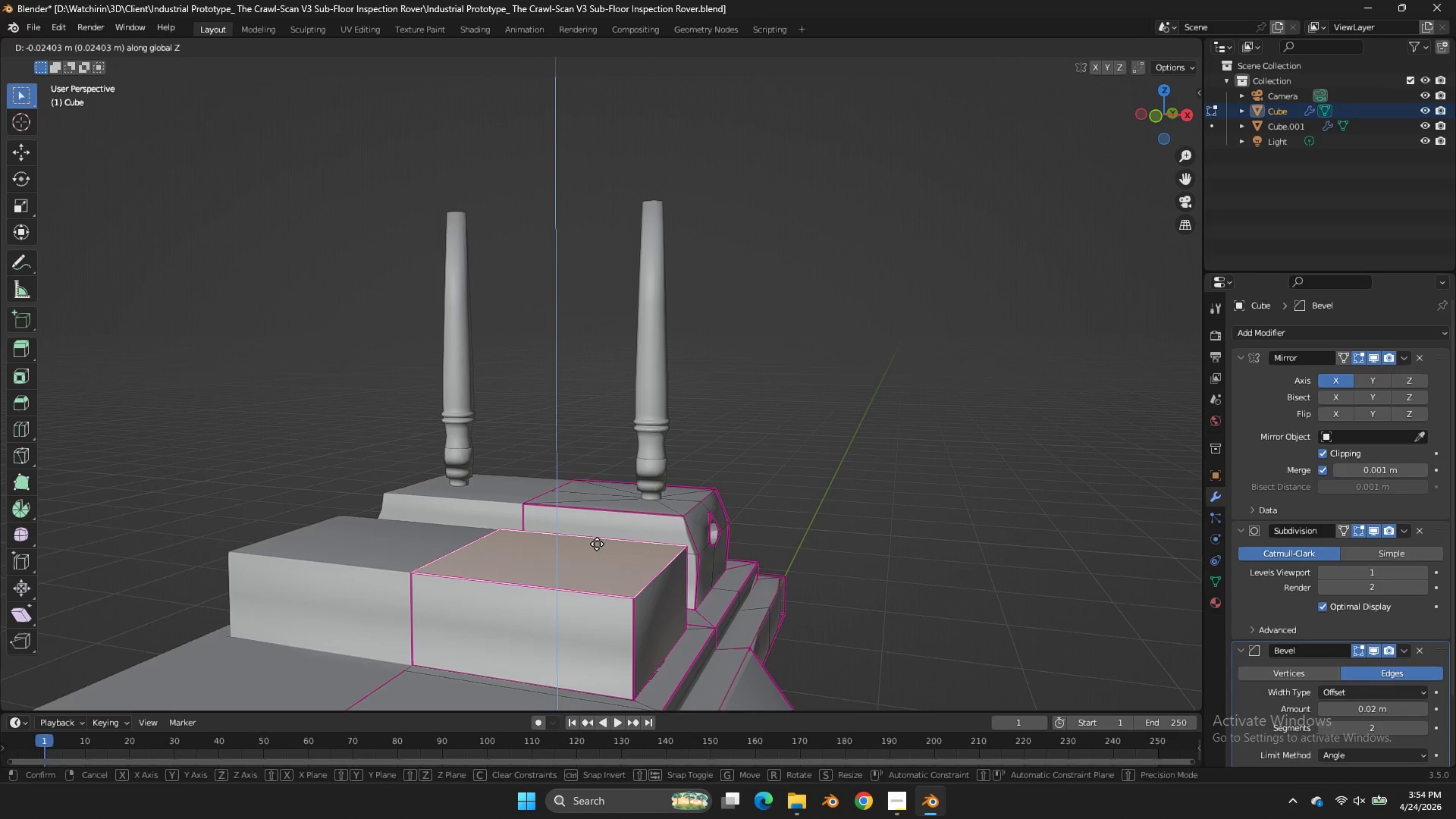 
left_click_drag(start_coordinate=[597, 544], to_coordinate=[632, 549])
 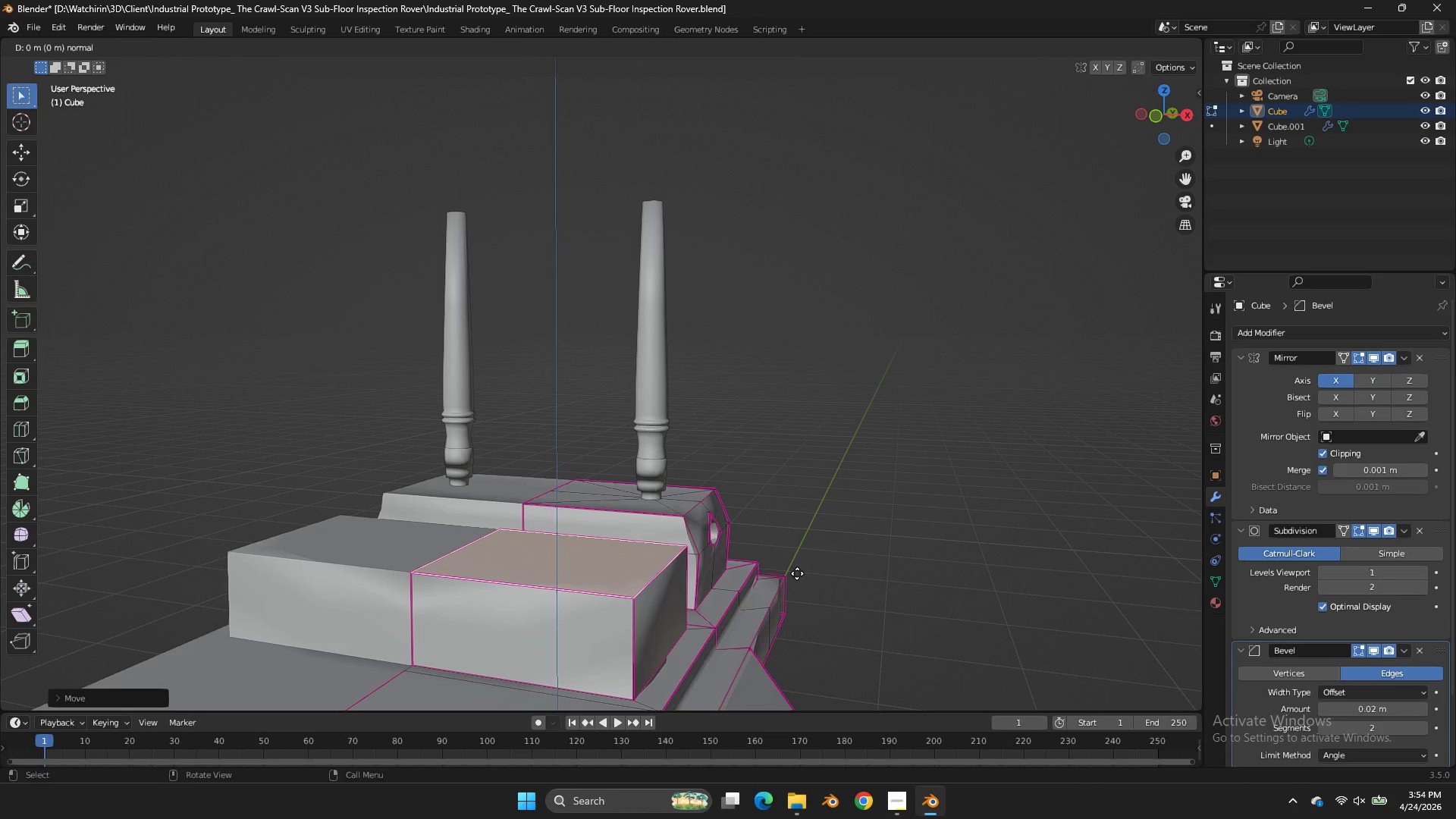 
key(E)
 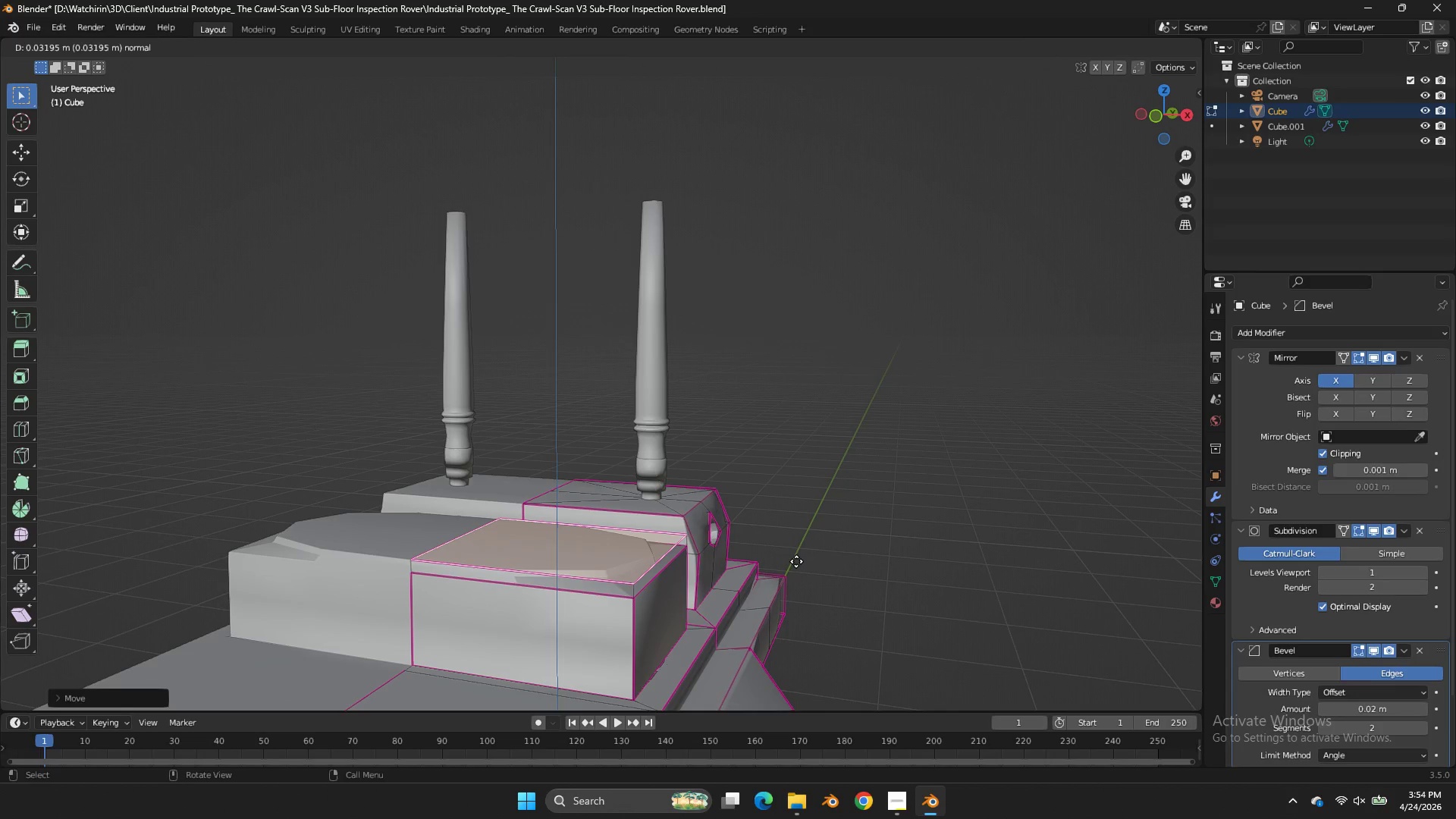 
left_click([796, 561])
 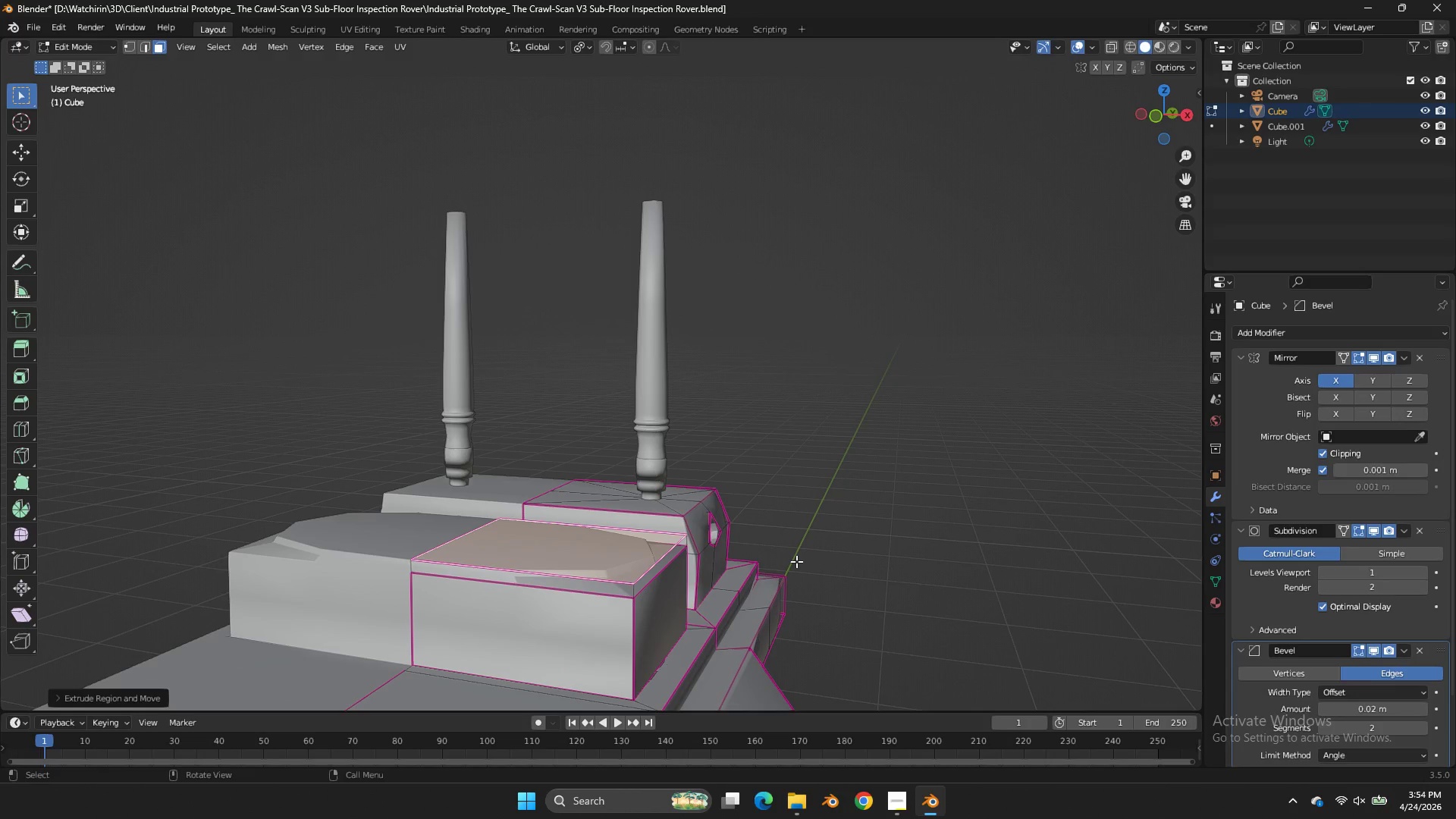 
type(gx)
 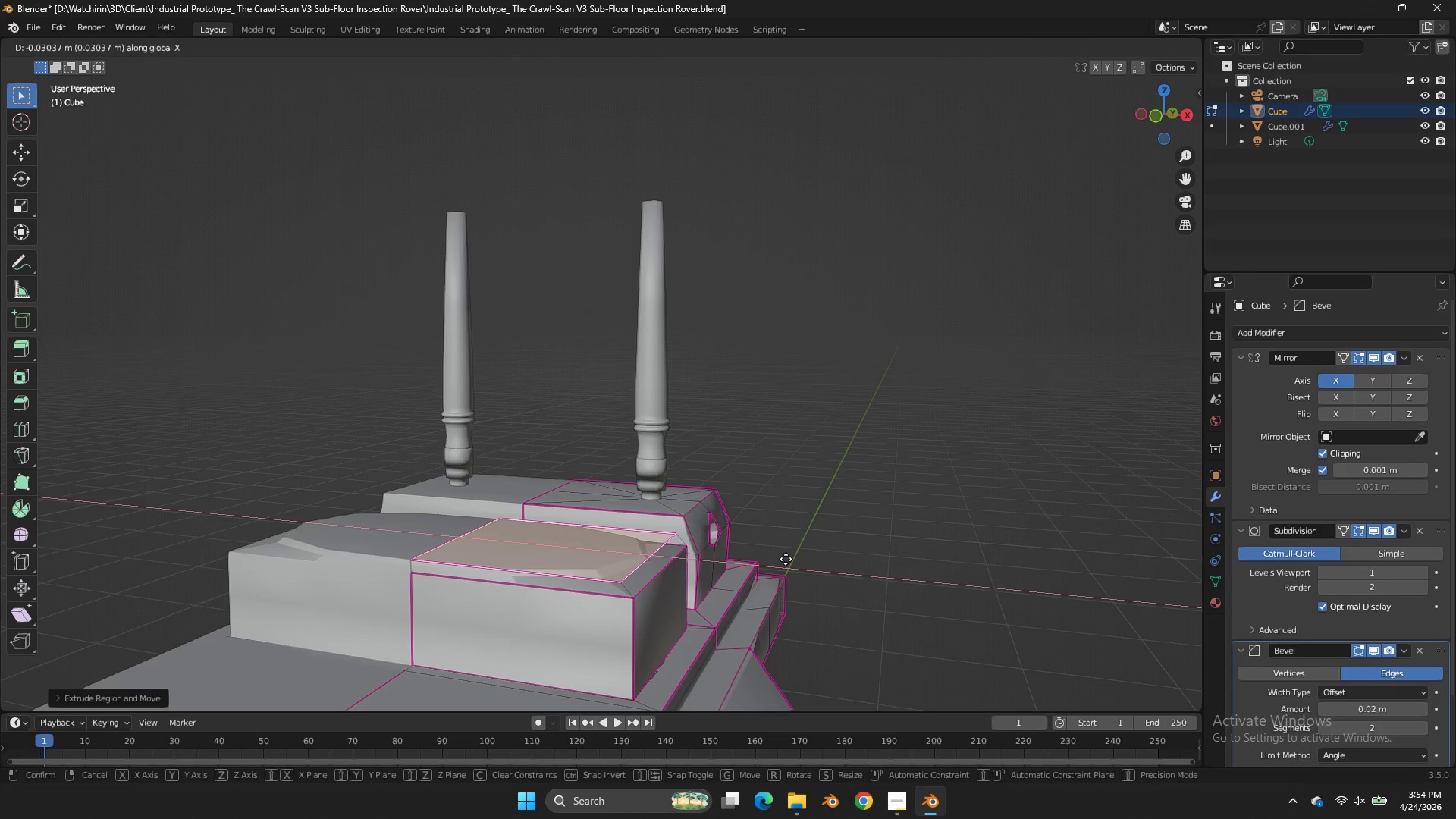 
left_click([786, 559])
 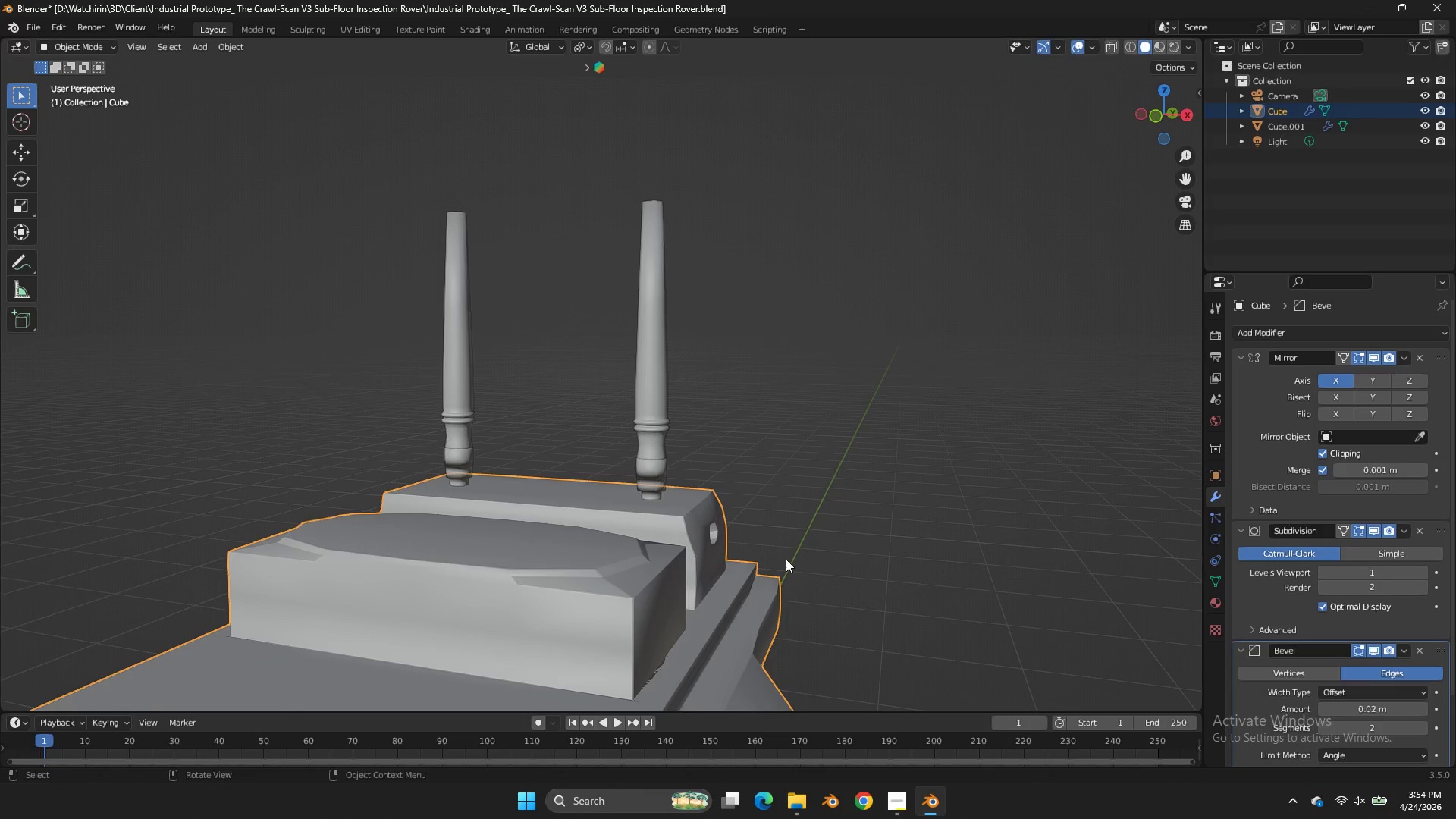 
key(Tab)
 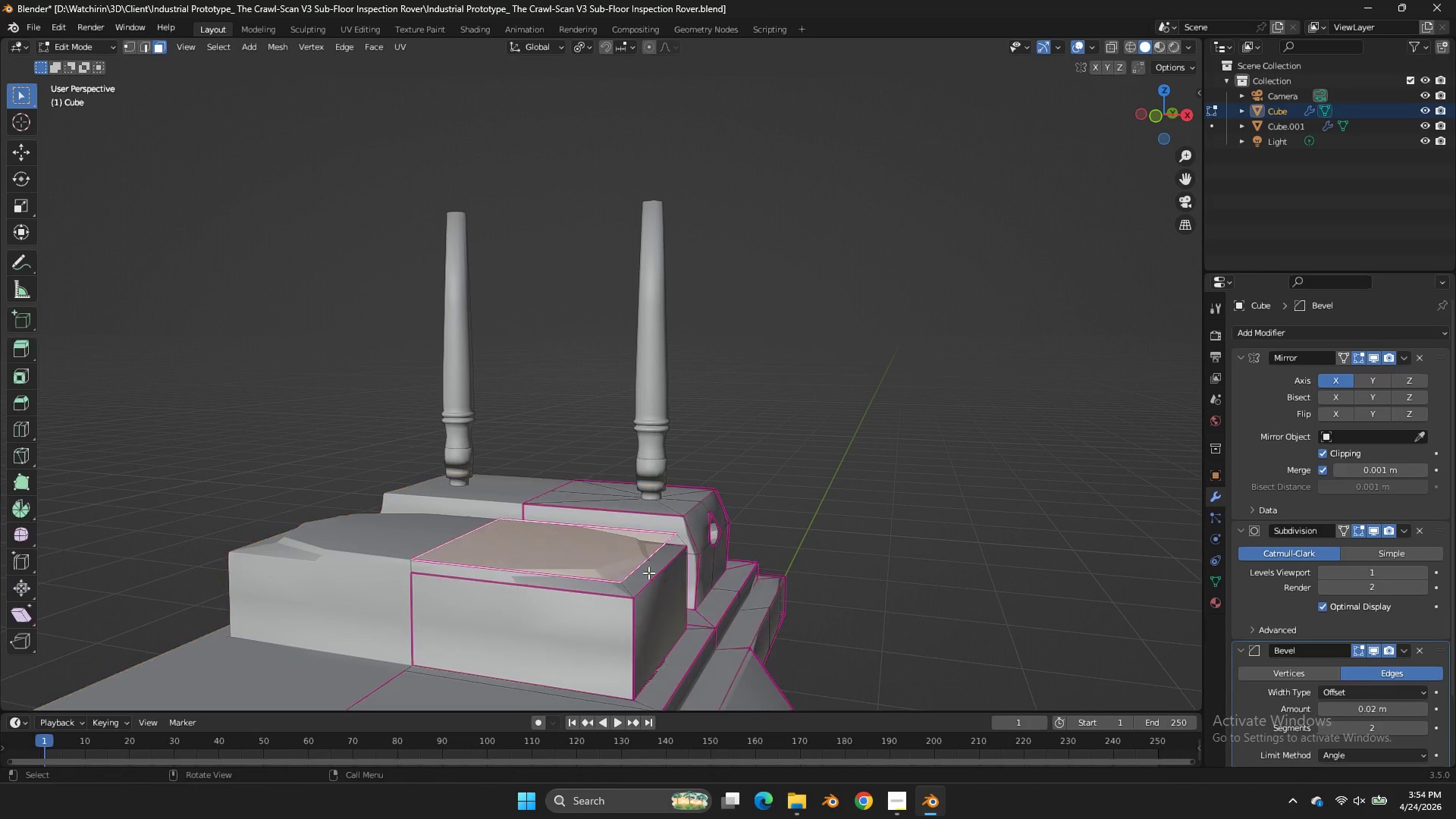 
key(Tab)
 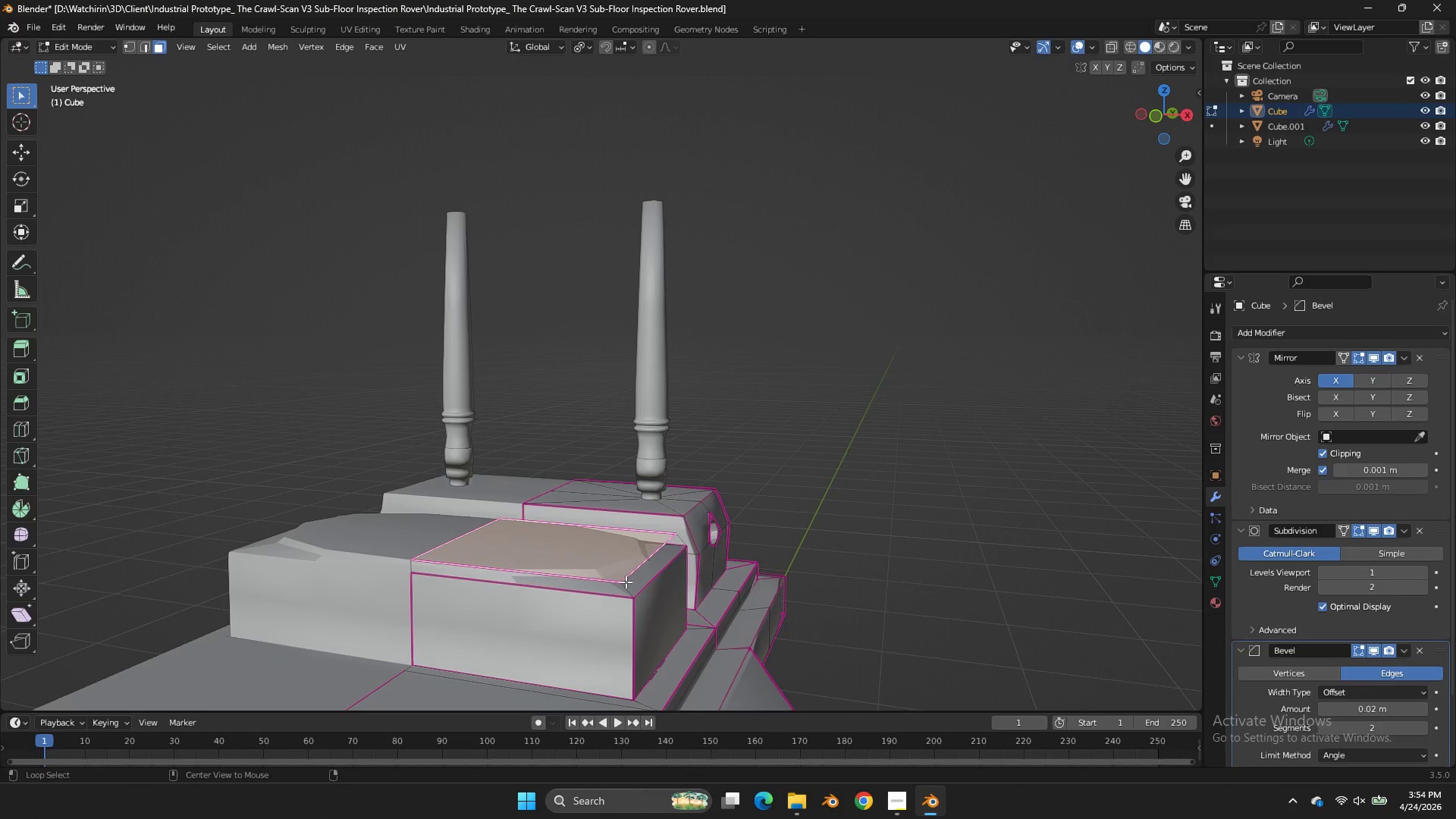 
hold_key(key=AltLeft, duration=0.62)
left_click([626, 582])
 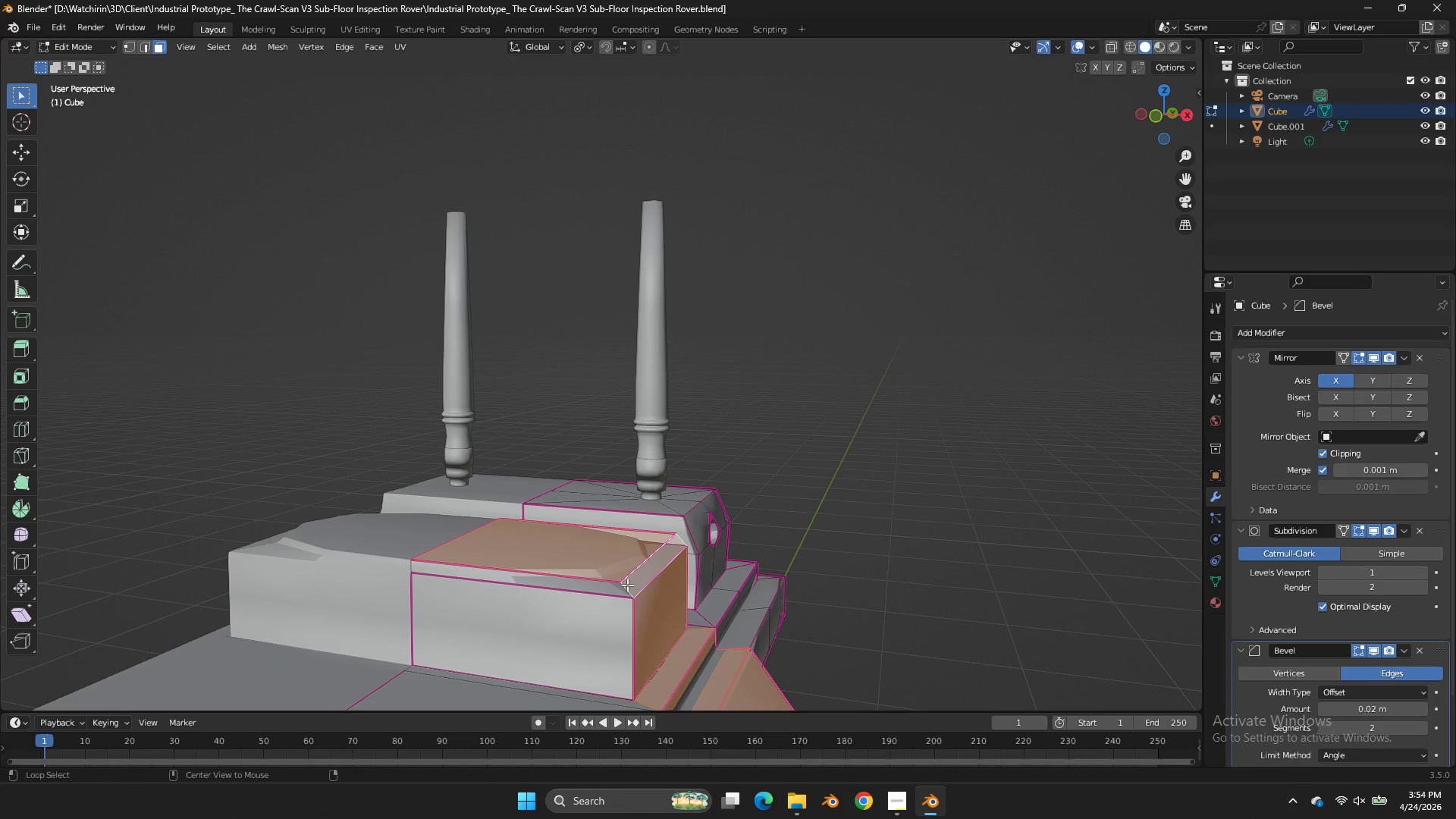 
hold_key(key=AltLeft, duration=0.62)
left_click([627, 586])
 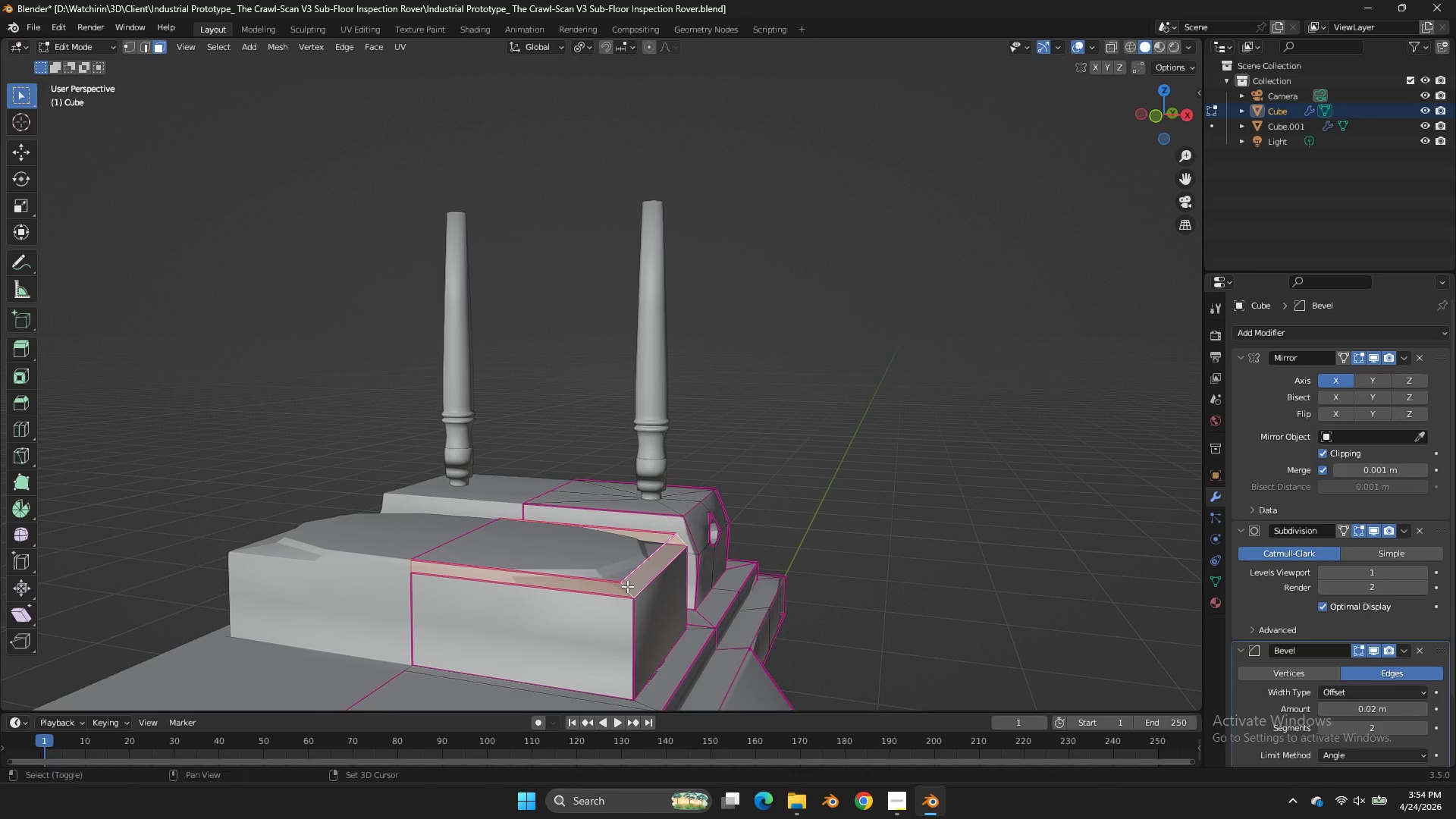 
key(Shift+E)
 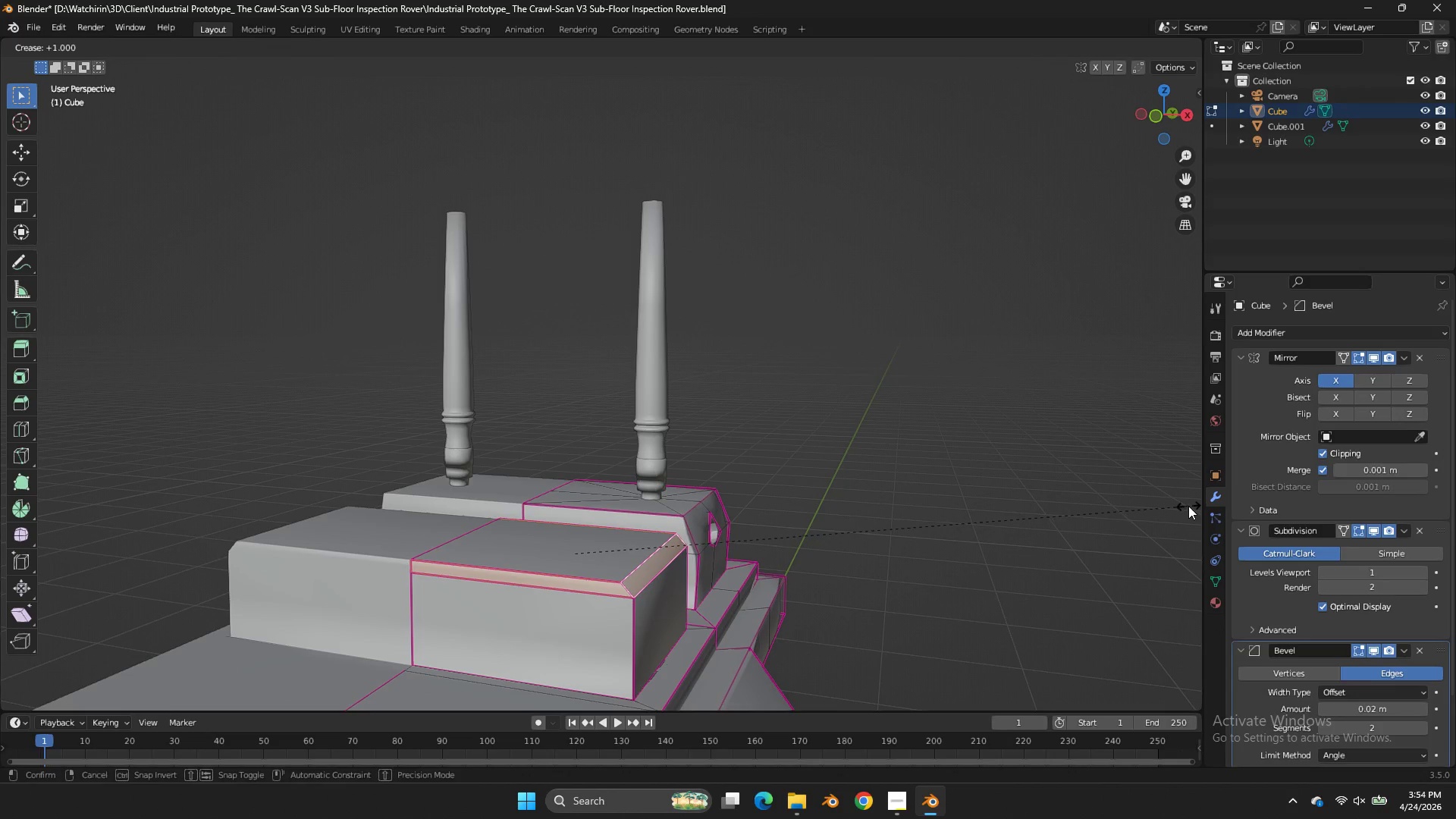 
left_click([1188, 506])
 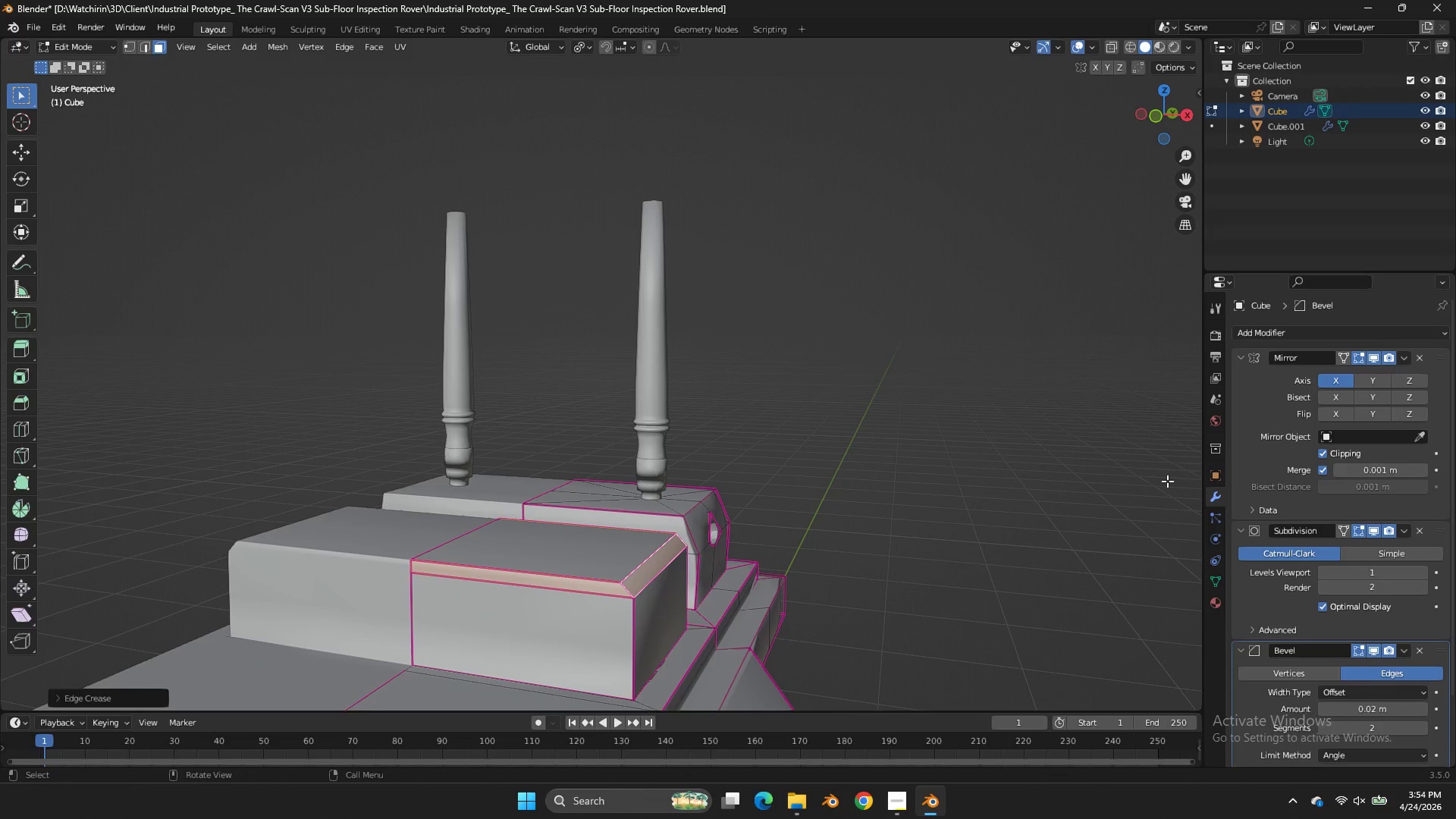 
key(Tab)
 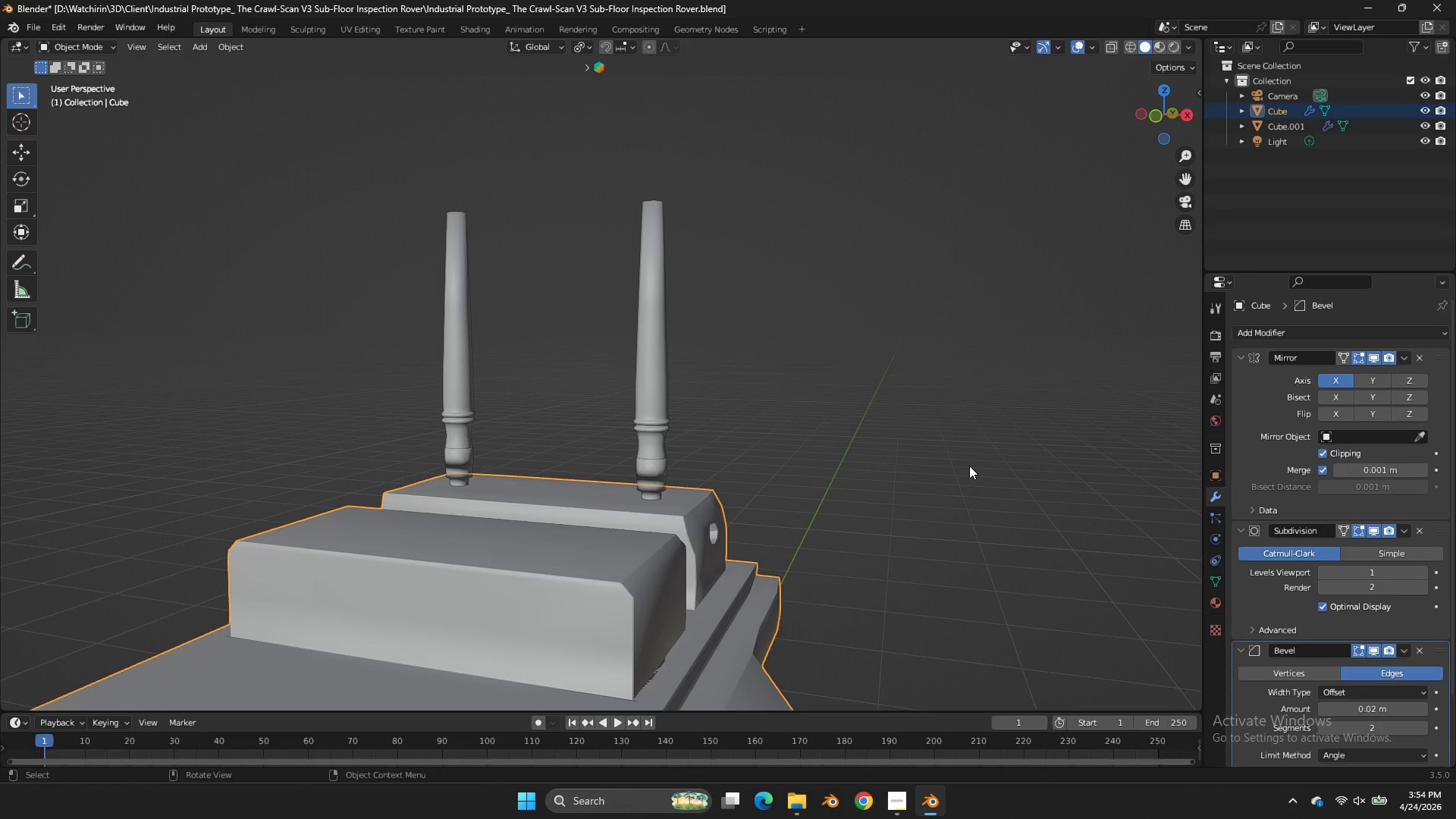 
key(Control+ControlLeft)
 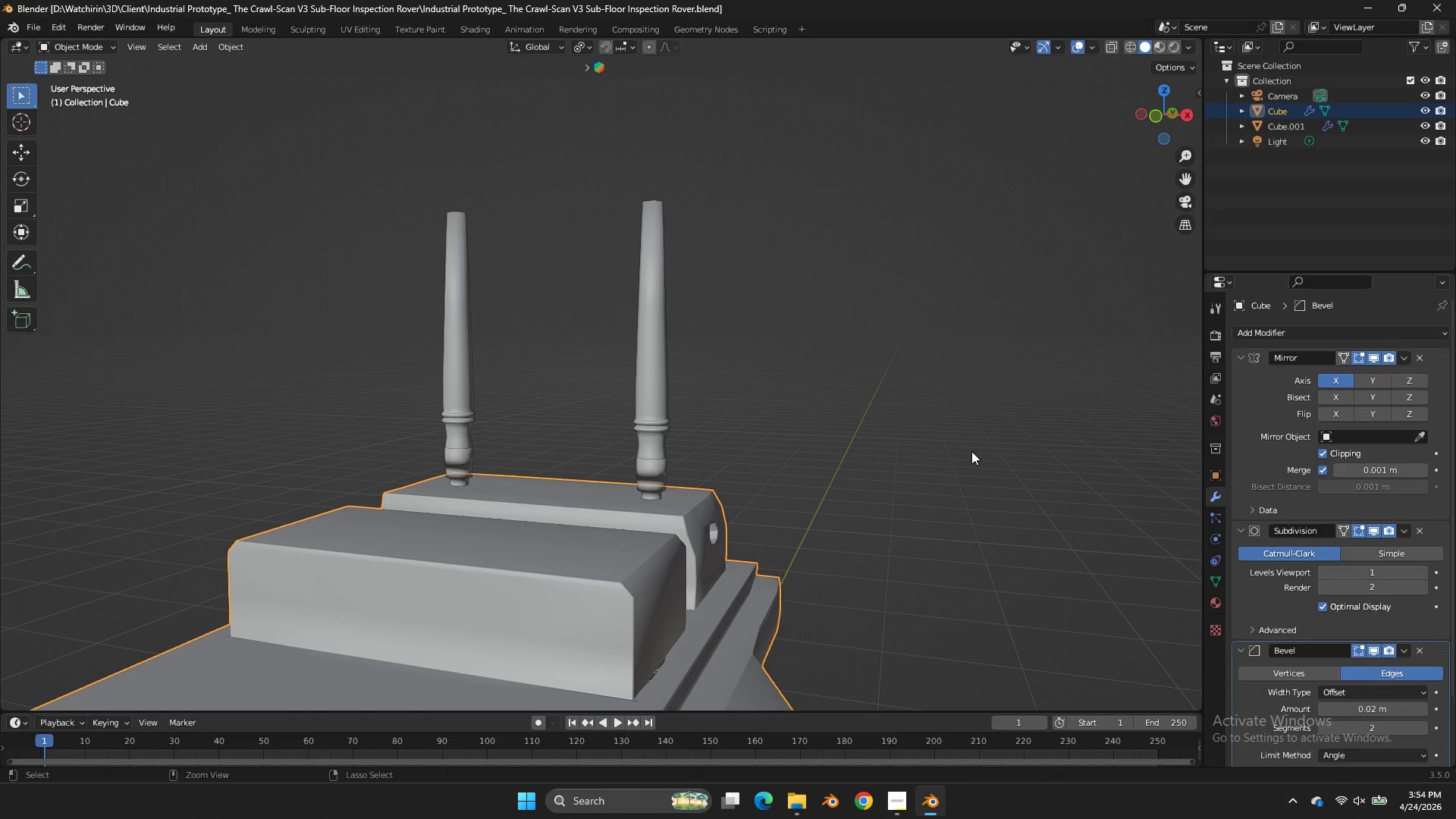 
key(Control+S)
 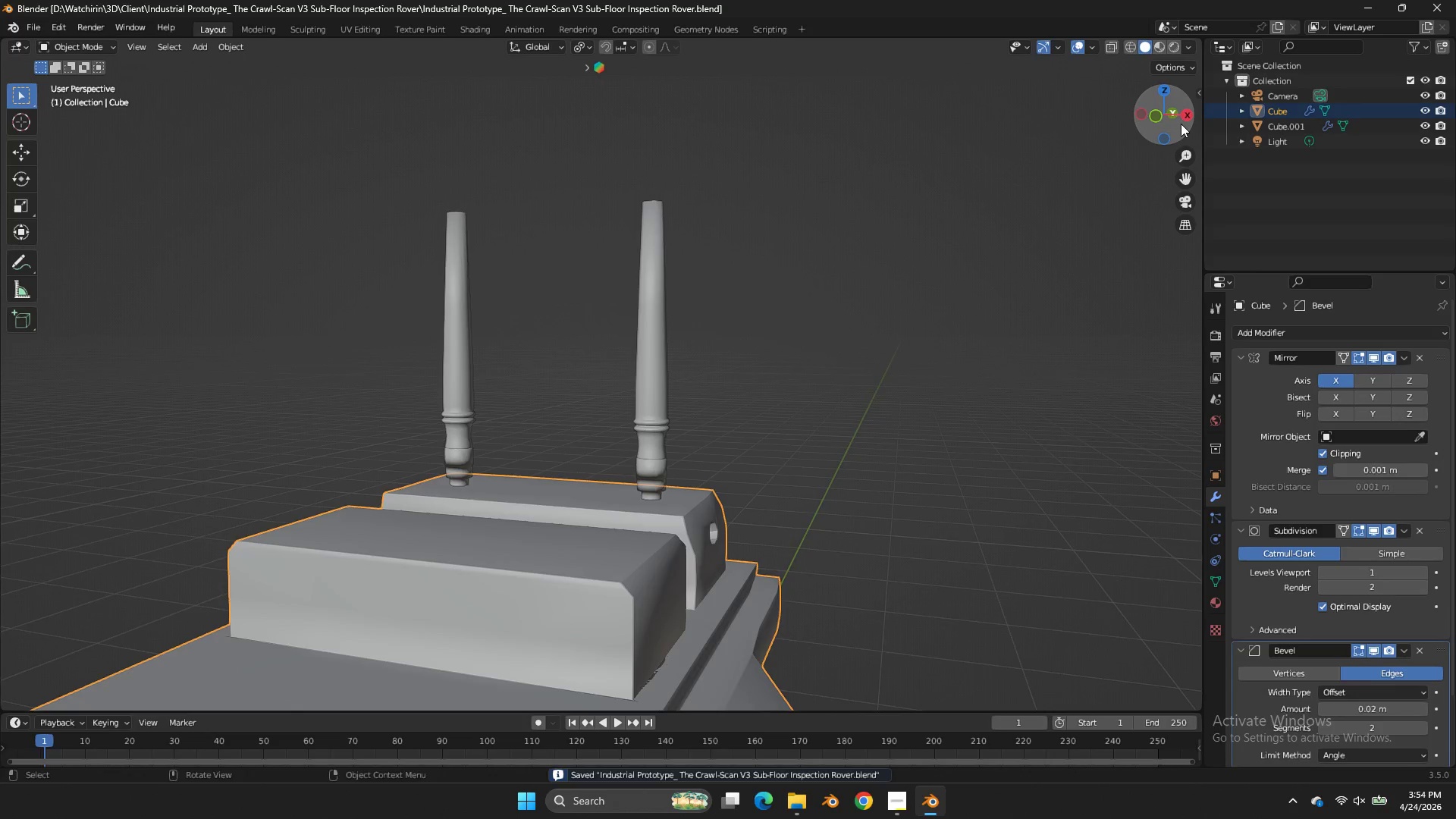 
left_click_drag(start_coordinate=[1178, 123], to_coordinate=[1106, 154])
 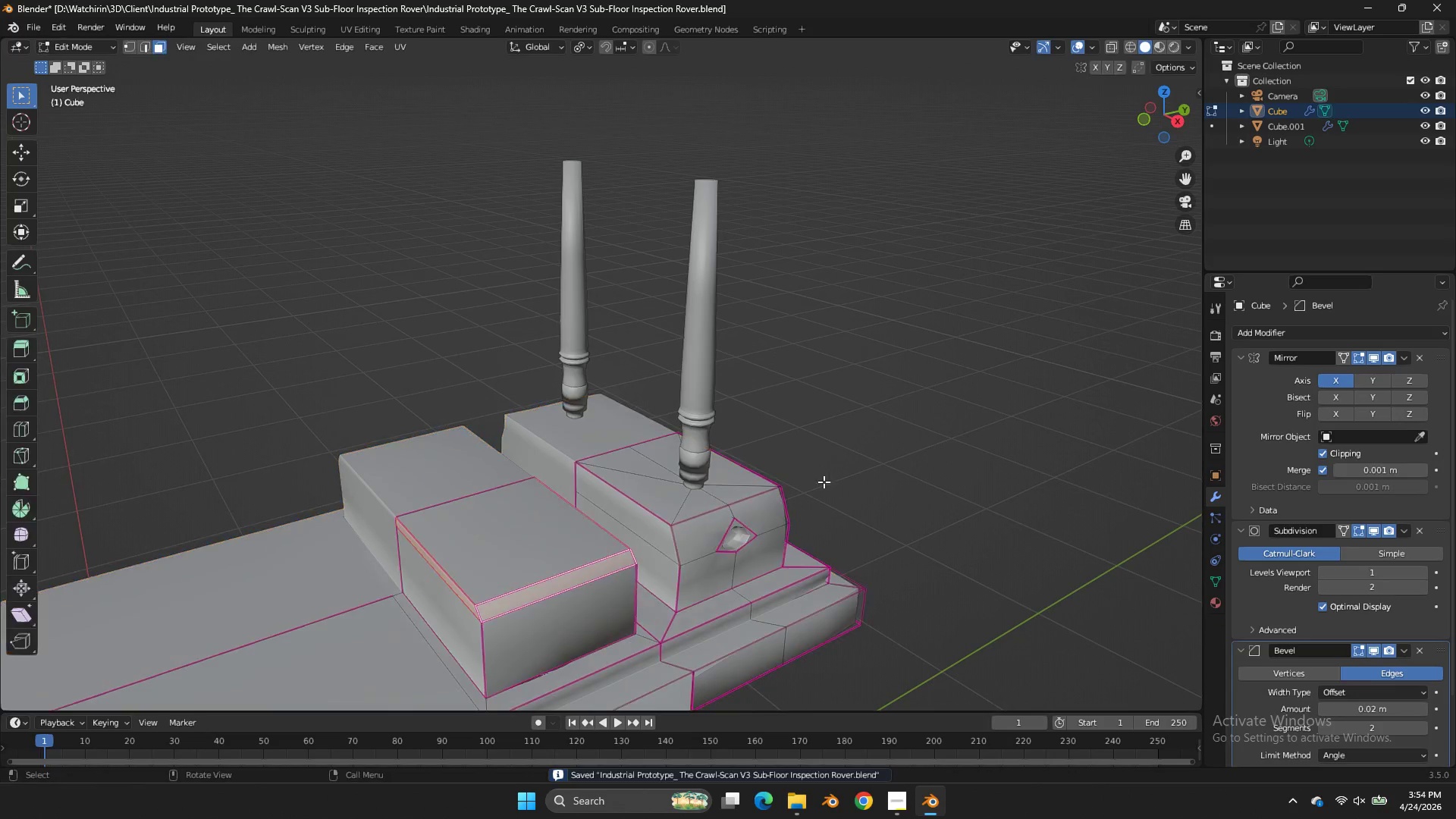 
key(Tab)
 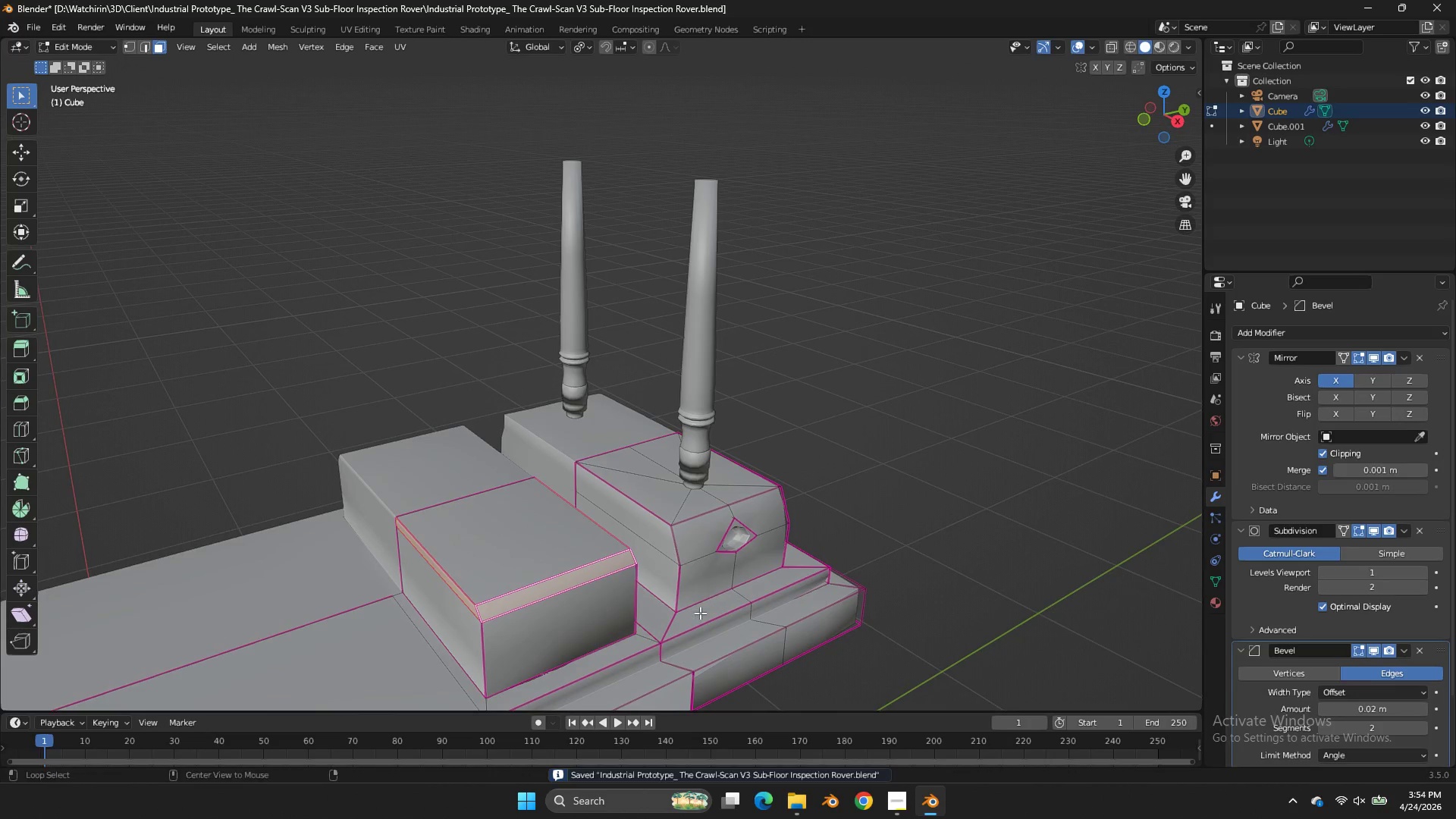 
hold_key(key=AltLeft, duration=0.78)
left_click([648, 638])
 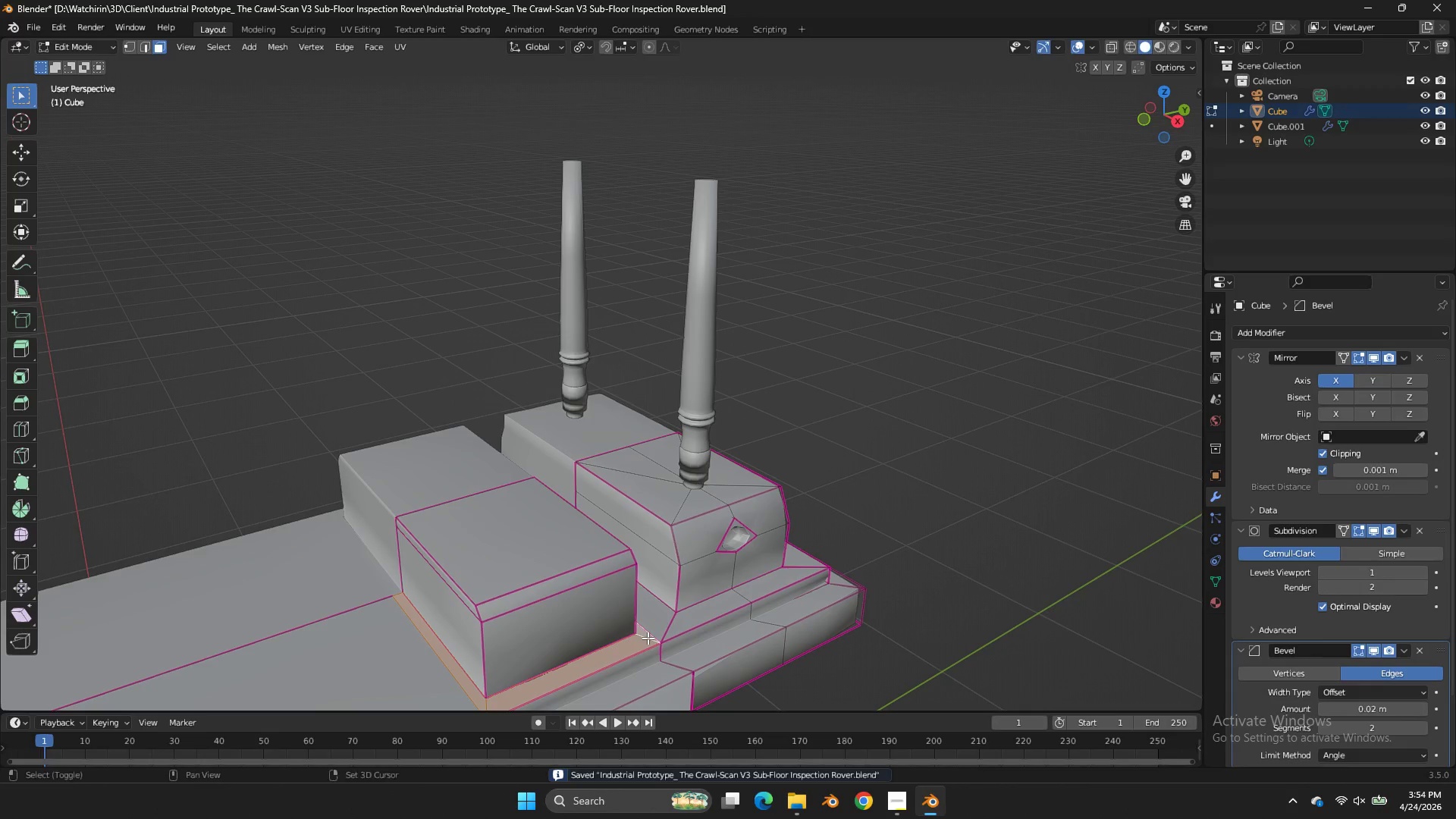 
key(Shift+E)
 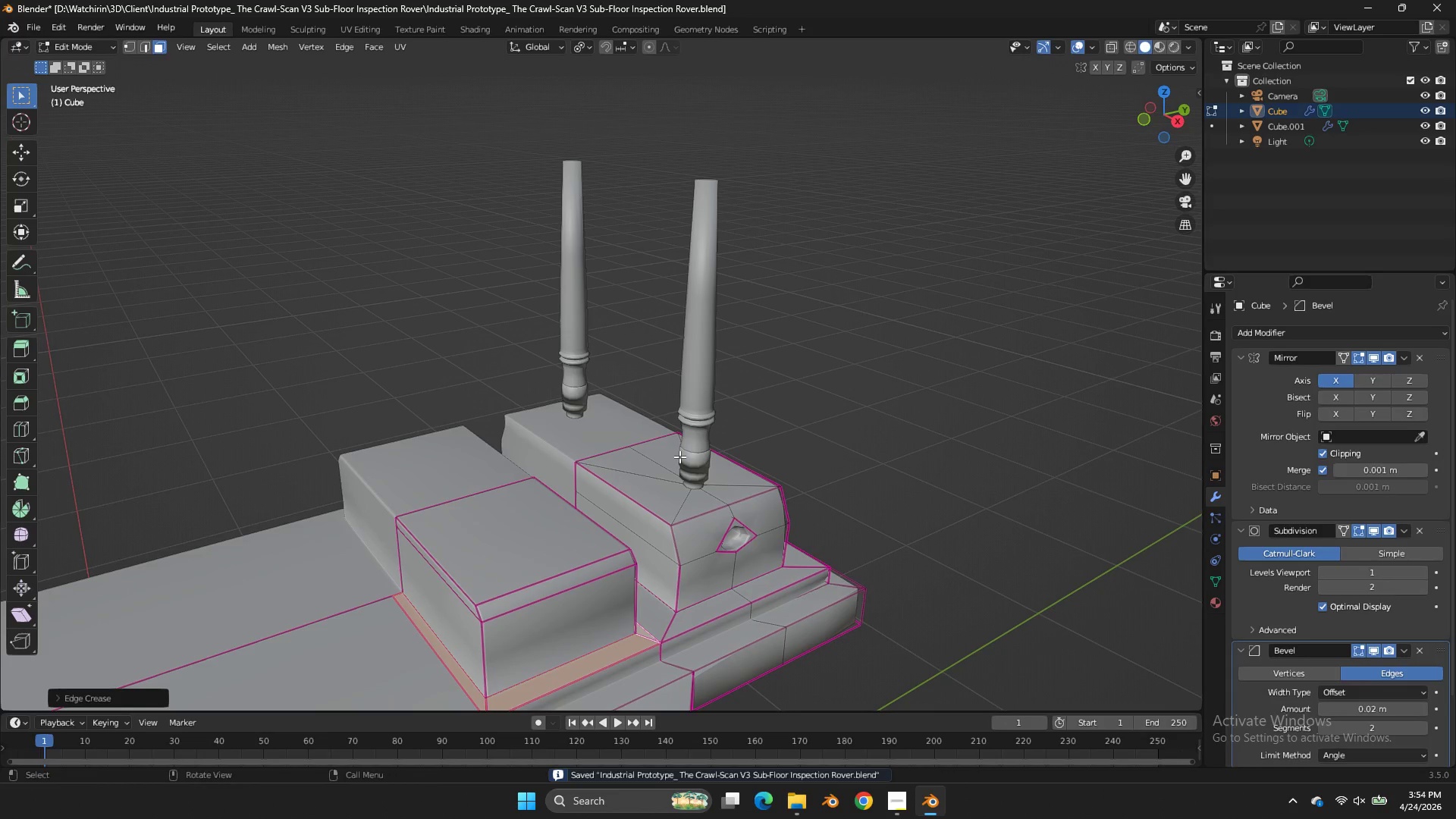 
key(Control+ControlLeft)
 